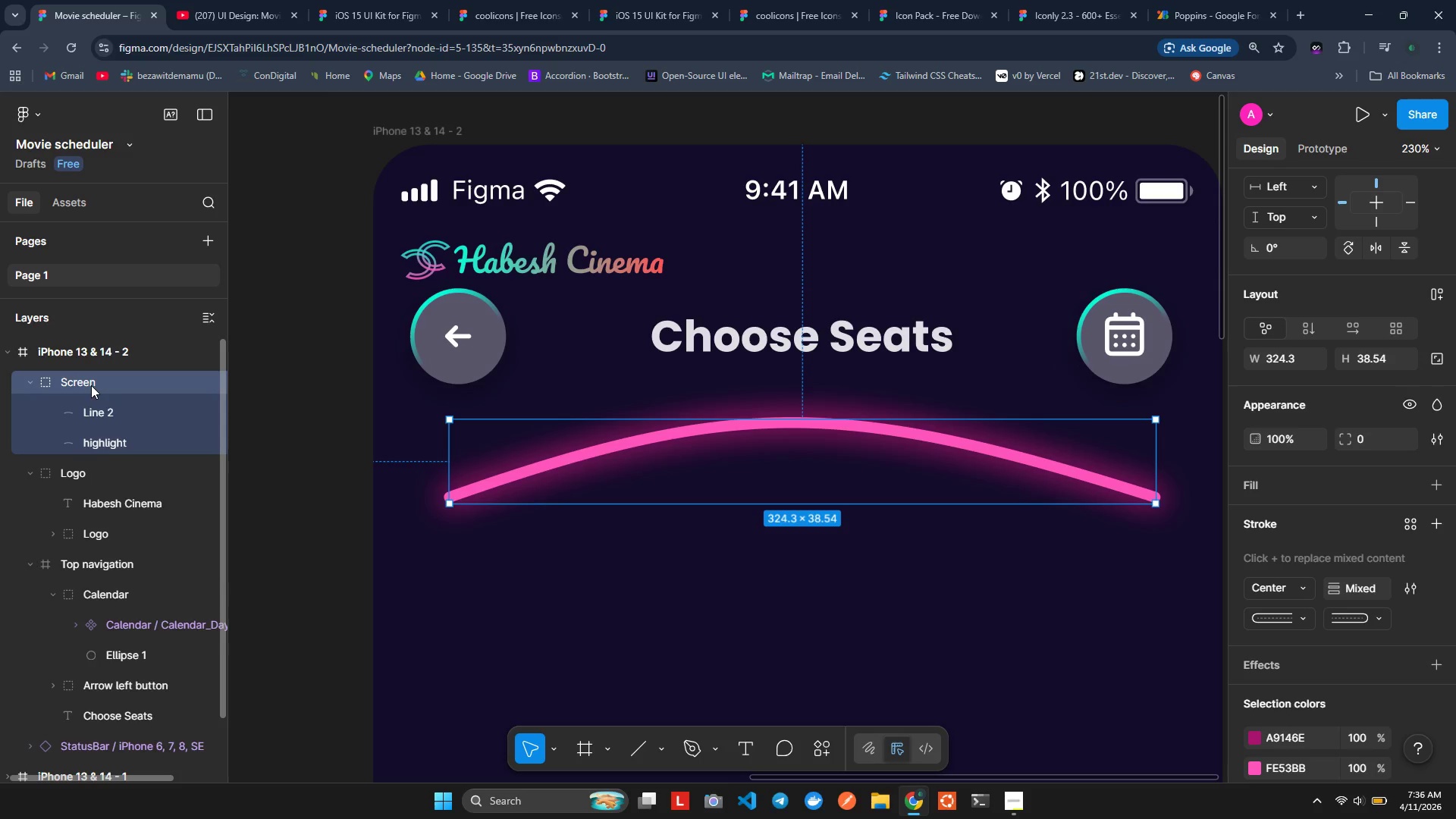 
scroll: coordinate [578, 601], scroll_direction: down, amount: 2.0
 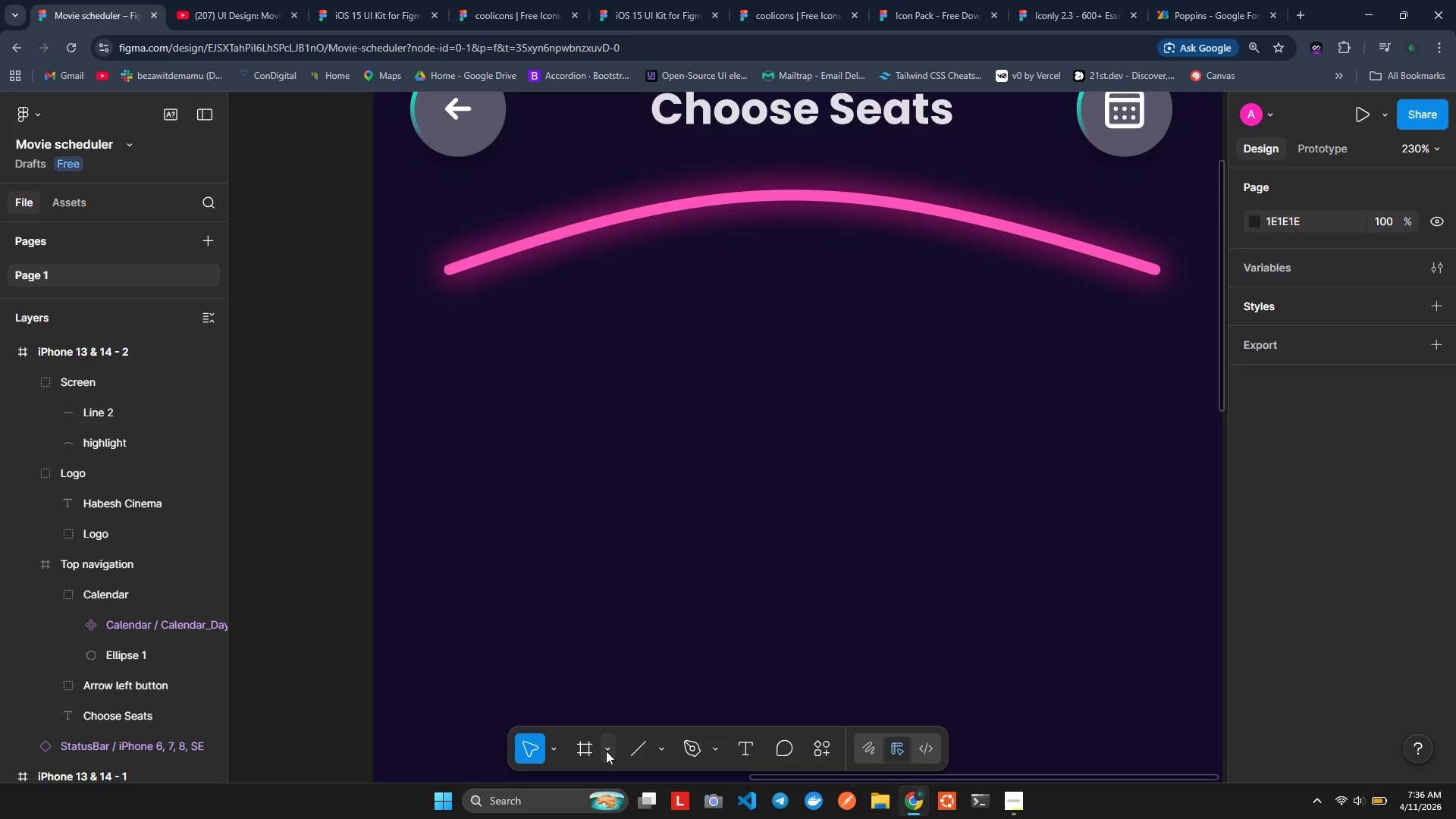 
key(R)
 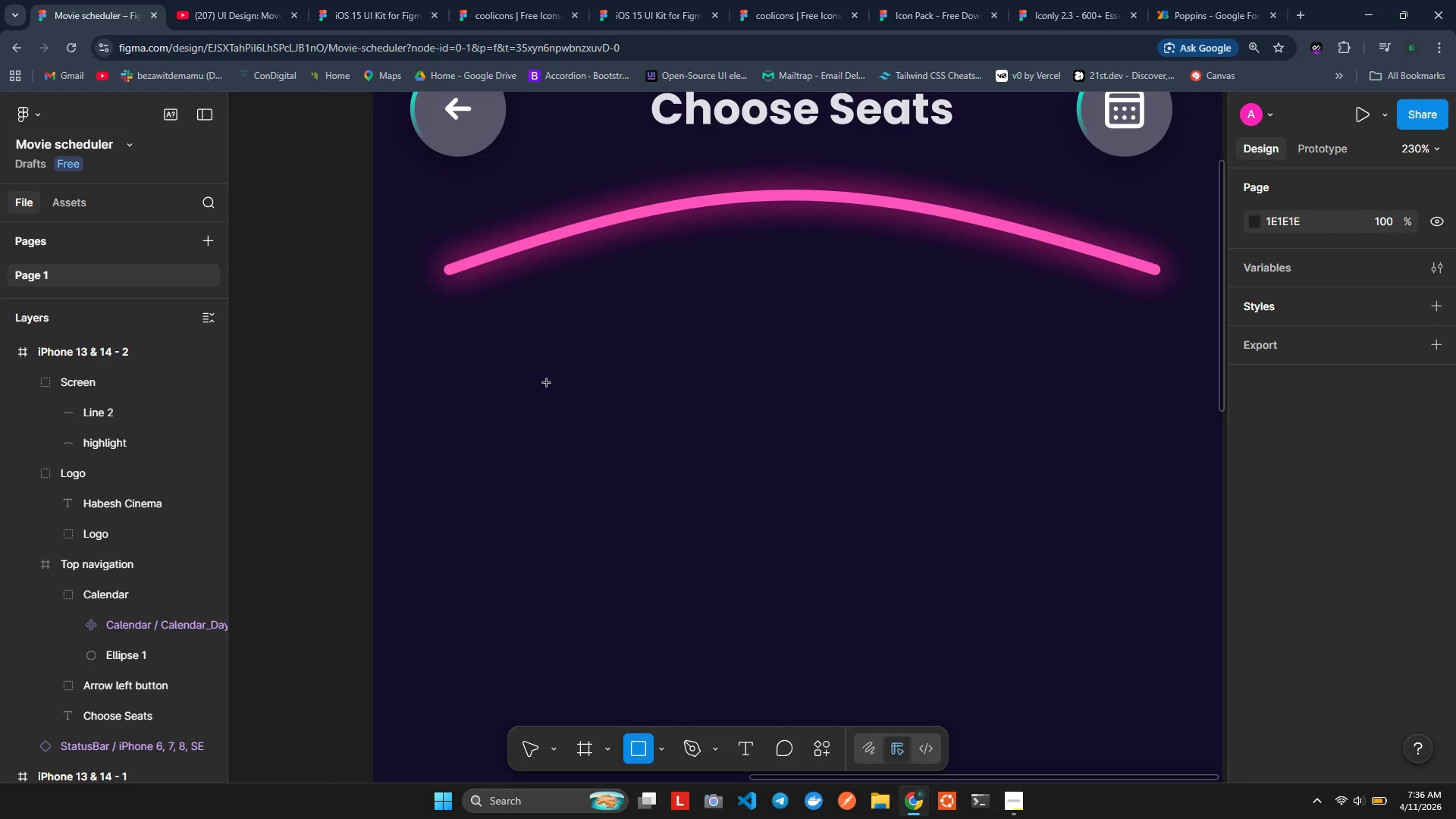 
left_click_drag(start_coordinate=[551, 420], to_coordinate=[688, 629])
 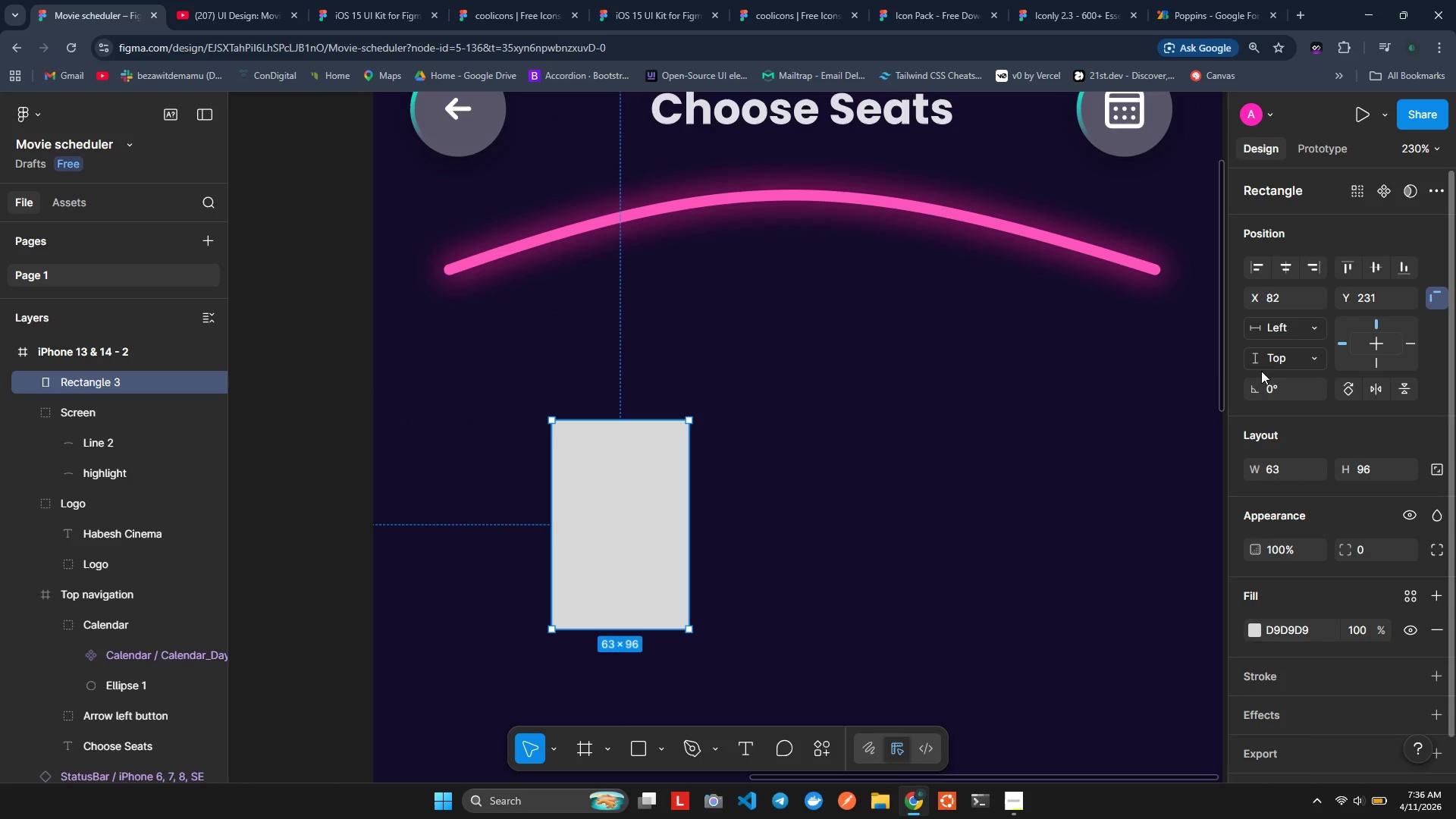 
scroll: coordinate [1279, 270], scroll_direction: up, amount: 2.0
 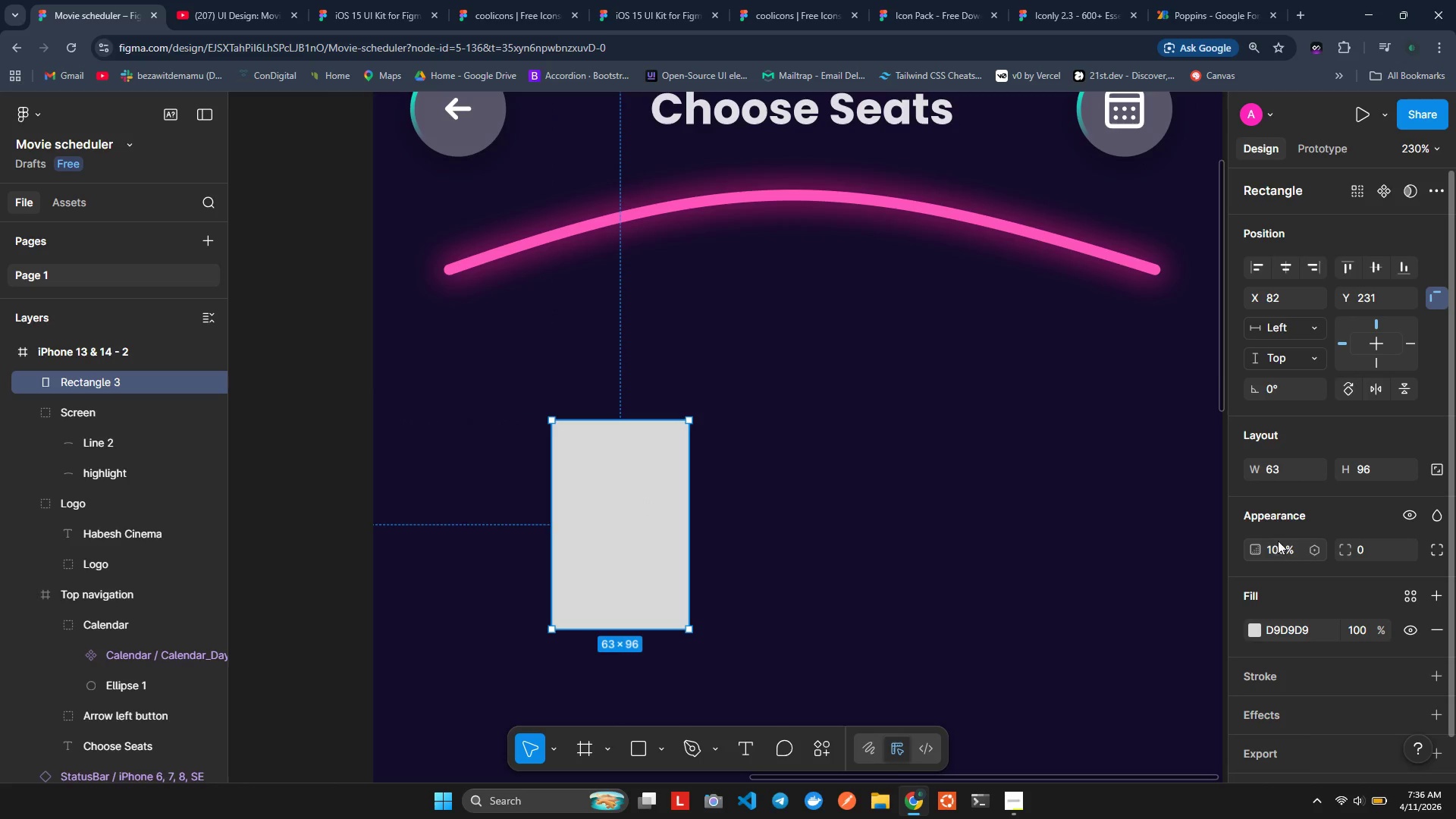 
left_click([1269, 459])
 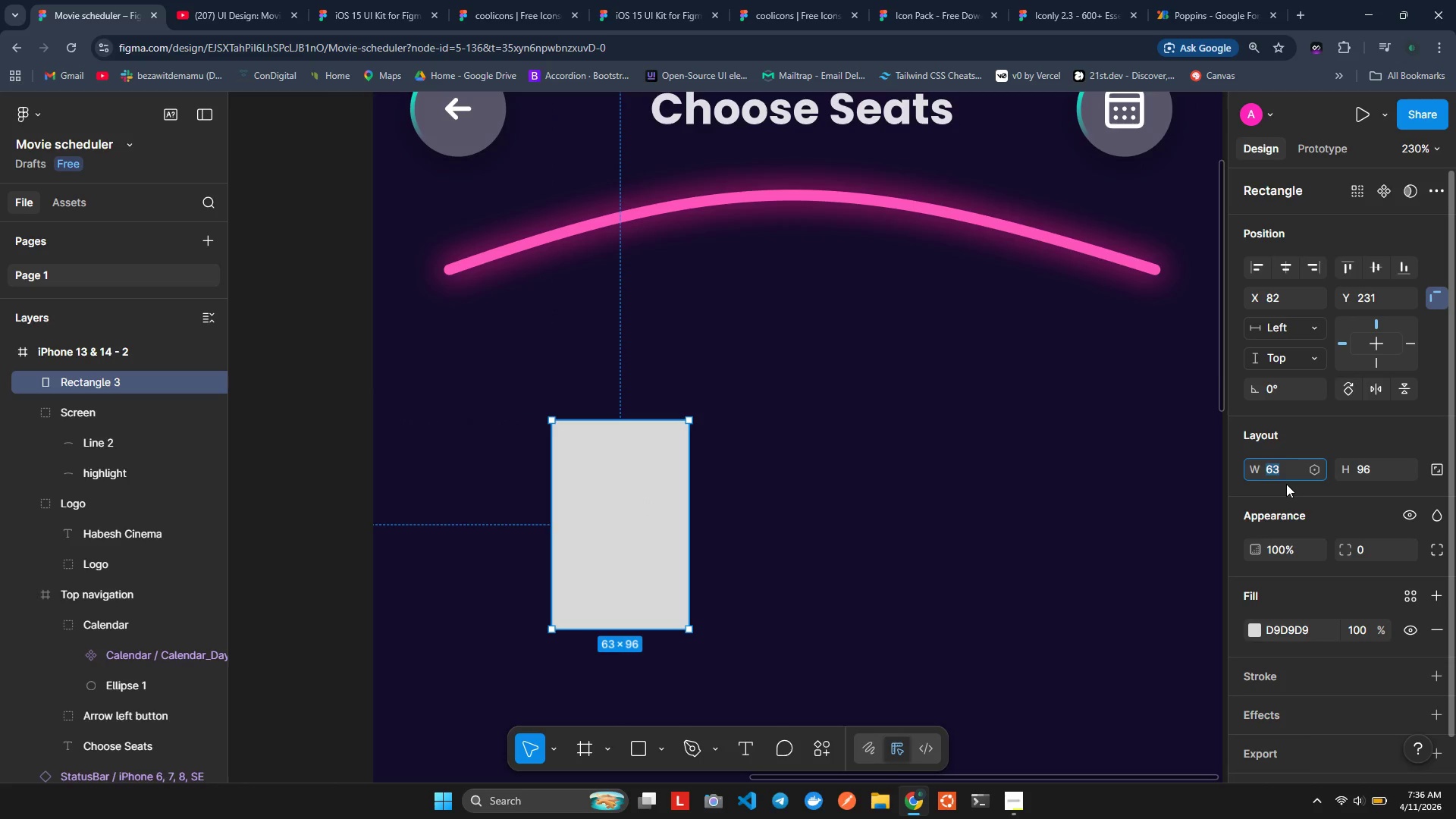 
key(6)
 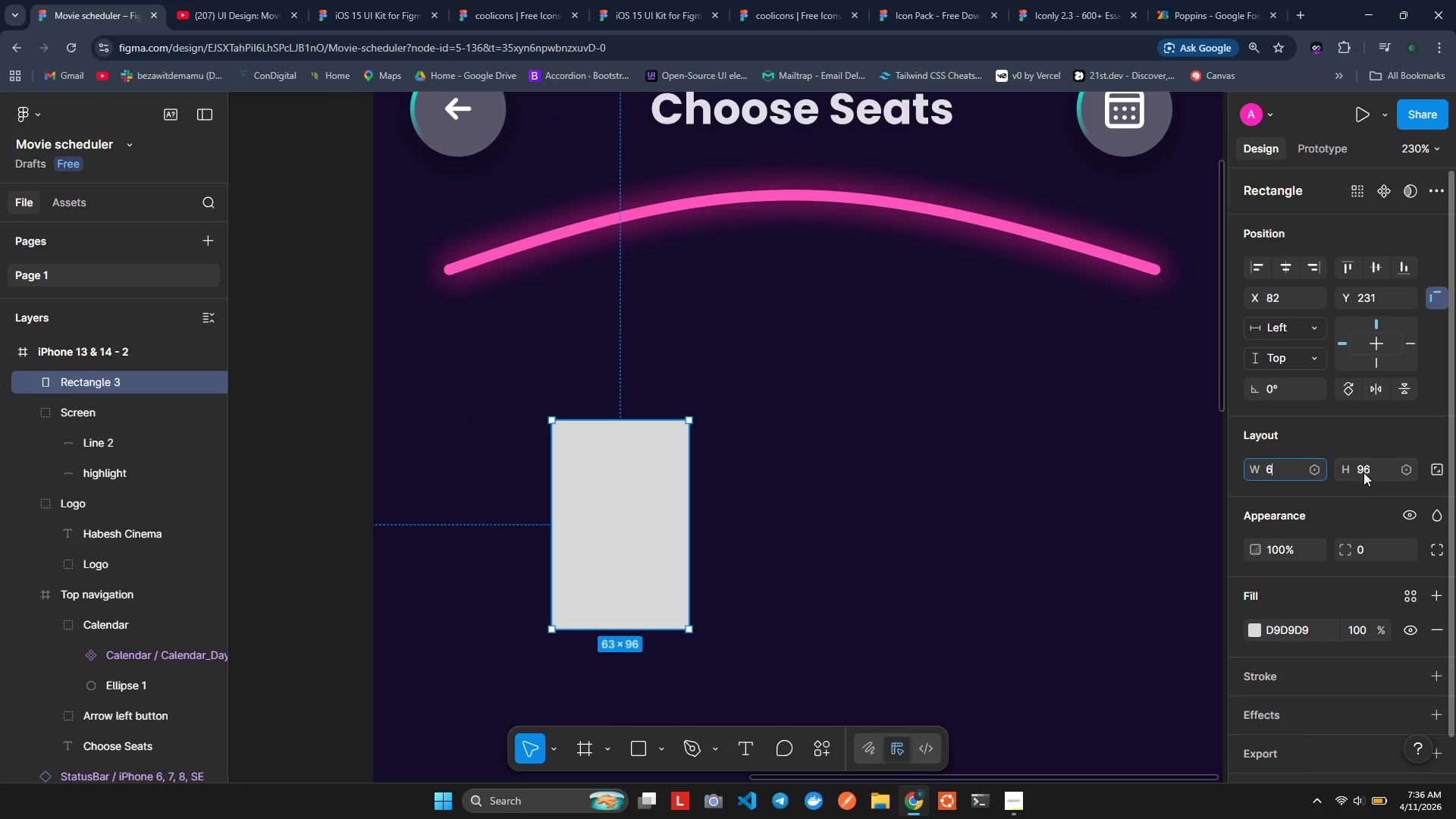 
left_click([1365, 472])
 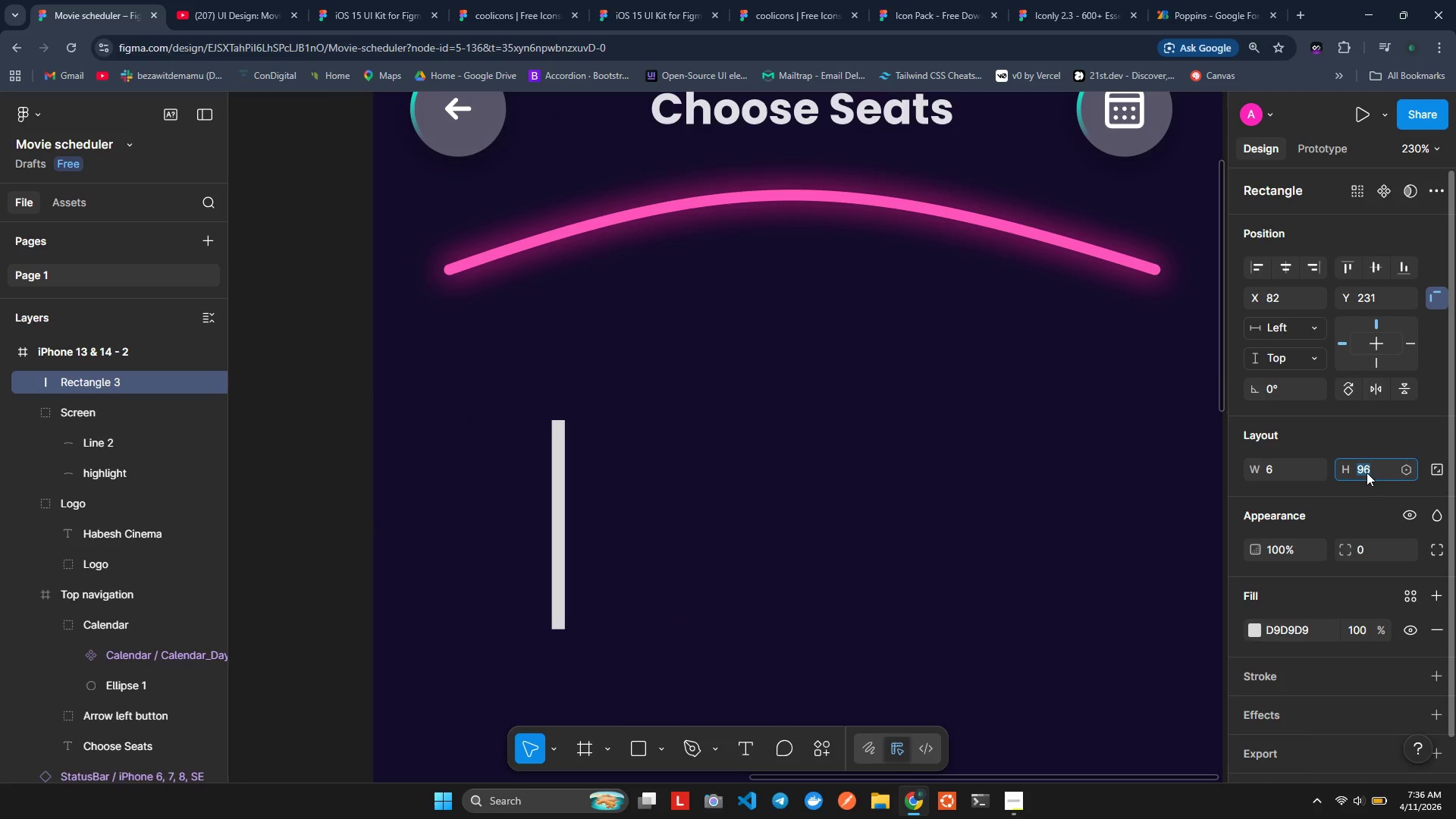 
type(20)
 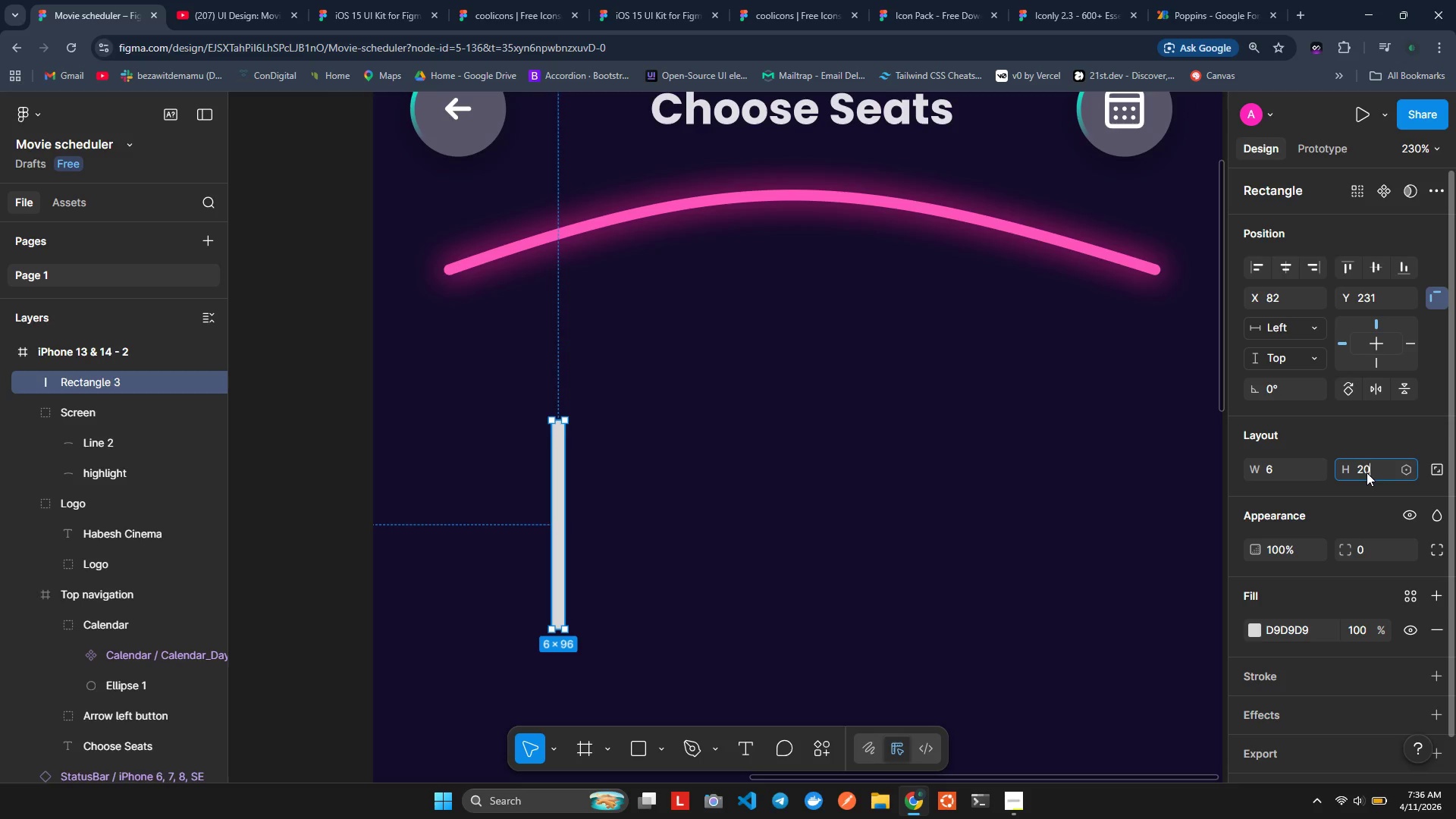 
key(Enter)
 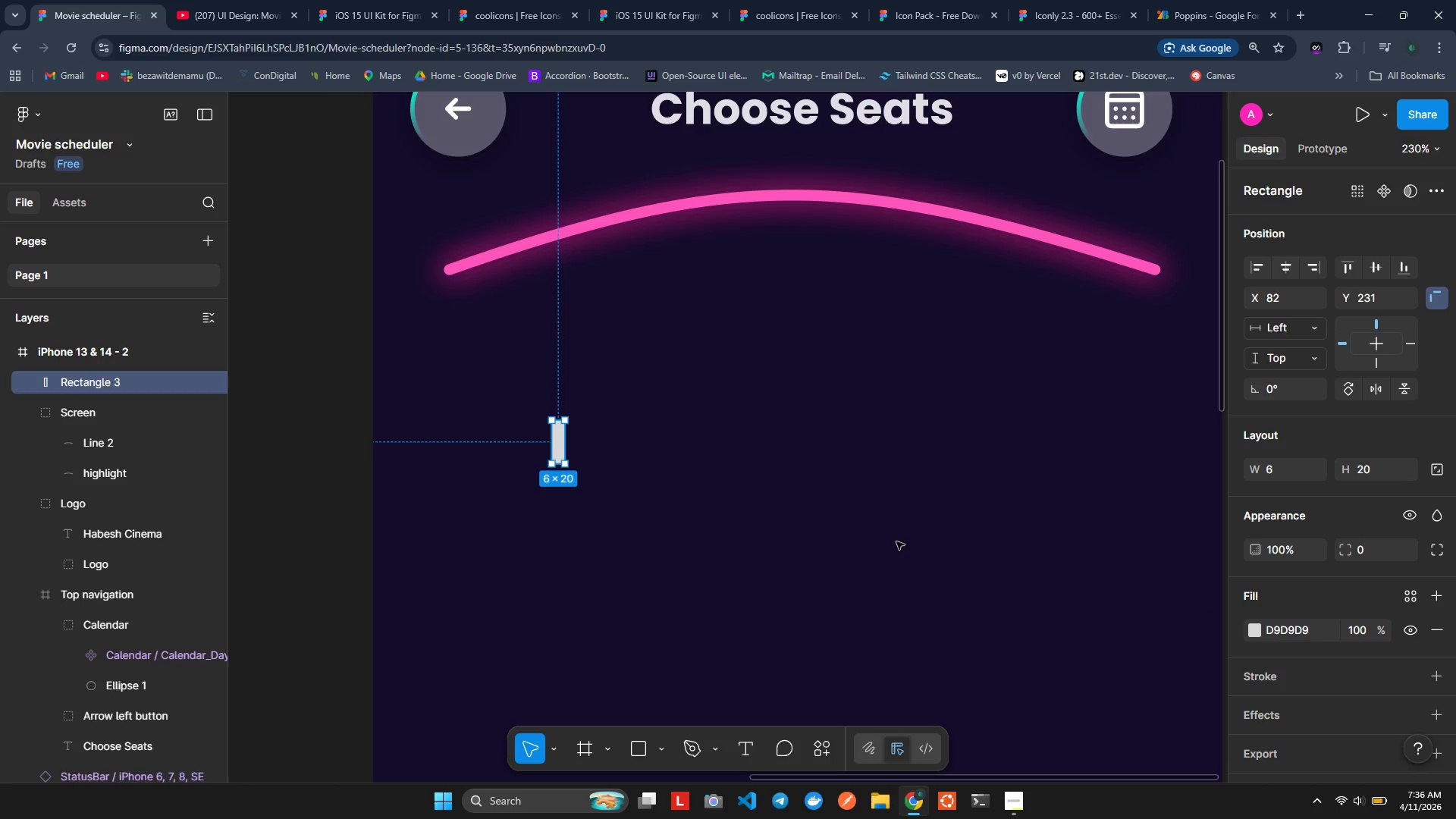 
wait(15.28)
 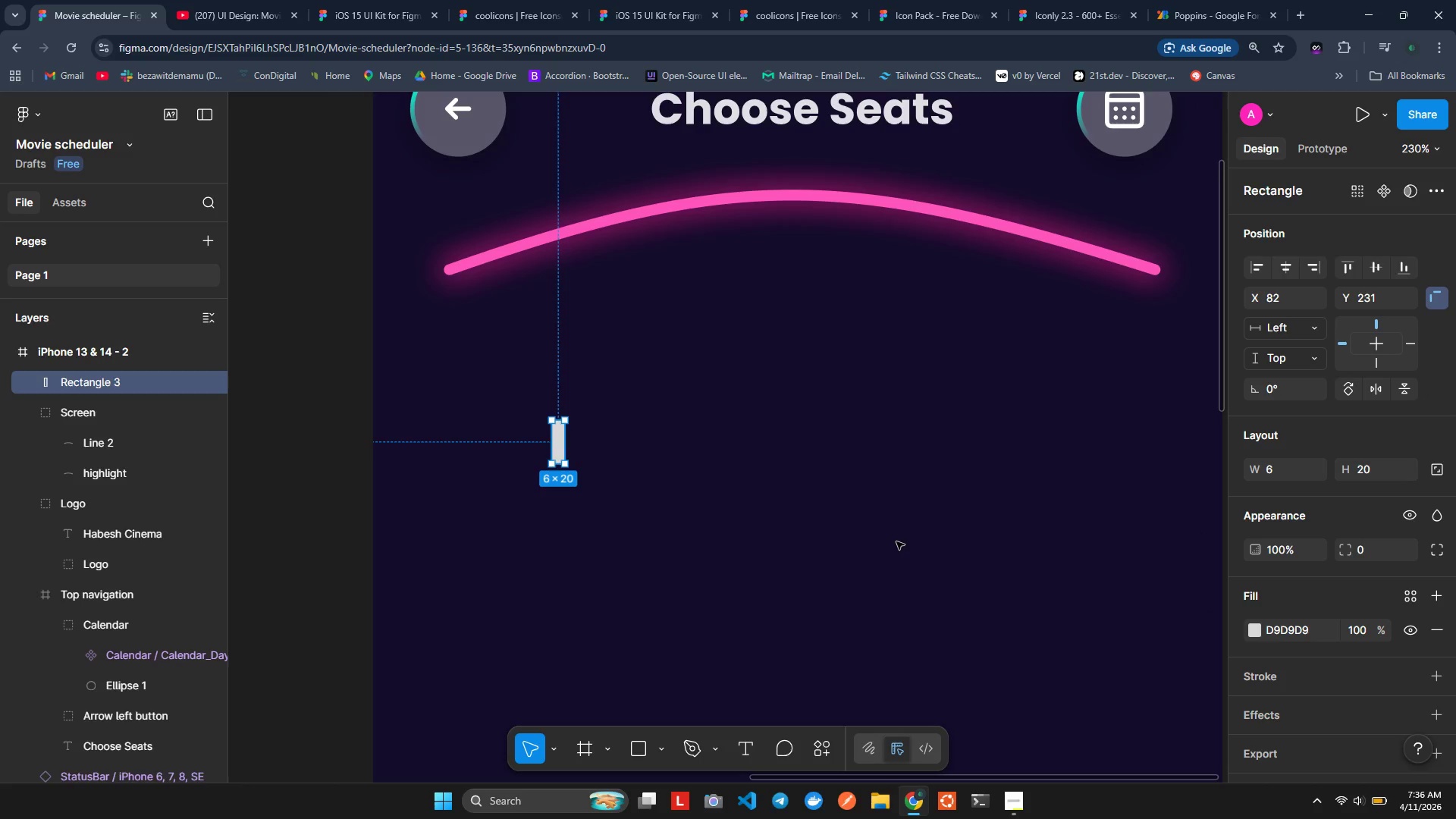 
hold_key(key=AltLeft, duration=1.52)
left_click_drag(start_coordinate=[562, 453], to_coordinate=[622, 450])
 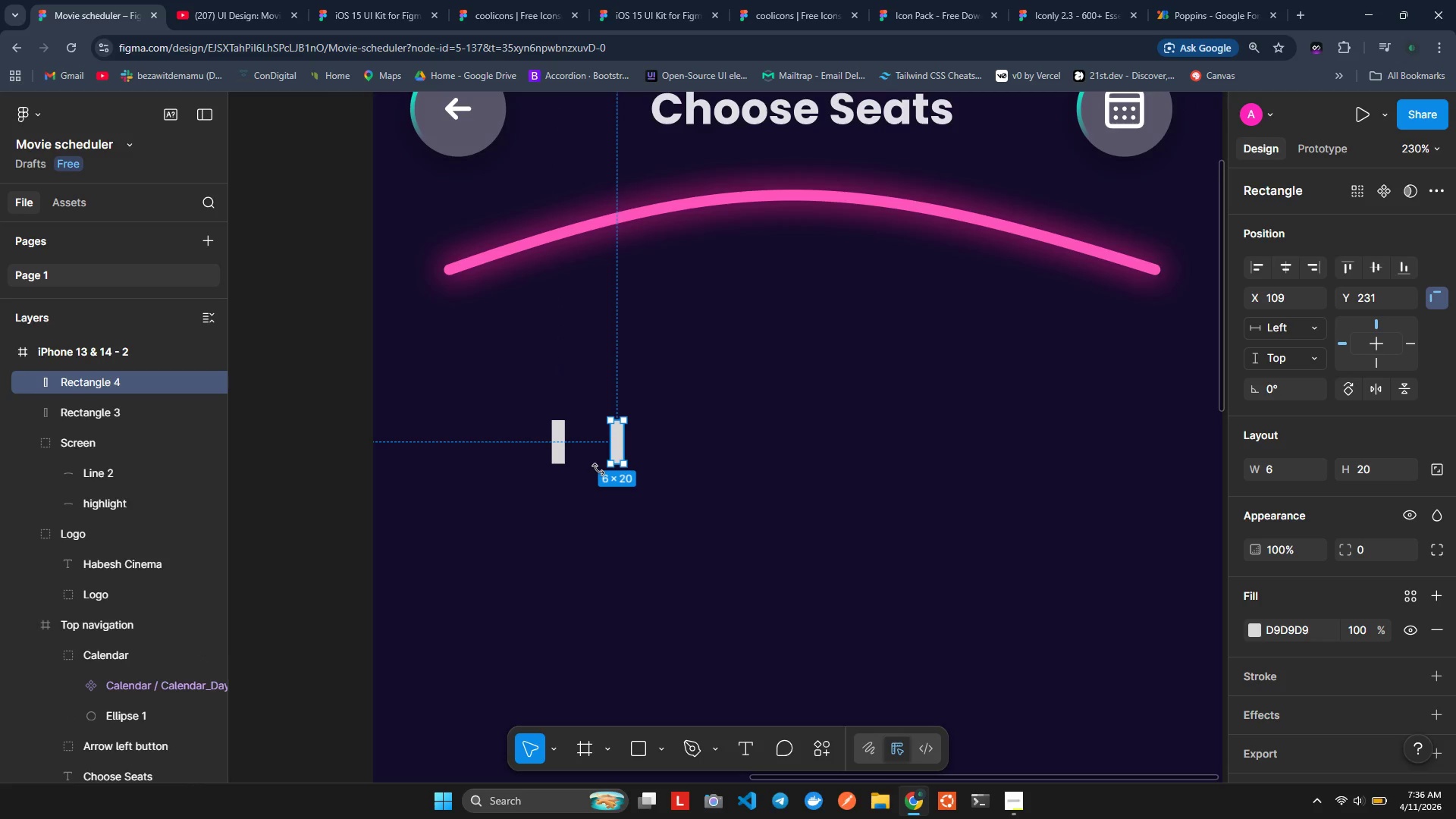 
key(Alt+AltLeft)
 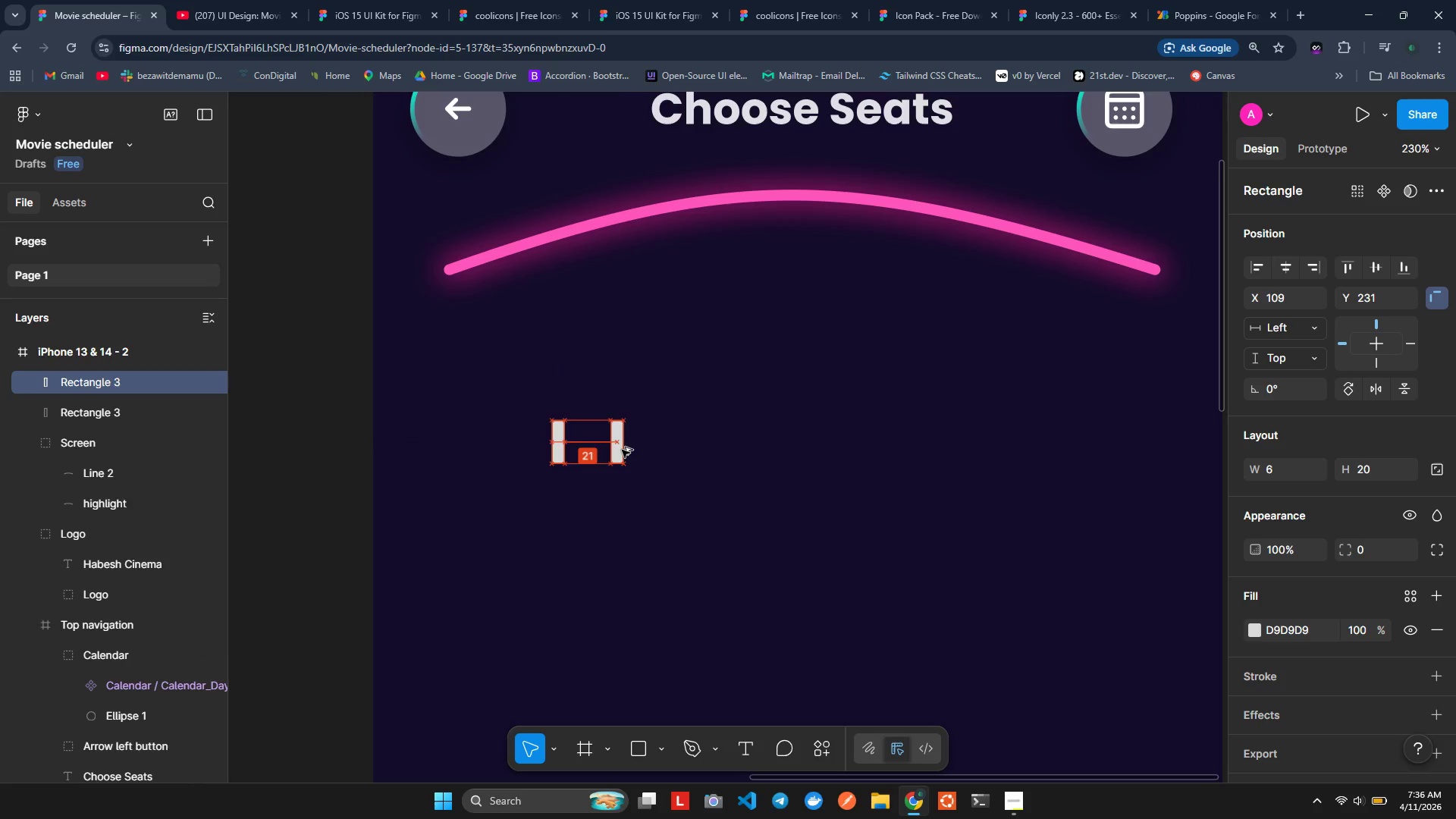 
key(Alt+AltLeft)
 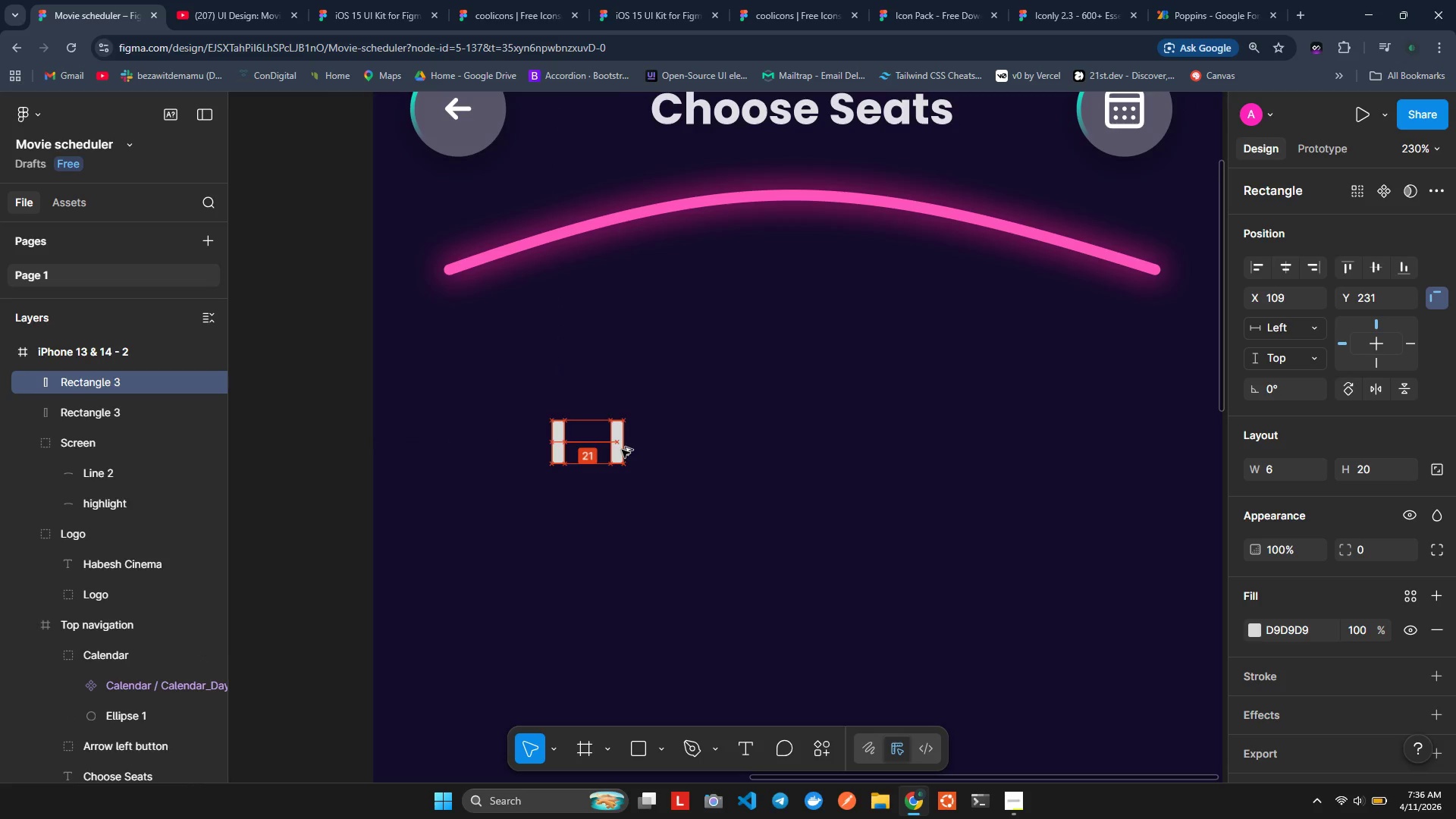 
key(Alt+AltLeft)
 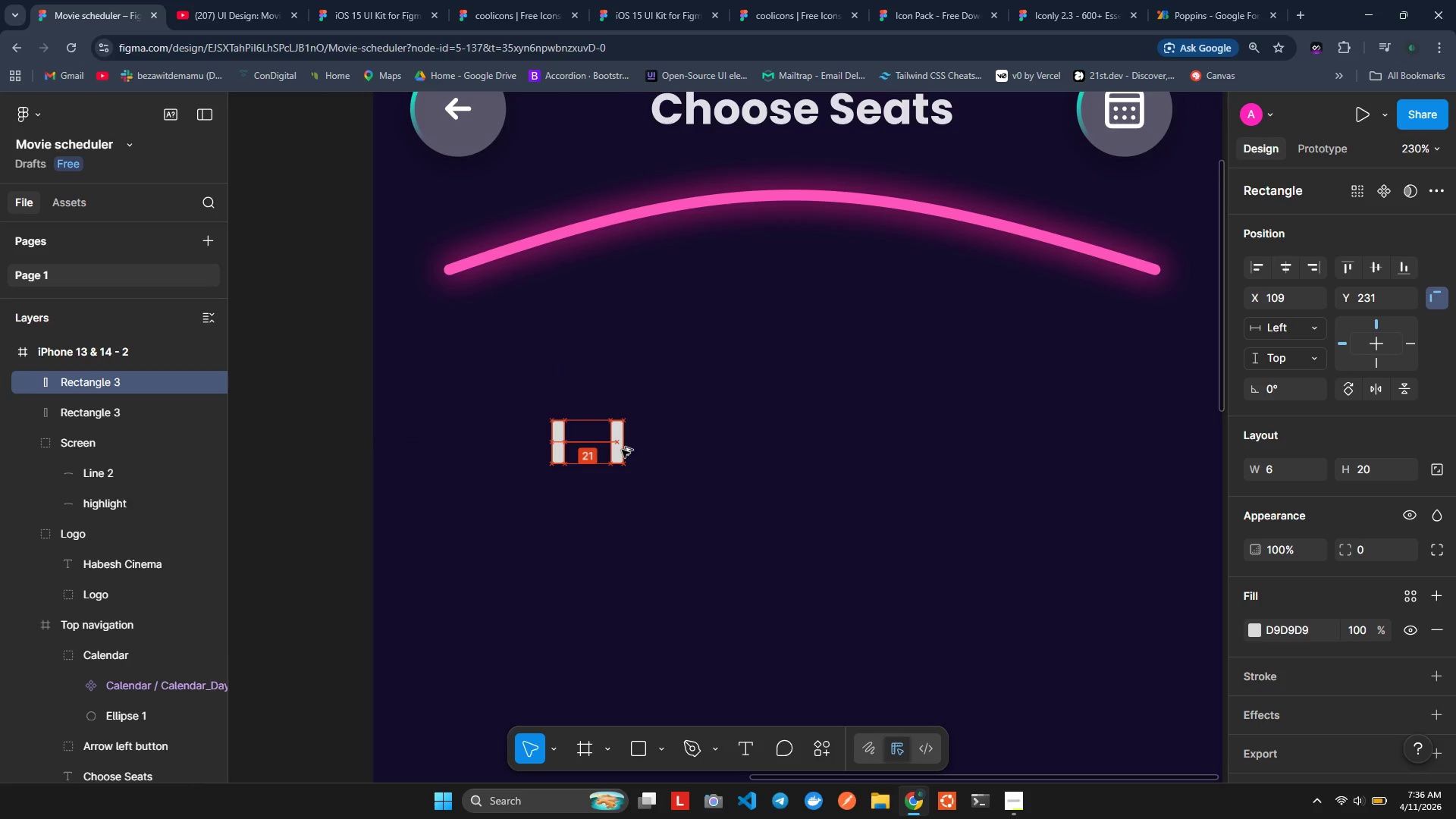 
key(Alt+AltLeft)
 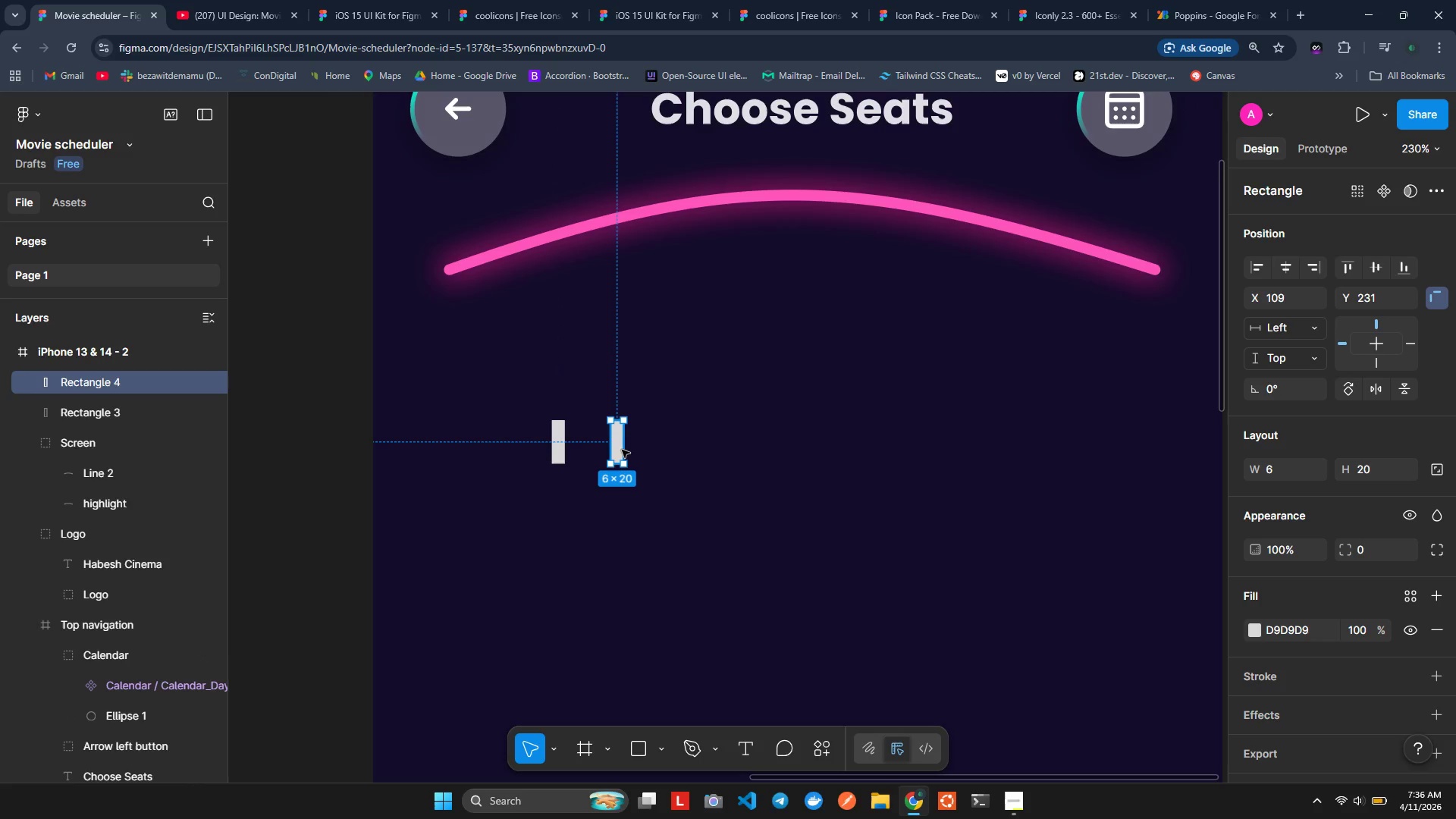 
key(Alt+AltLeft)
 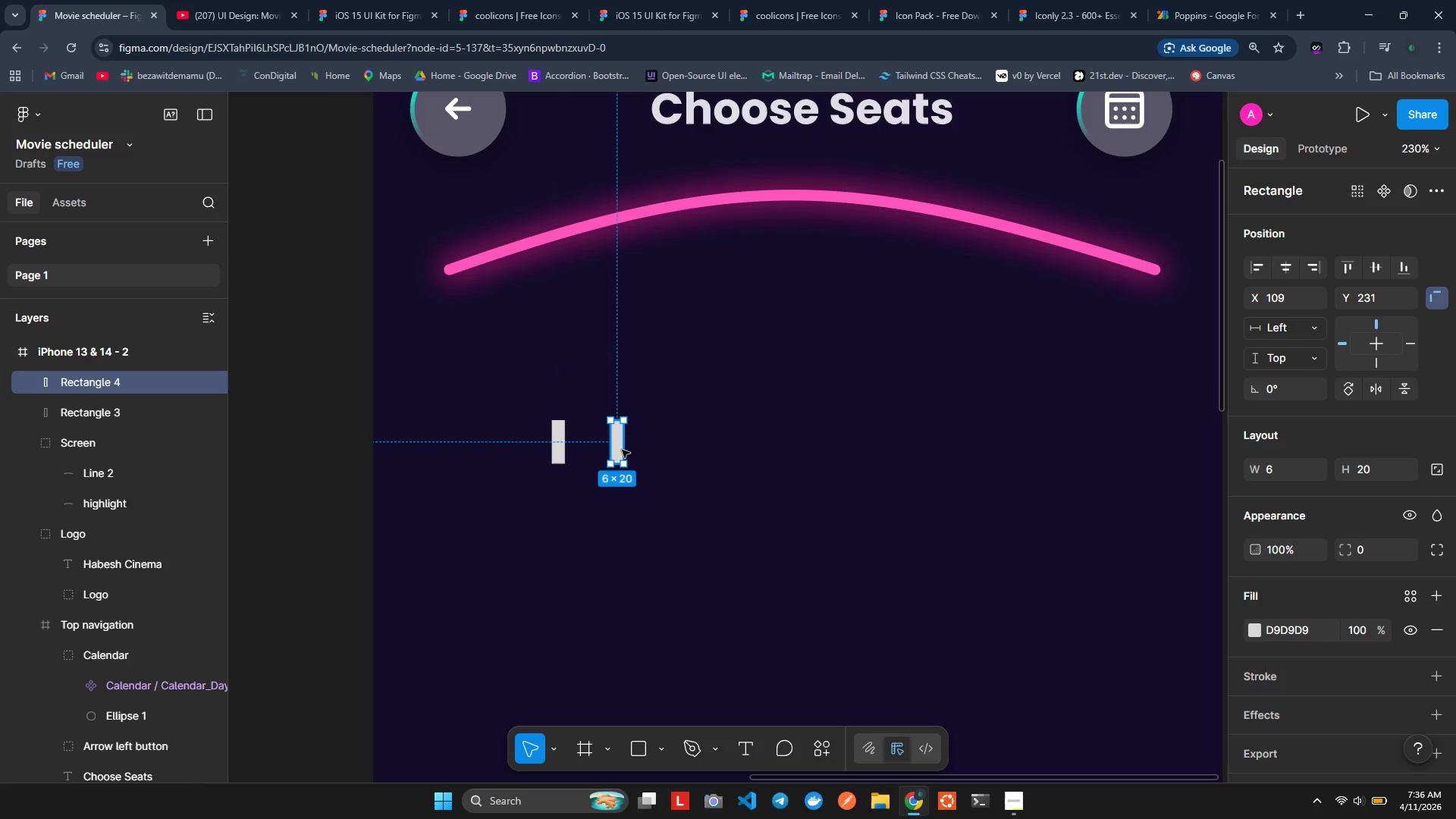 
key(Alt+AltLeft)
 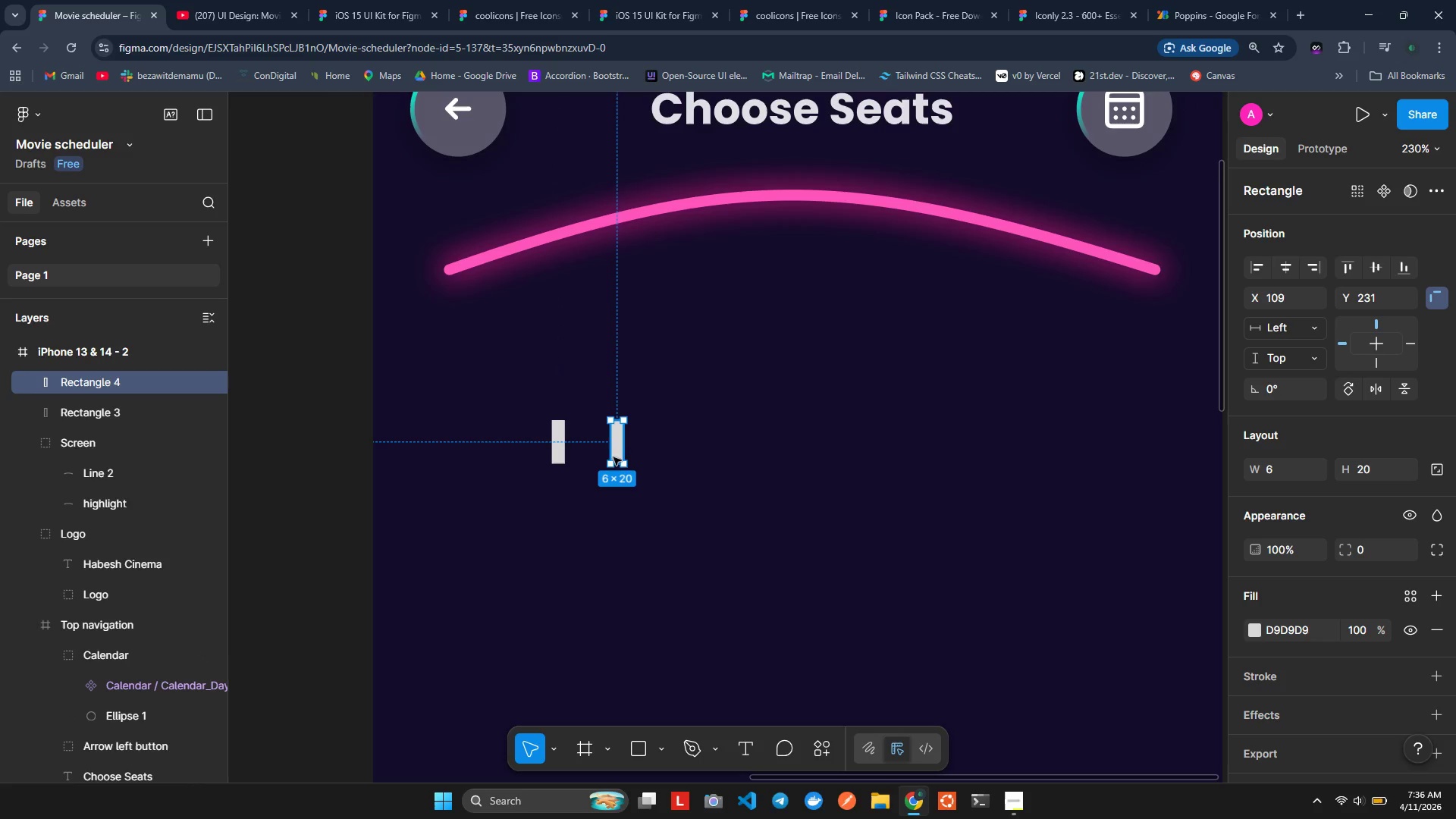 
hold_key(key=AltLeft, duration=1.33)
left_click_drag(start_coordinate=[616, 453], to_coordinate=[631, 455])
 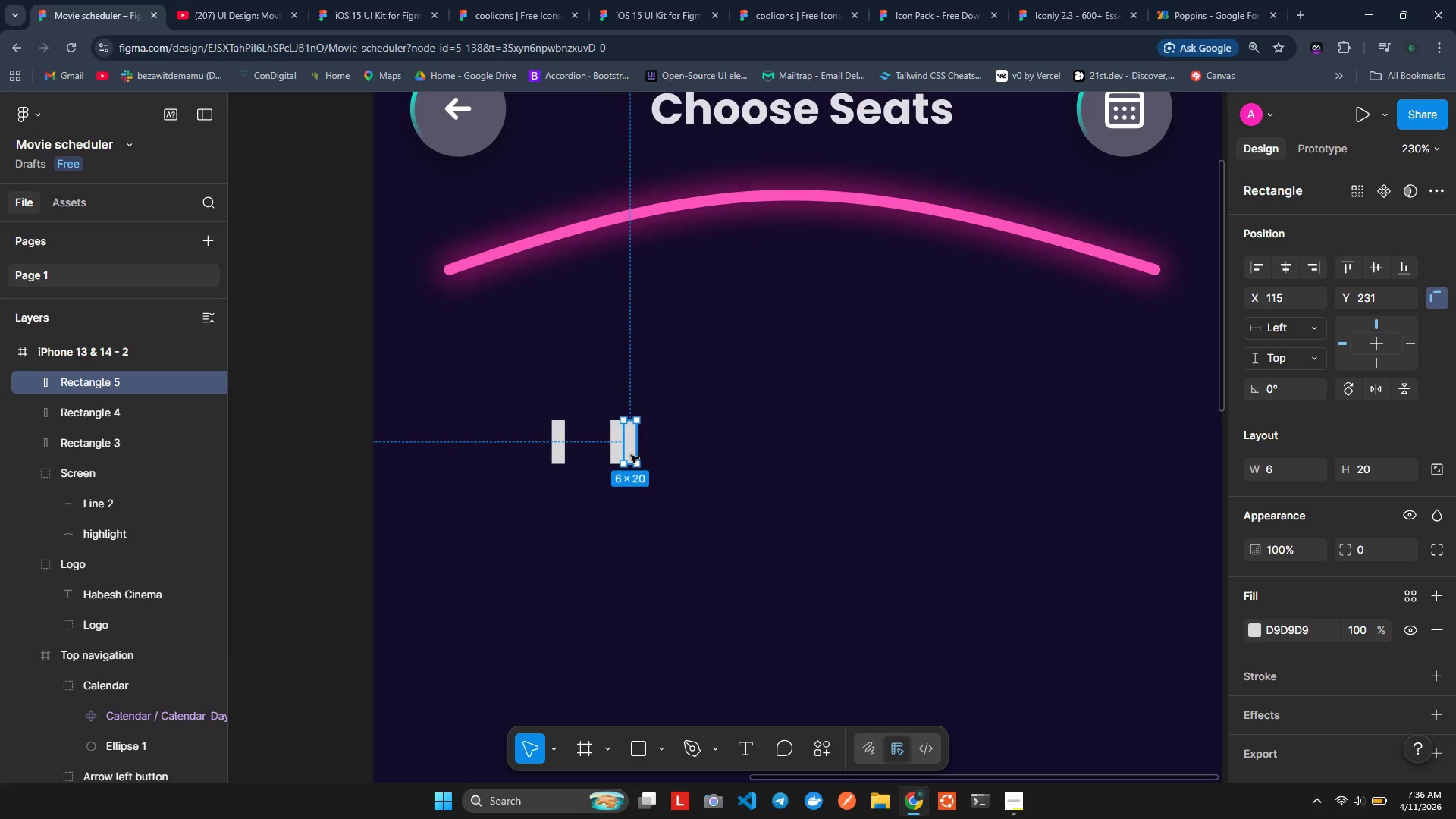 
key(Control+Z)
 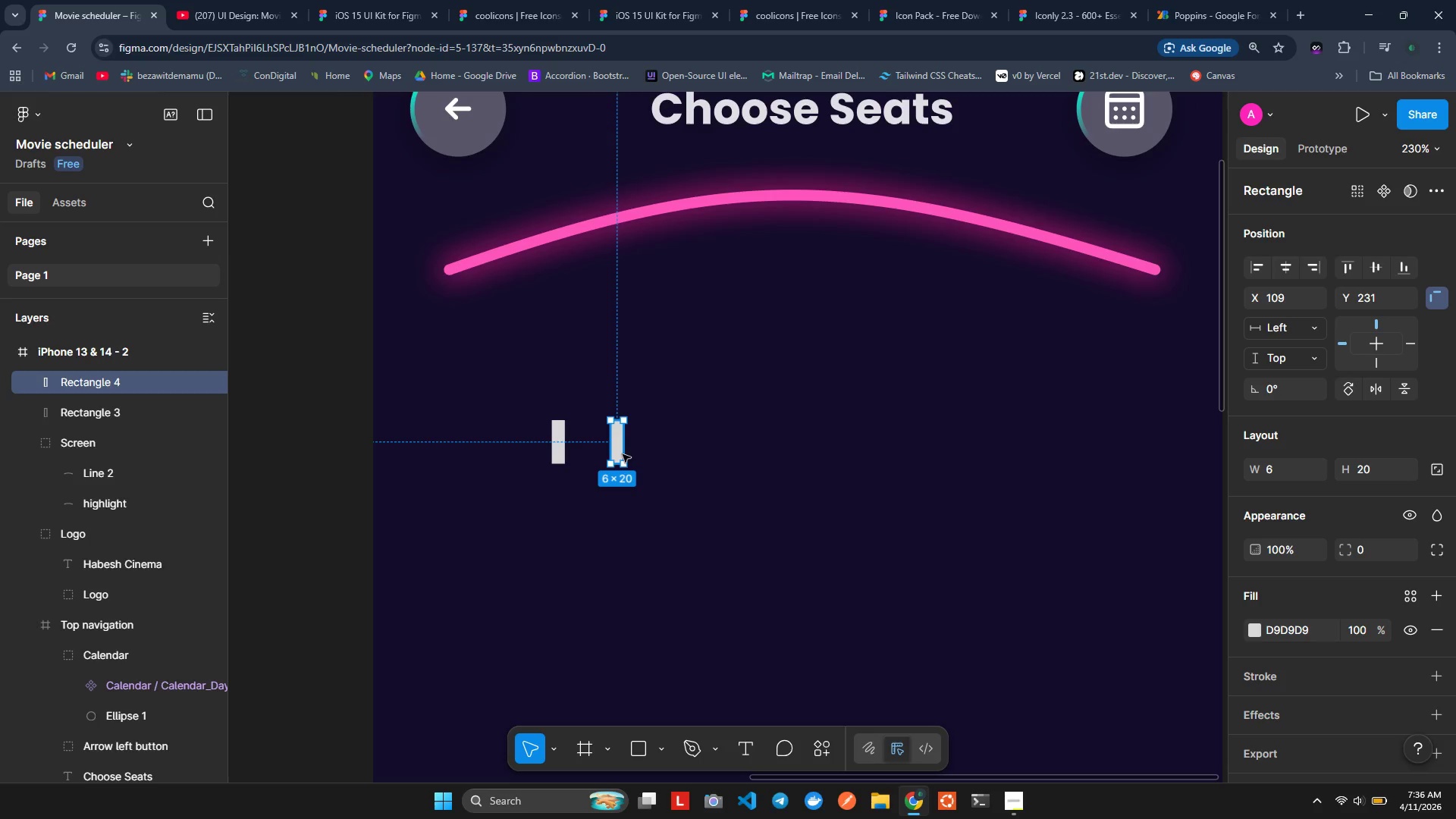 
left_click_drag(start_coordinate=[623, 454], to_coordinate=[643, 456])
 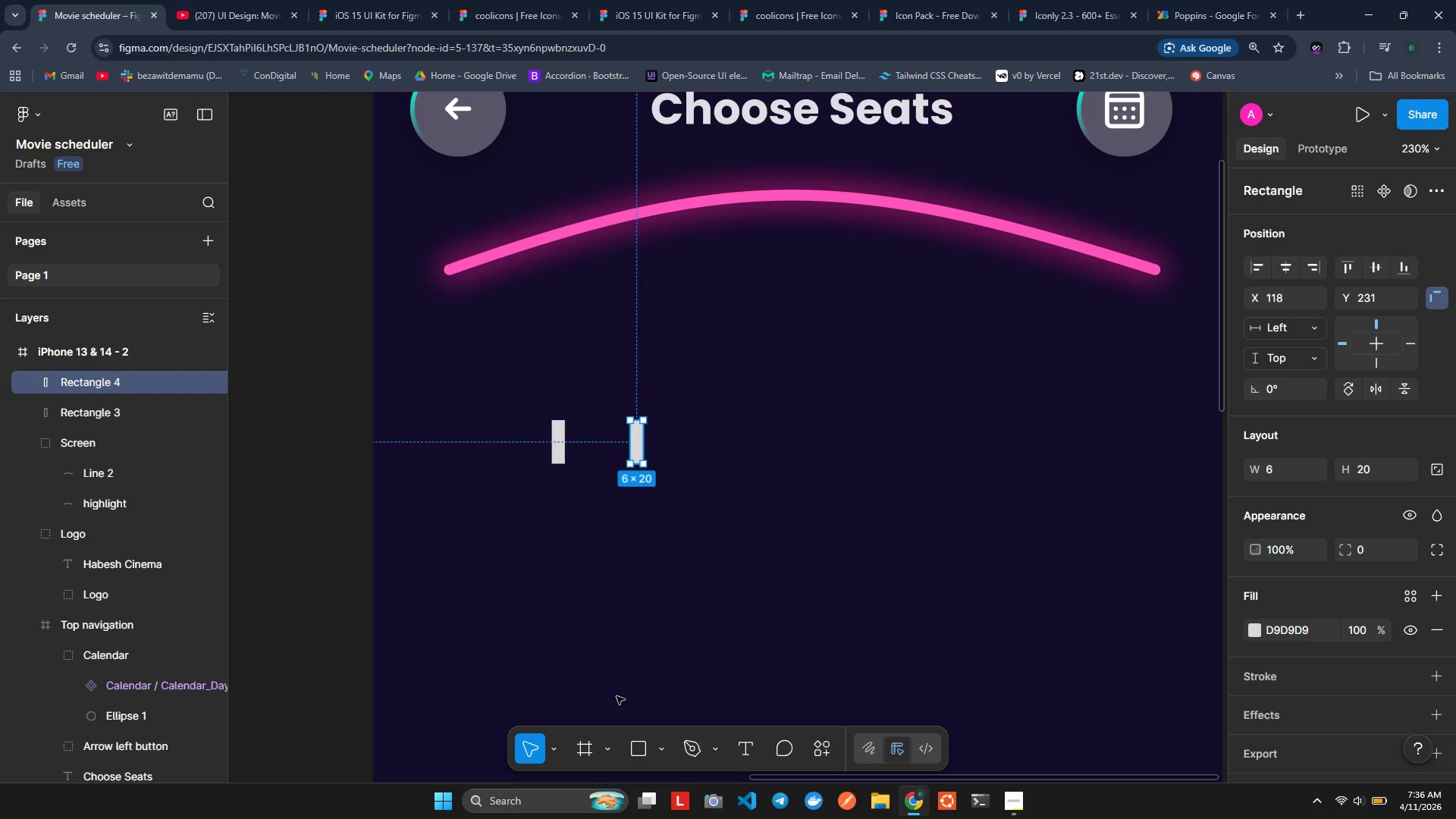 
key(R)
 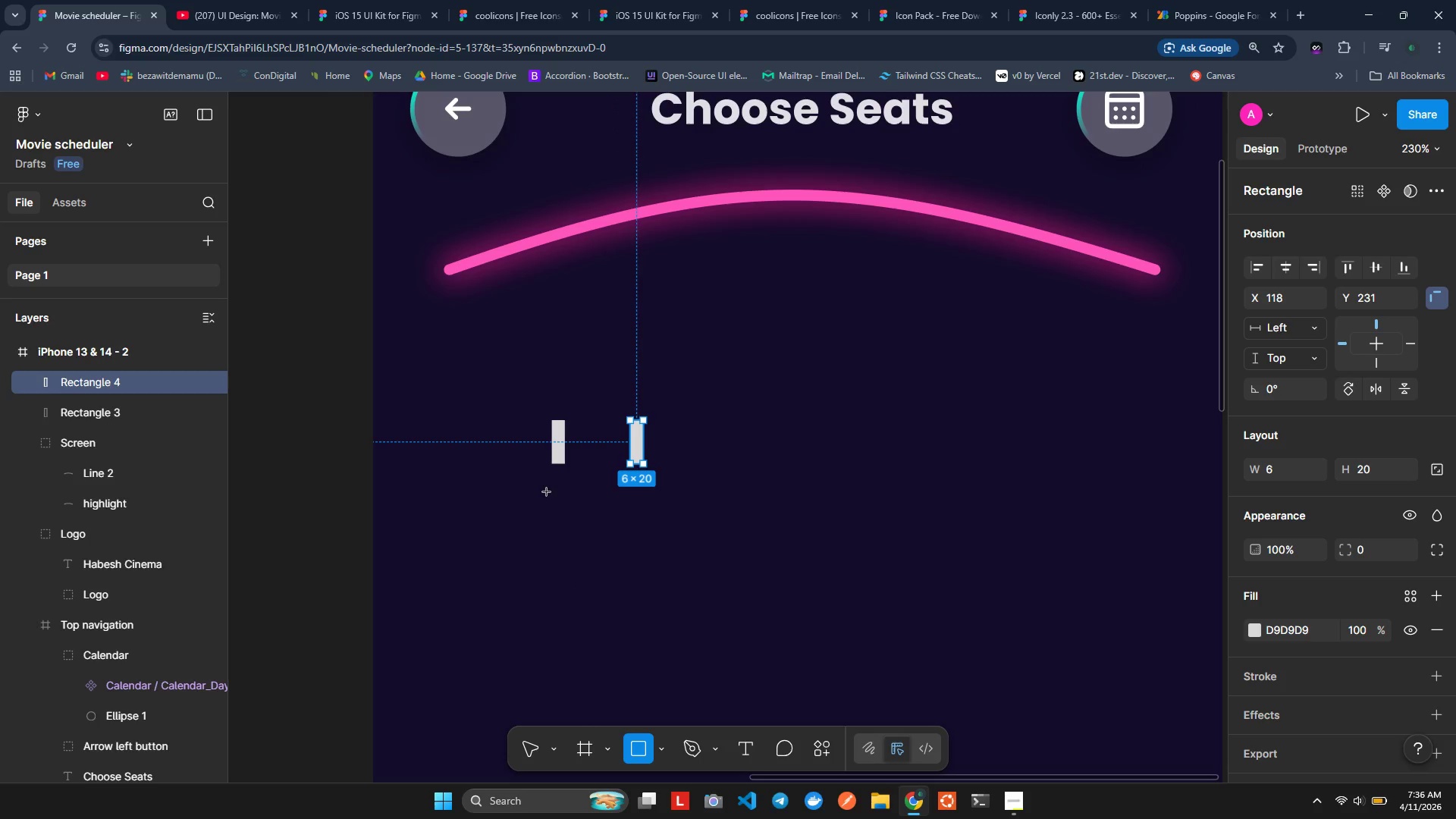 
left_click_drag(start_coordinate=[551, 485], to_coordinate=[644, 512])
 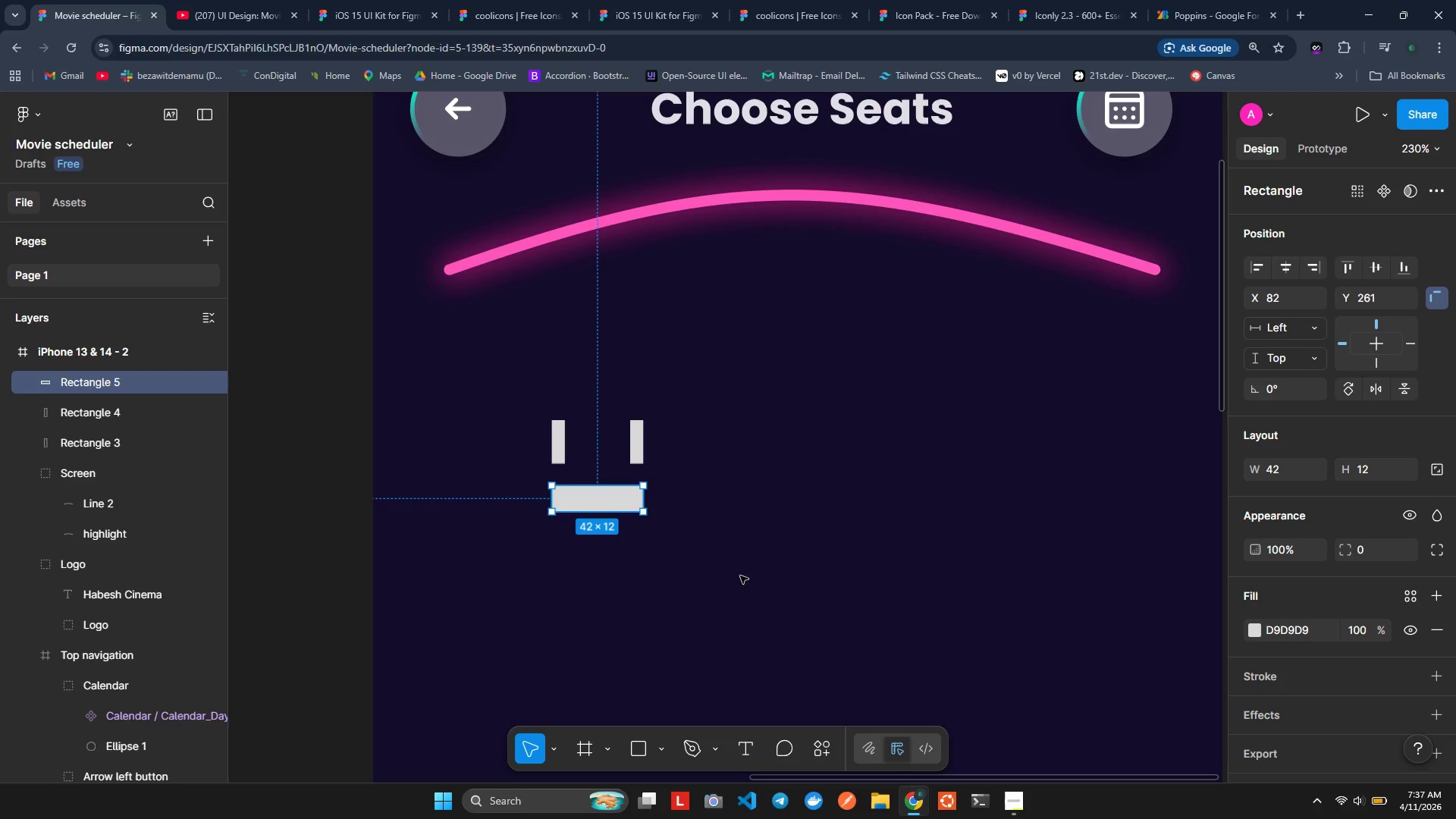 
wait(8.7)
 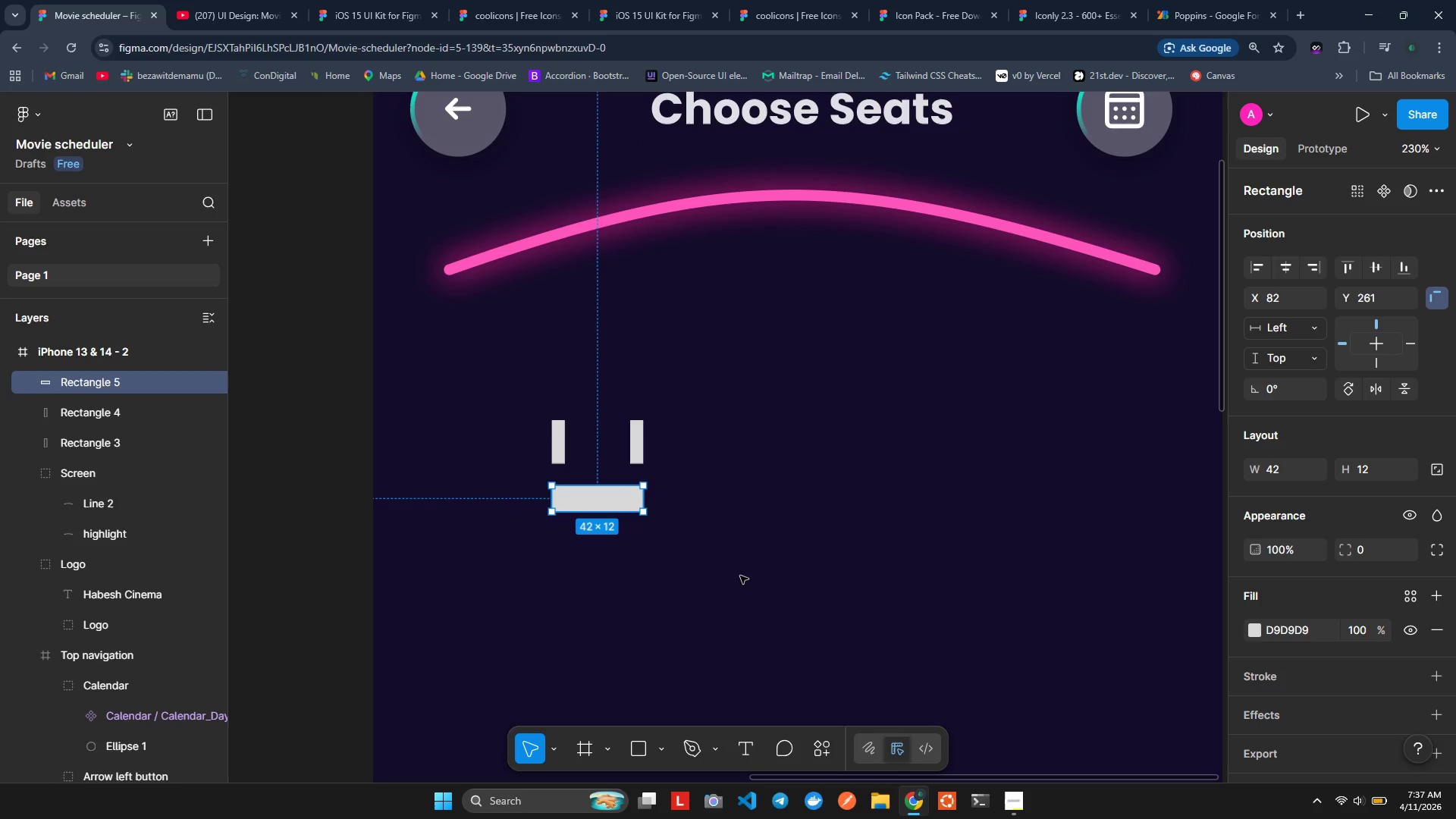 
left_click([1276, 296])
 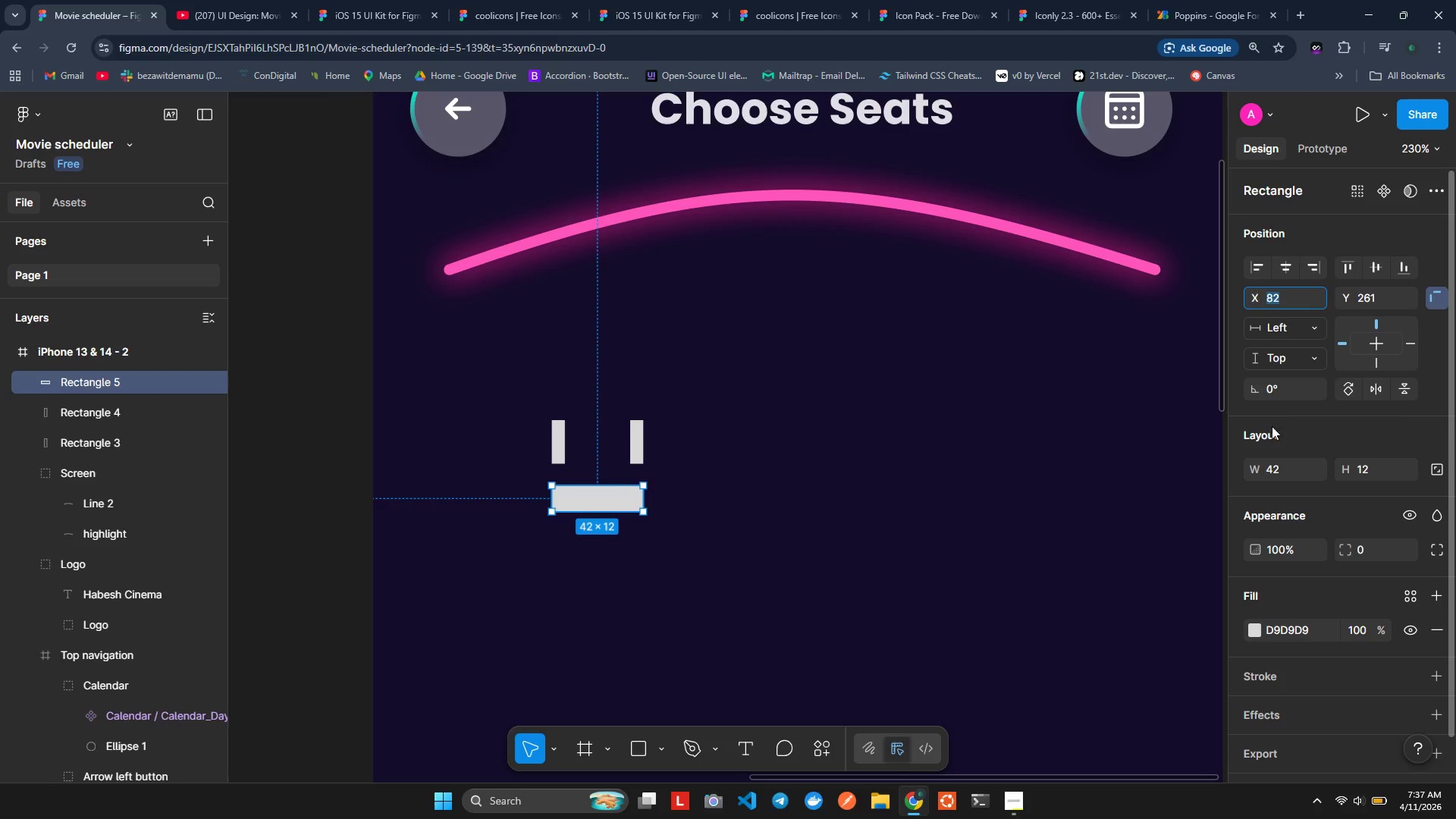 
left_click([1274, 462])
 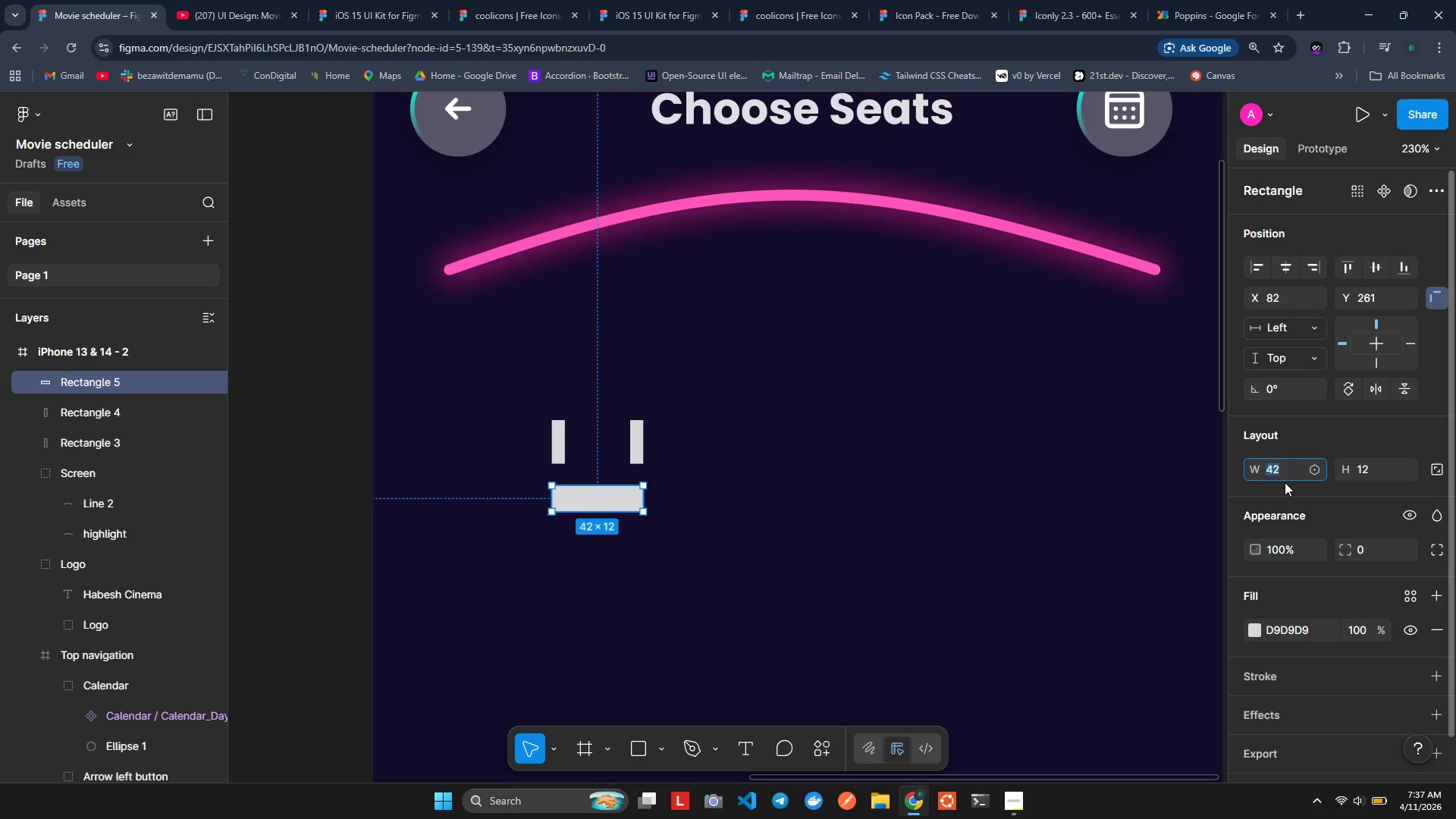 
type(30)
 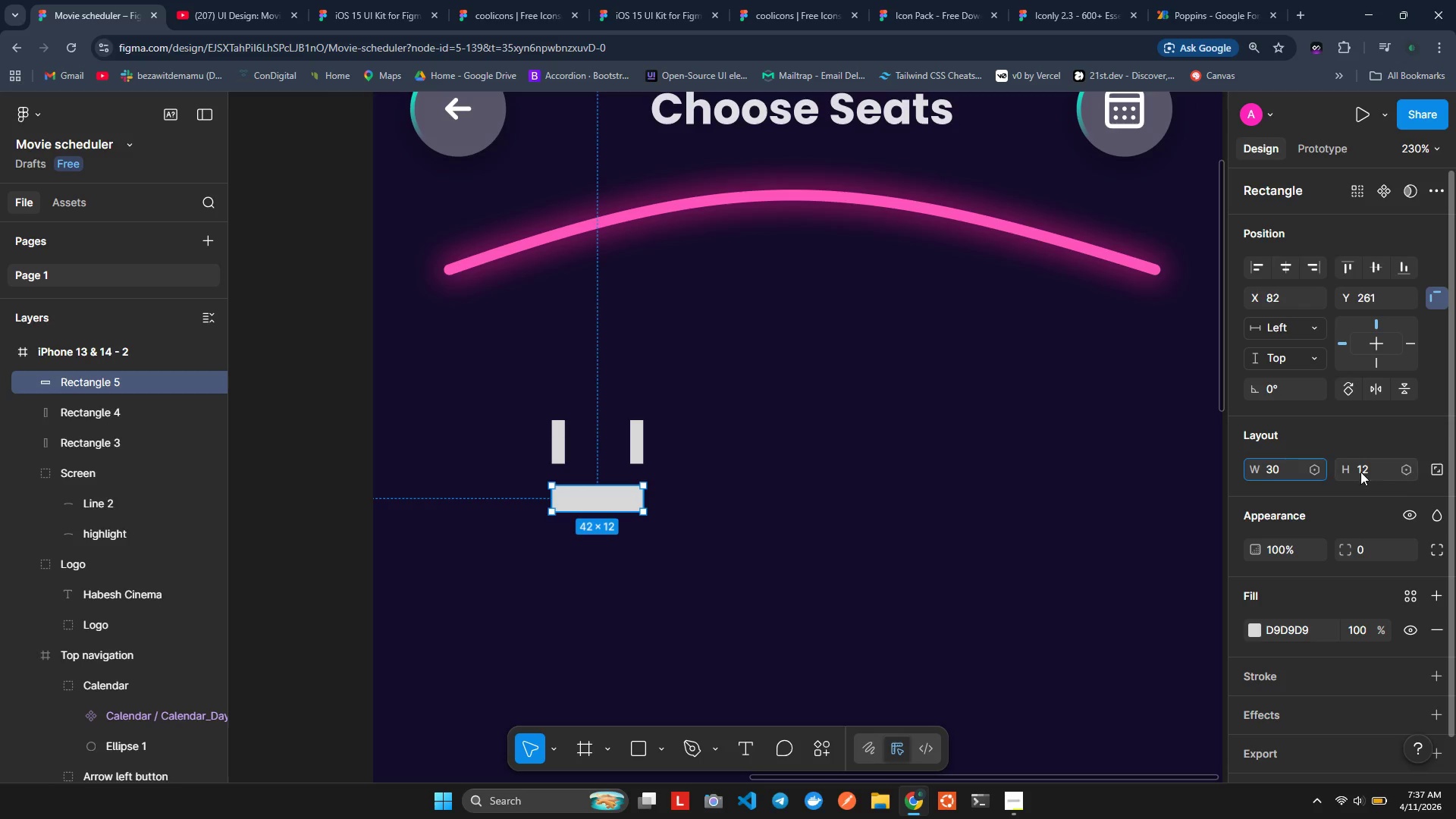 
left_click([1378, 468])
 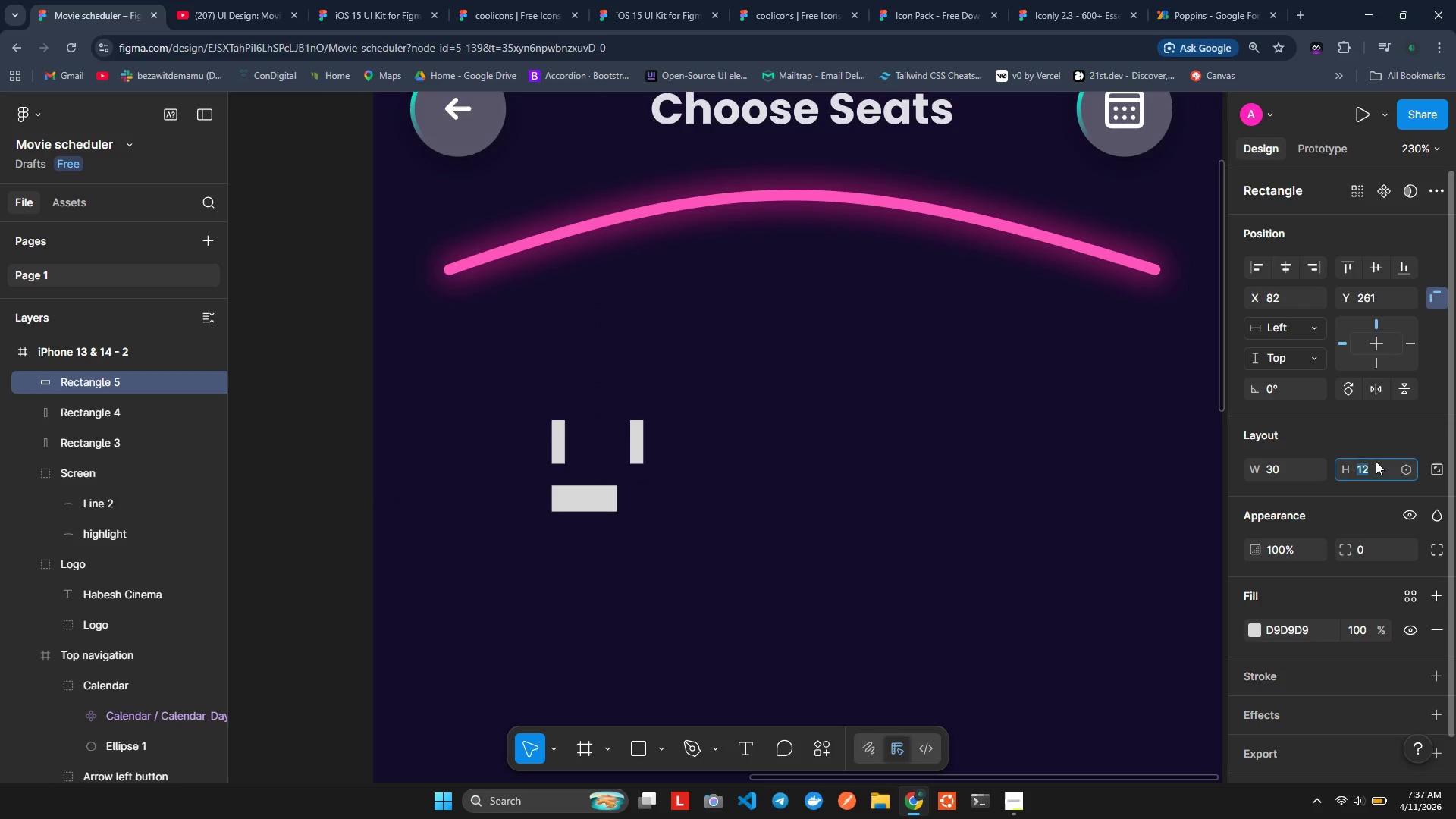 
key(6)
 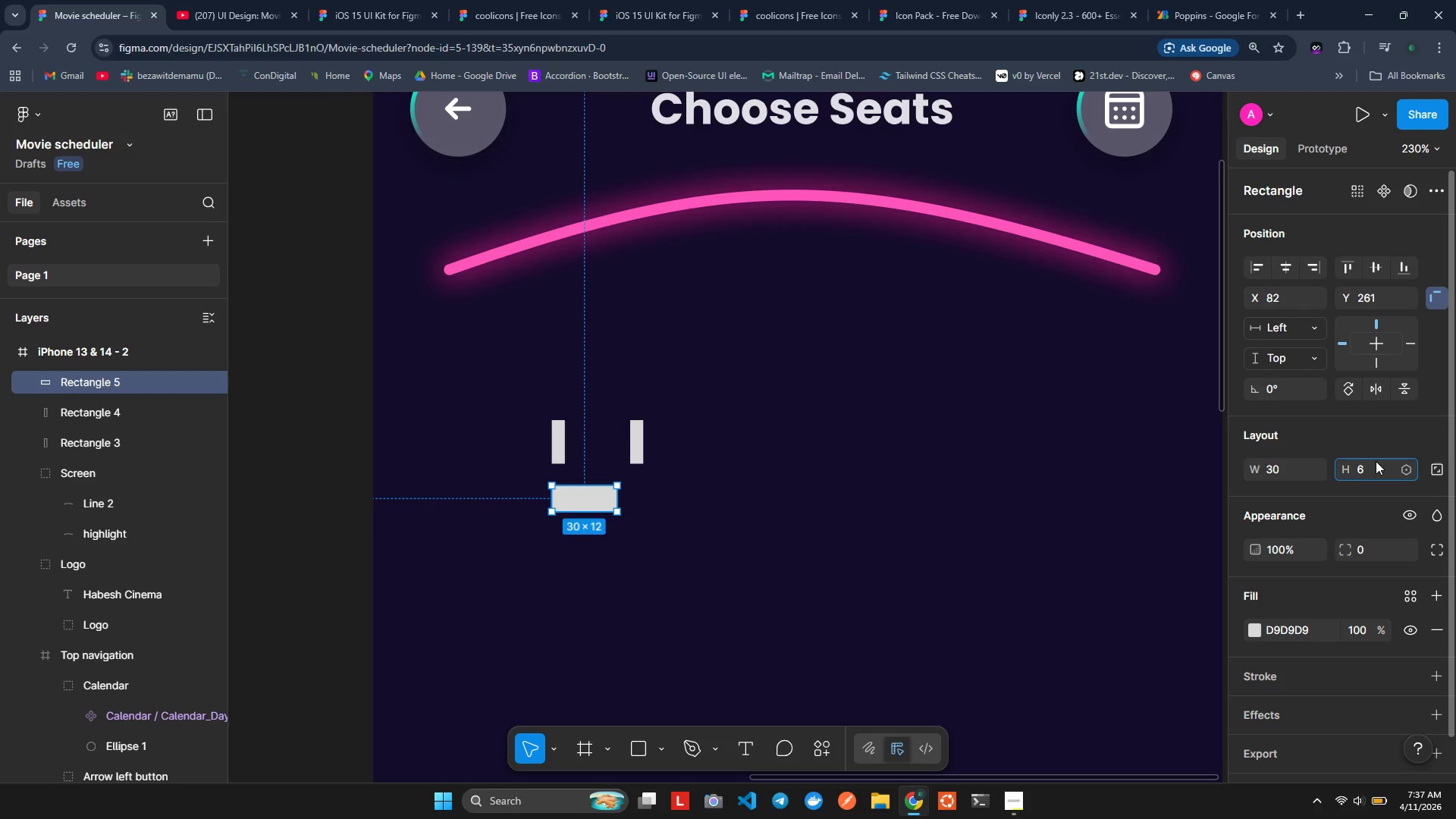 
key(Enter)
 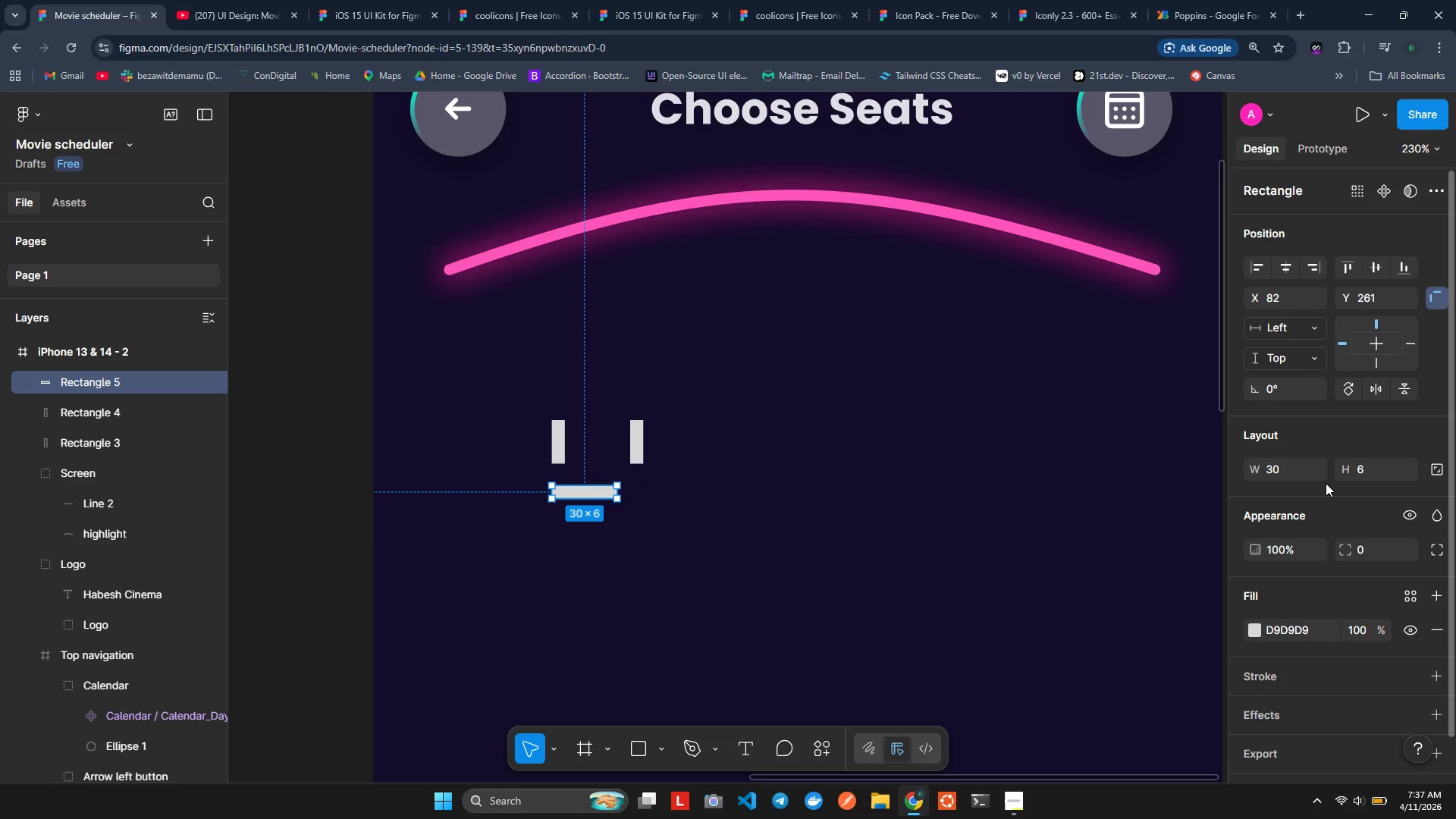 
wait(12.91)
 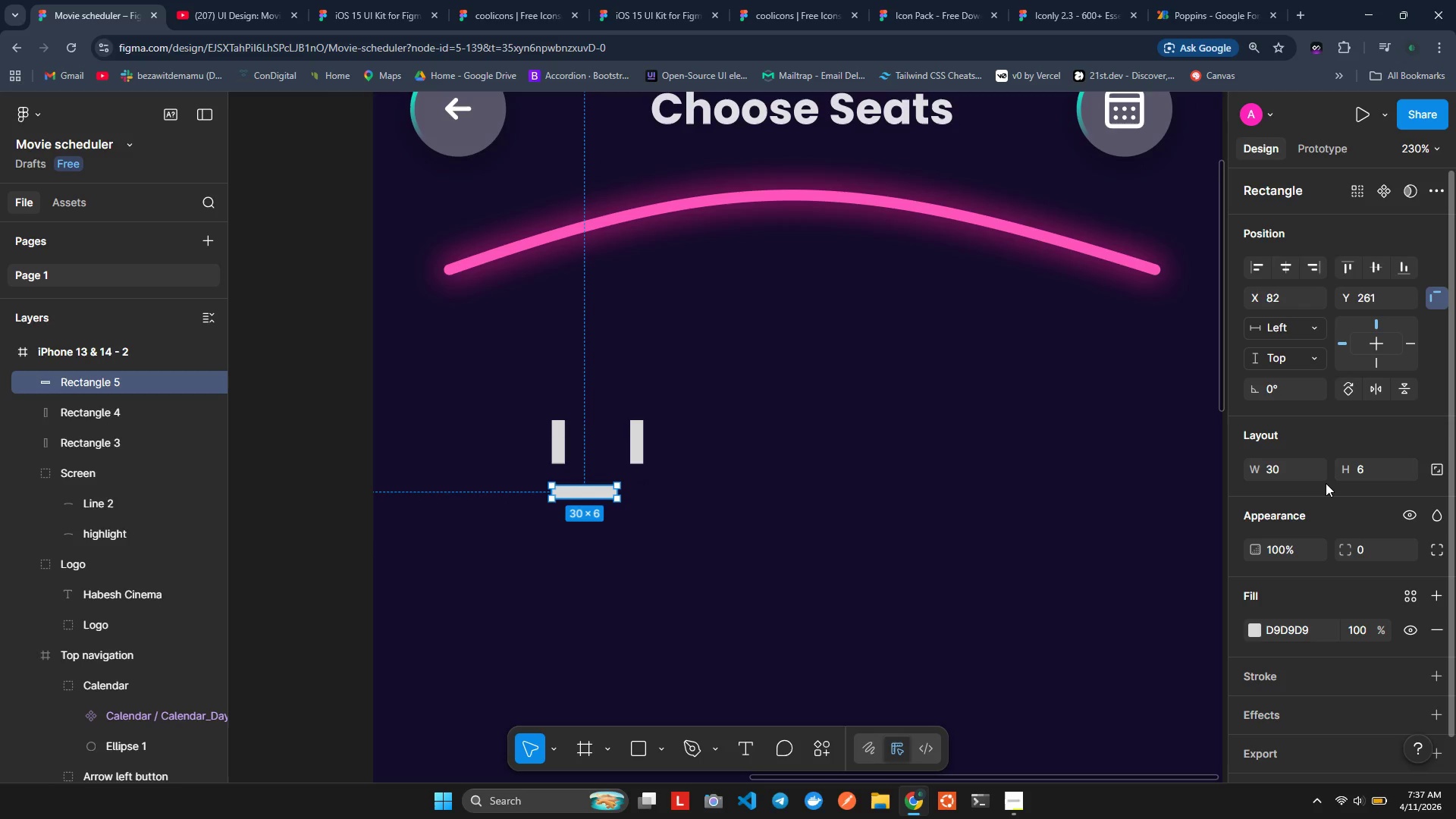 
left_click([1285, 625])
 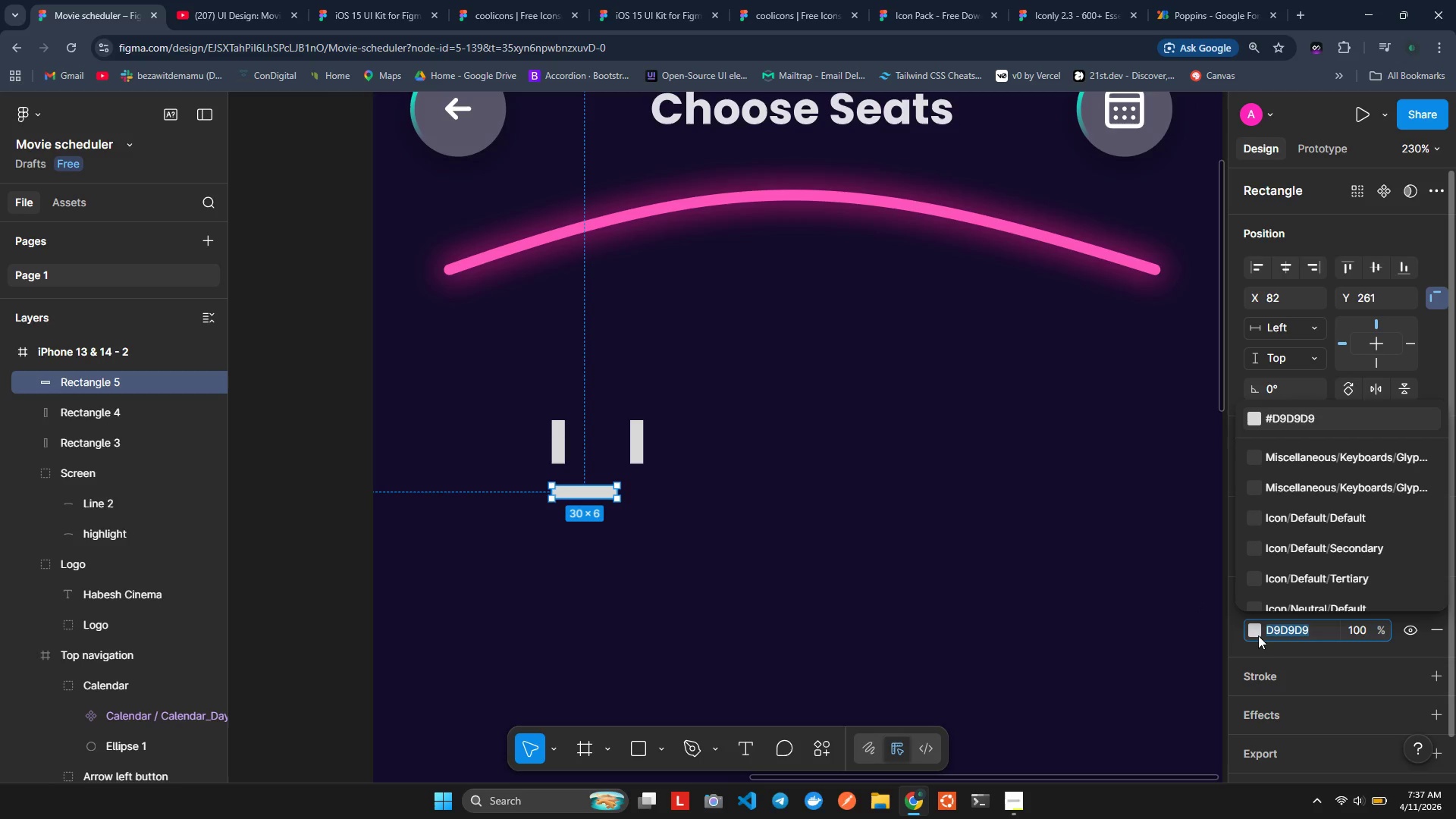 
left_click([1257, 634])
 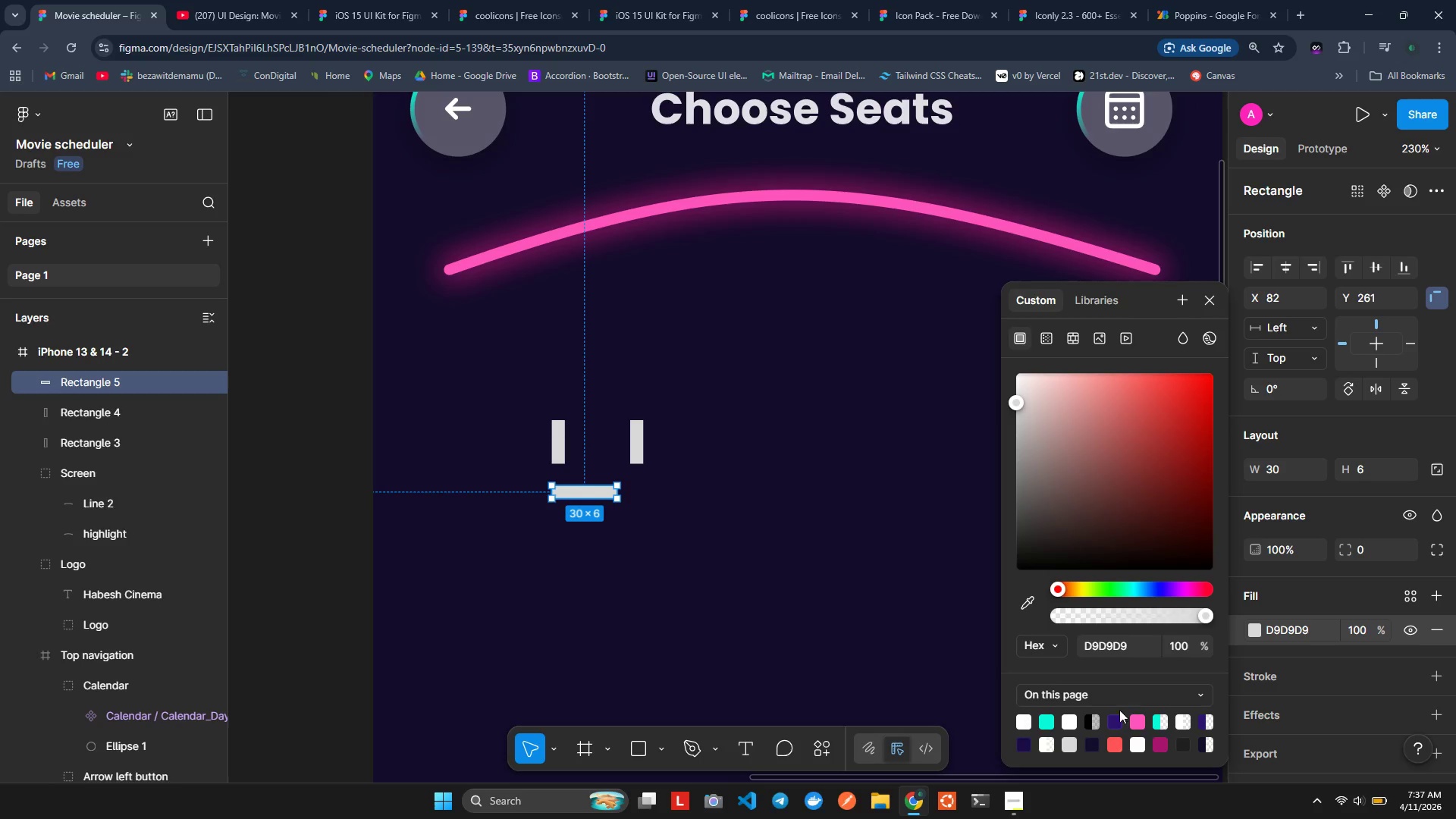 
left_click([1114, 747])
 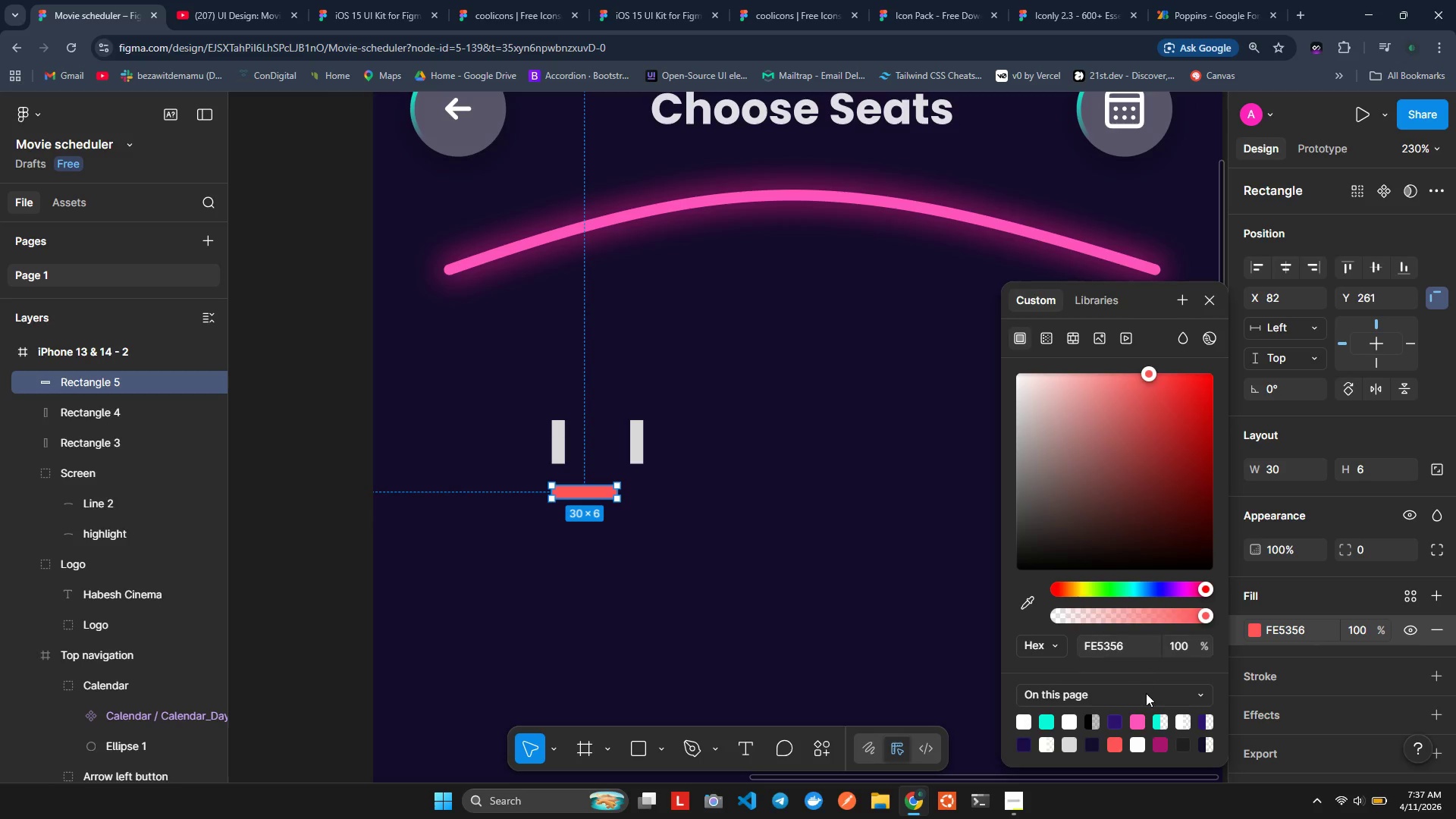 
left_click([1102, 642])
 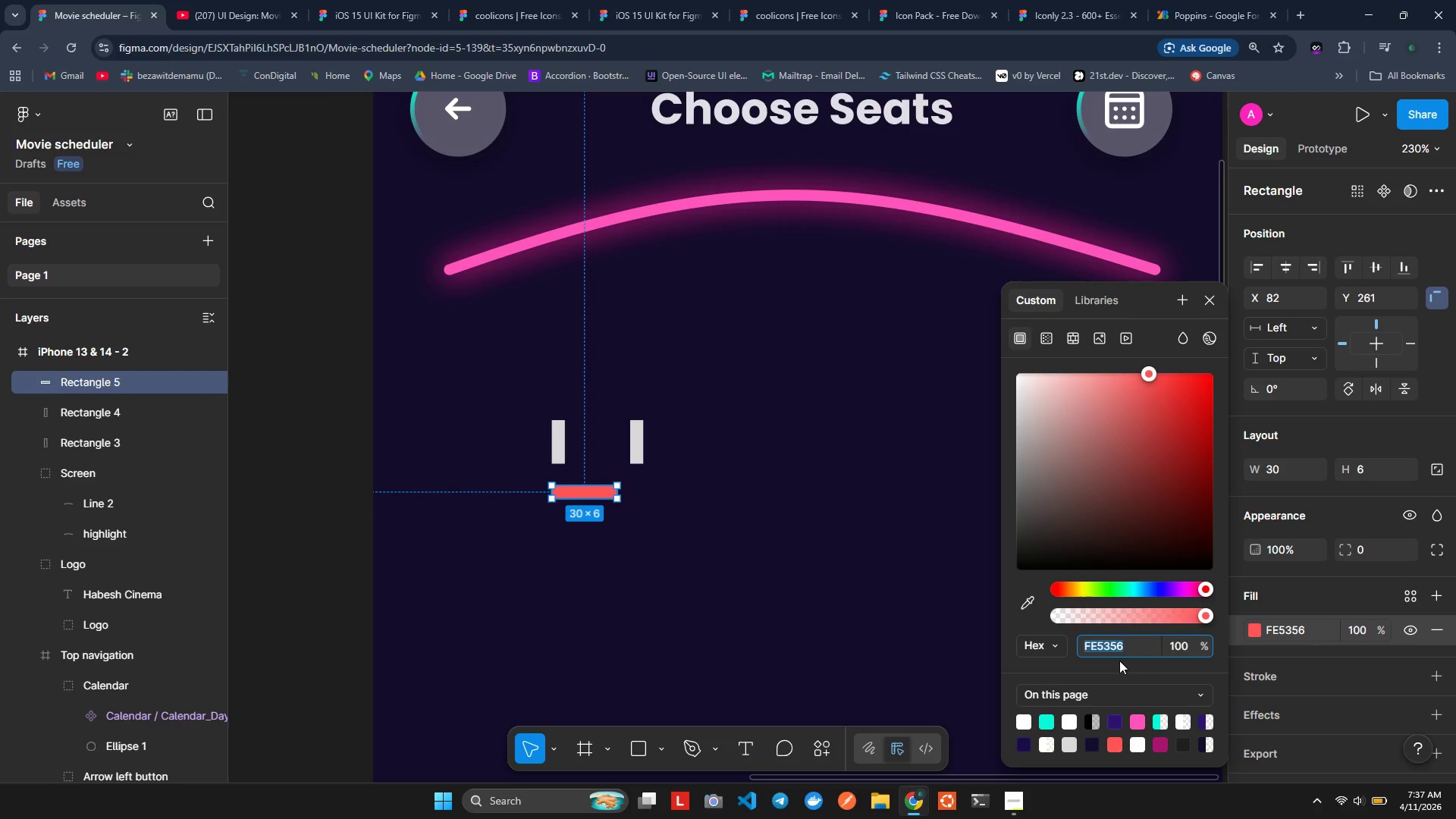 
type(G)
key(Backspace)
type(FF2)
 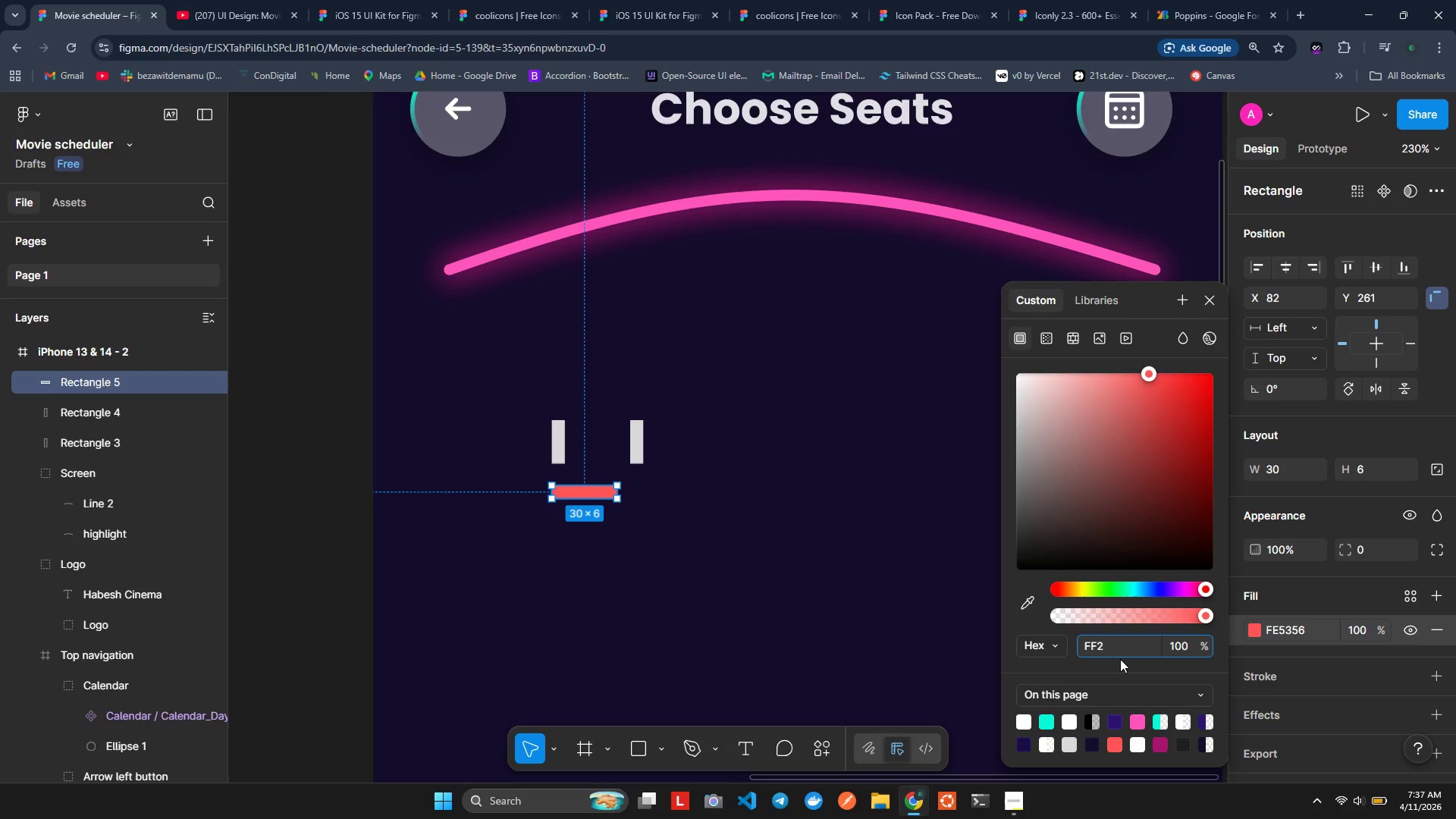 
type(00)
 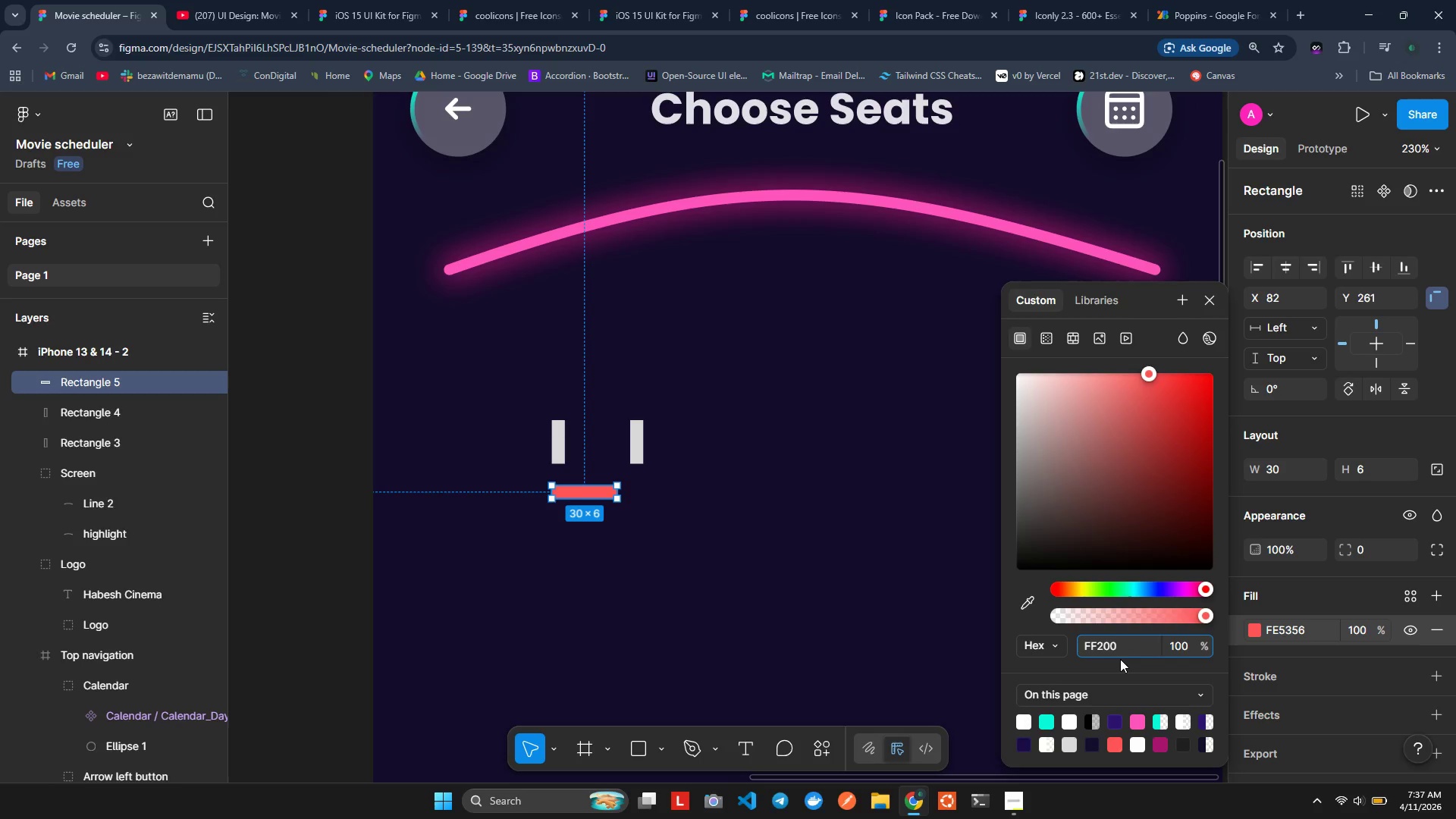 
key(ArrowLeft)
 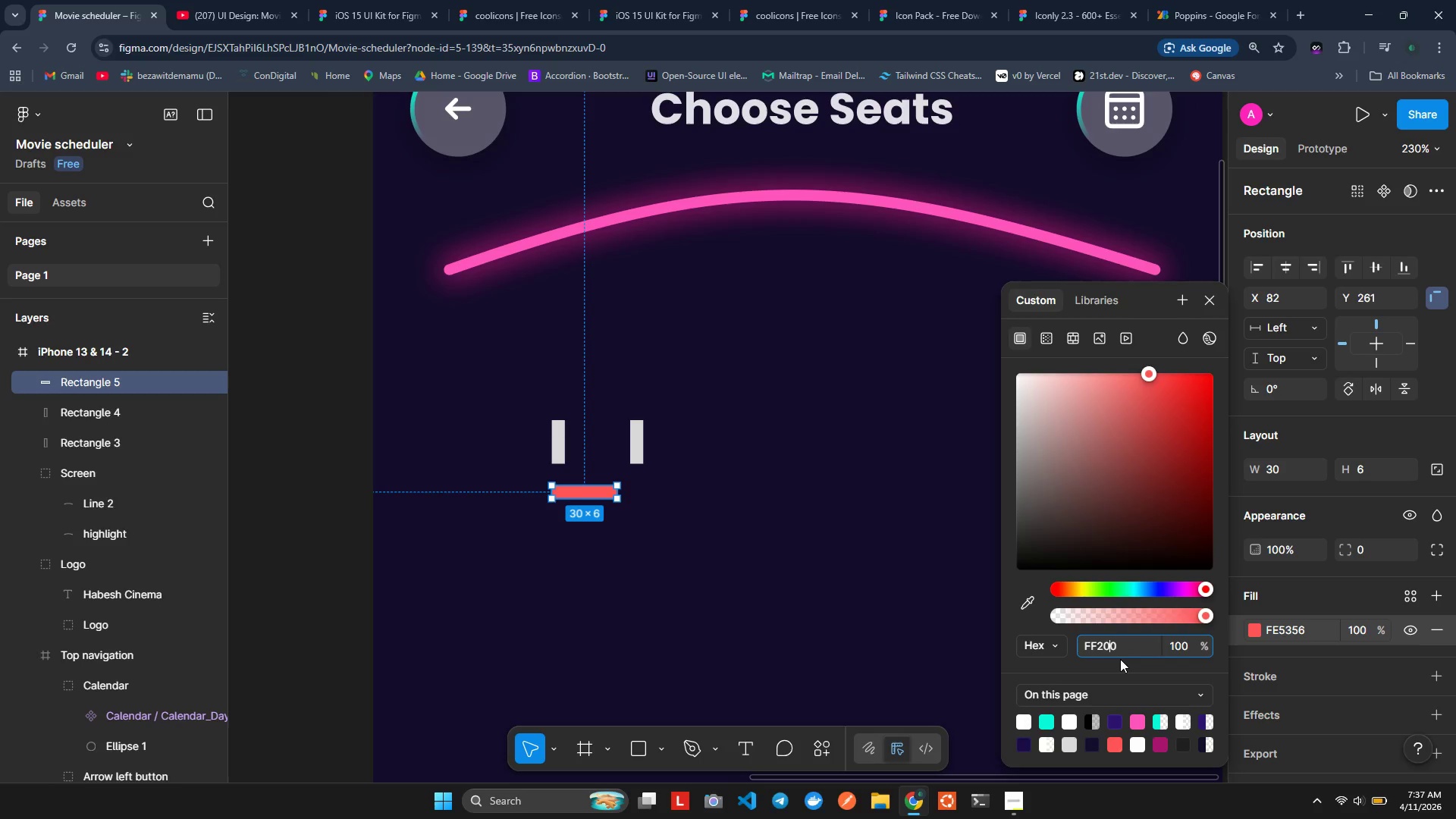 
key(ArrowLeft)
 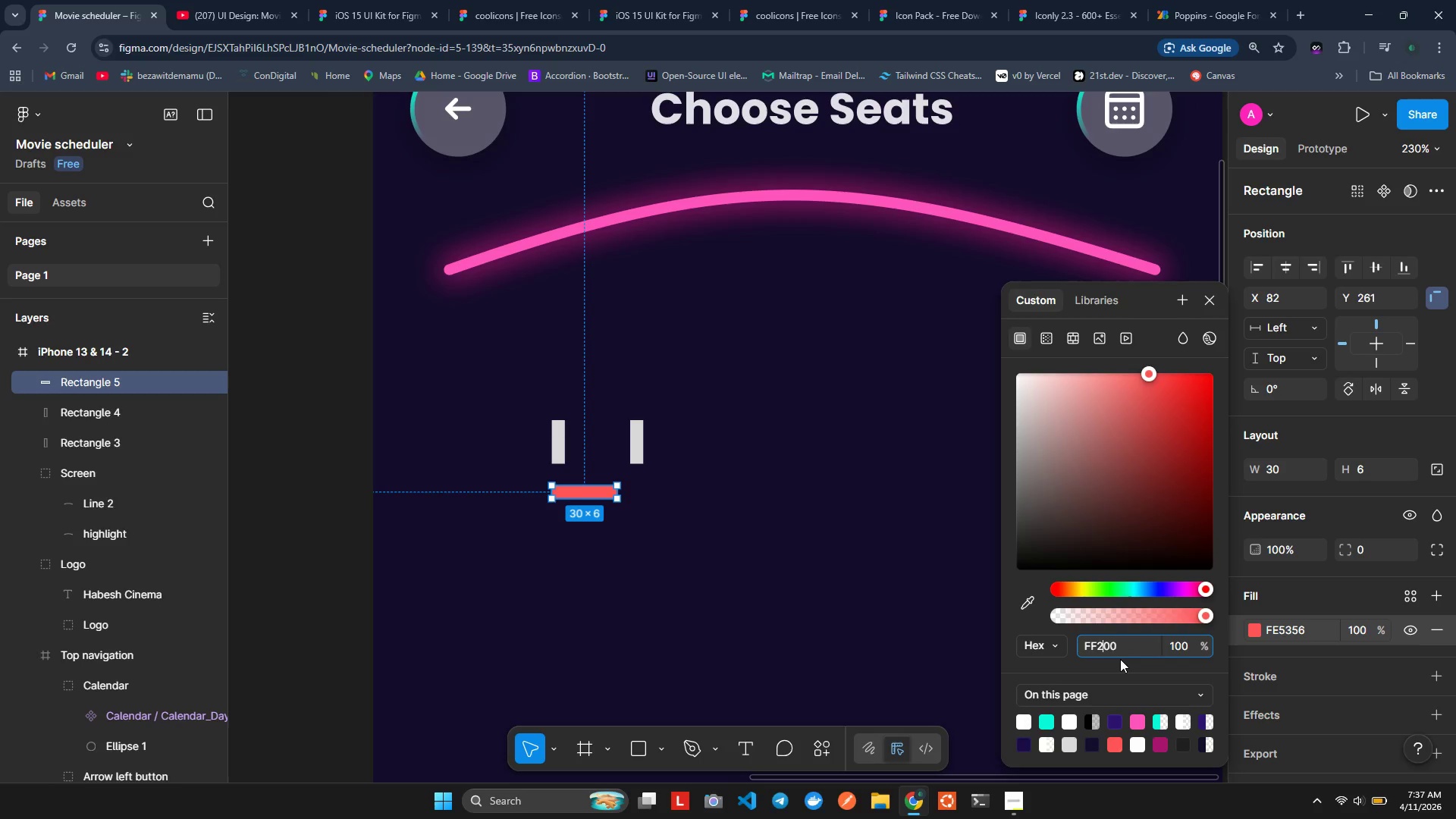 
key(ArrowLeft)
 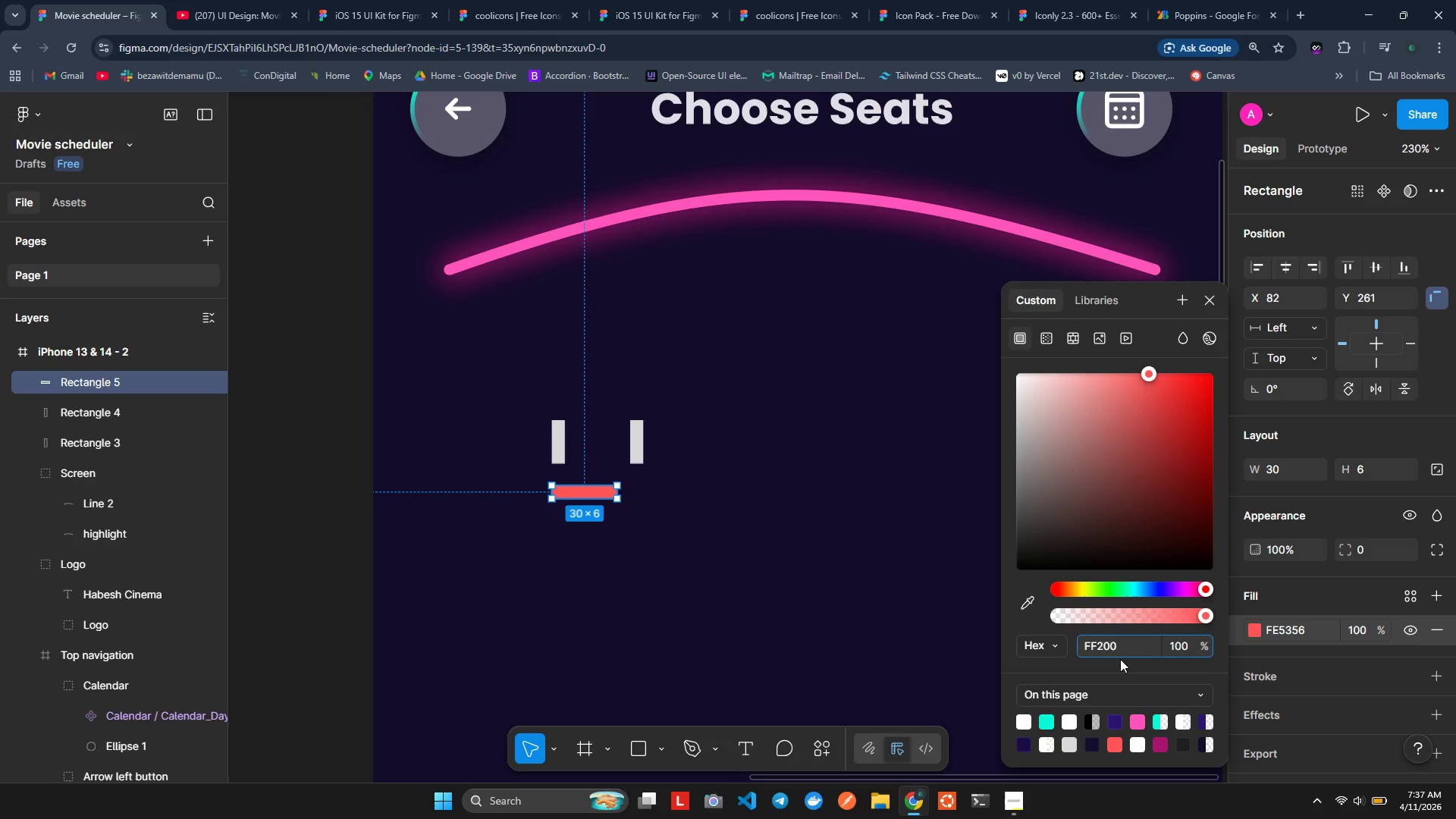 
key(0)
 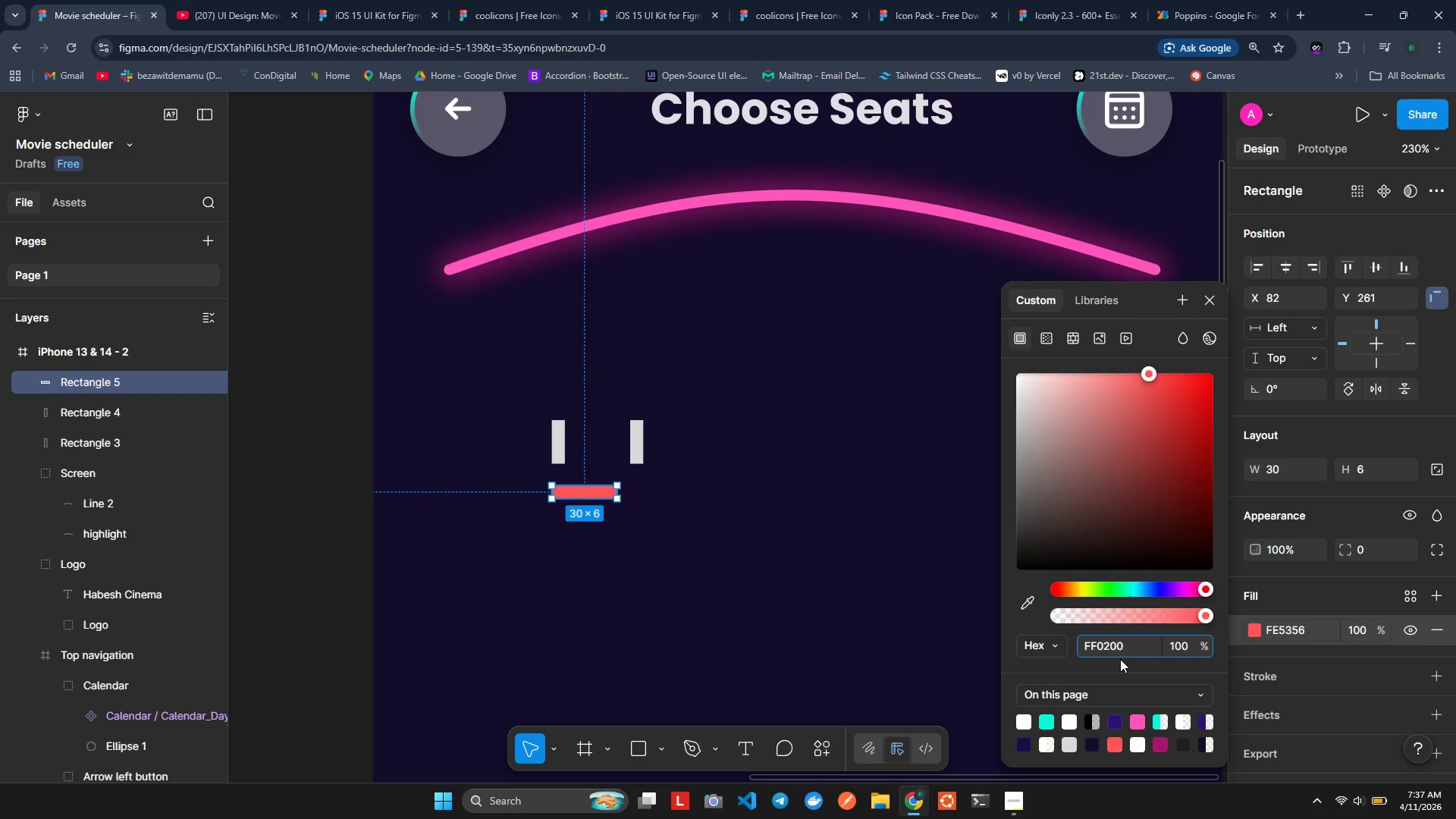 
key(Enter)
 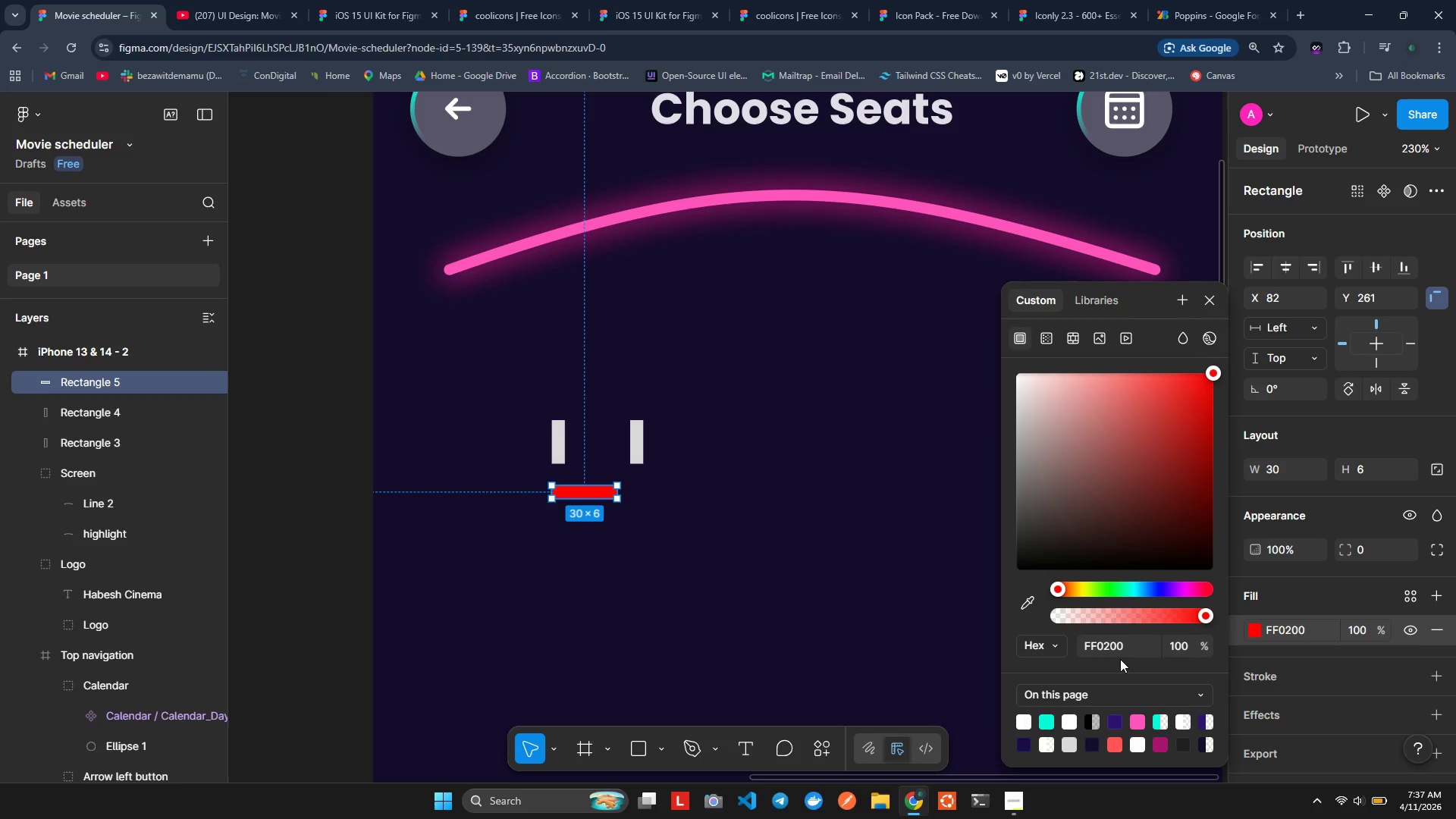 
wait(12.67)
 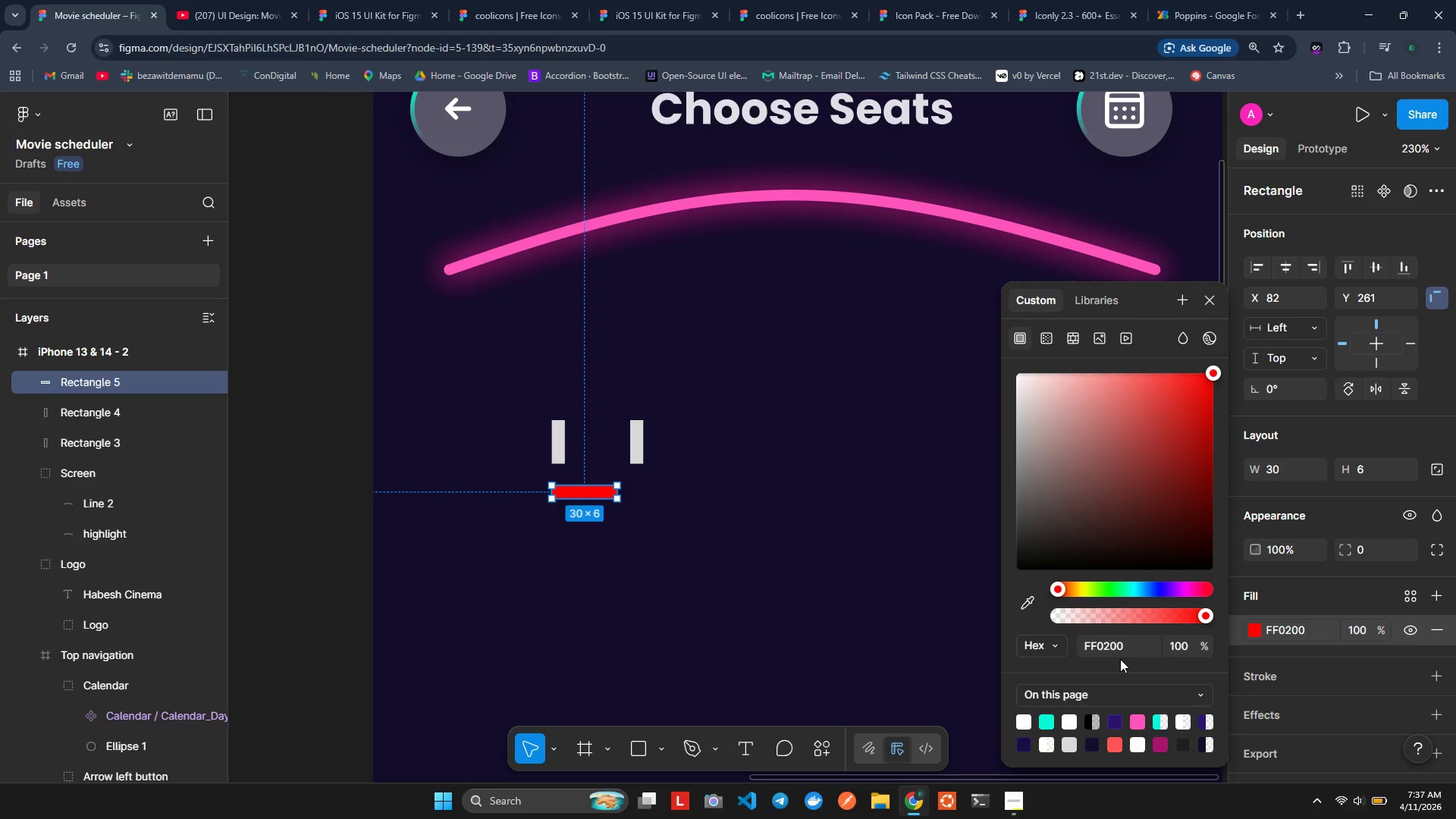 
hold_key(key=ControlLeft, duration=0.84)
scroll: coordinate [567, 498], scroll_direction: up, amount: 5.0
 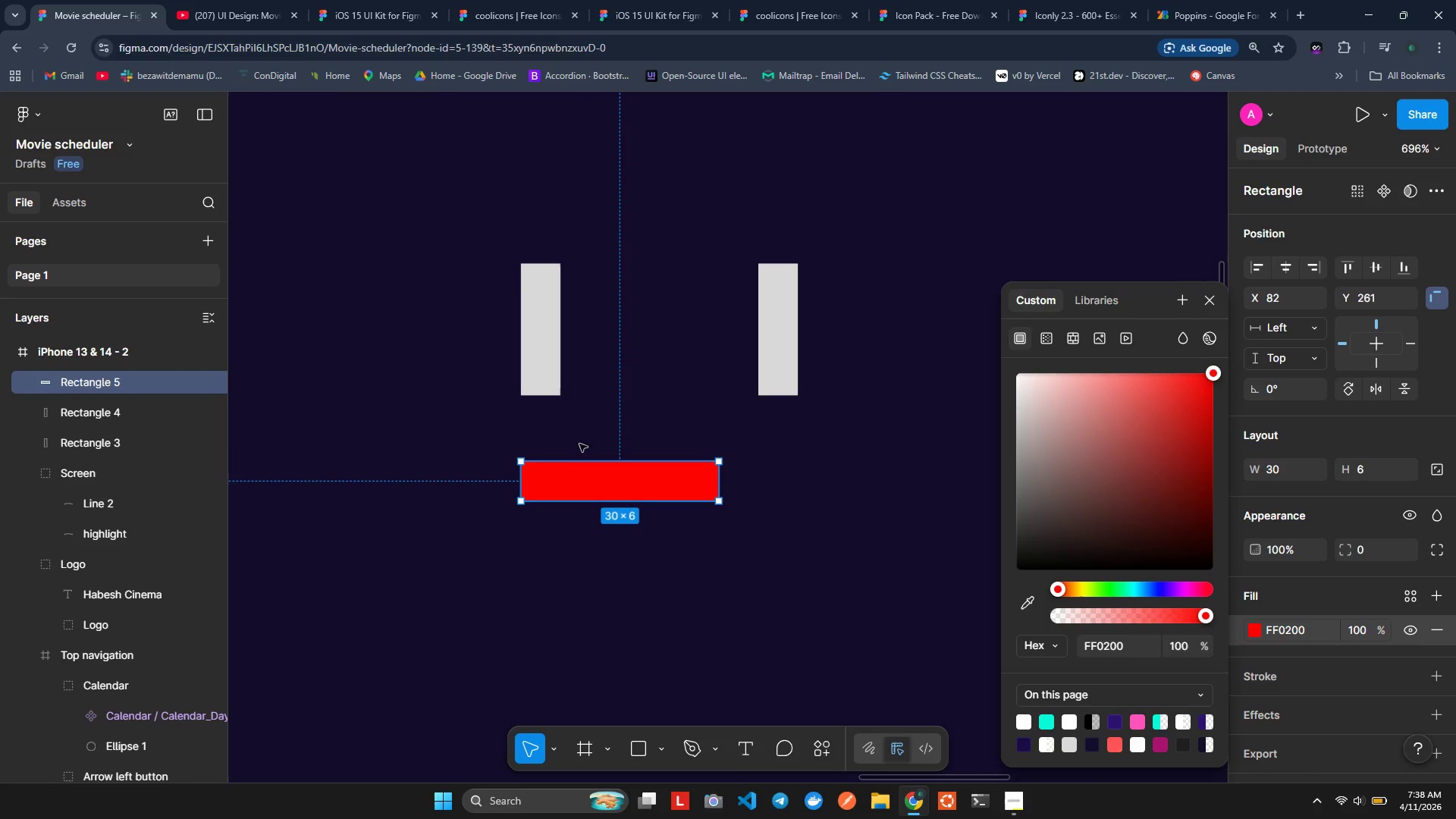 
hold_key(key=ControlLeft, duration=0.53)
scroll: coordinate [576, 436], scroll_direction: up, amount: 1.0
 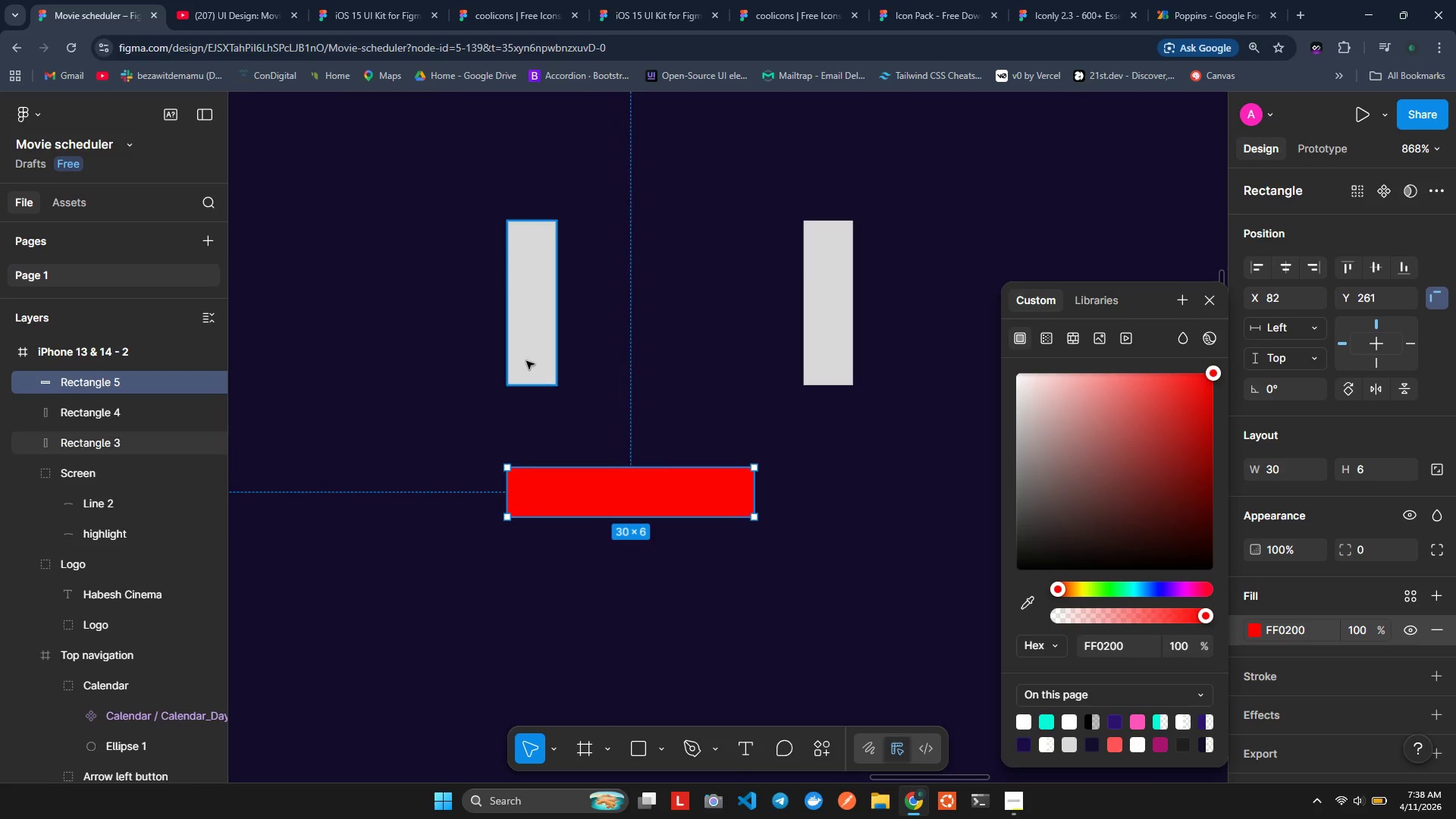 
left_click_drag(start_coordinate=[527, 346], to_coordinate=[523, 453])
 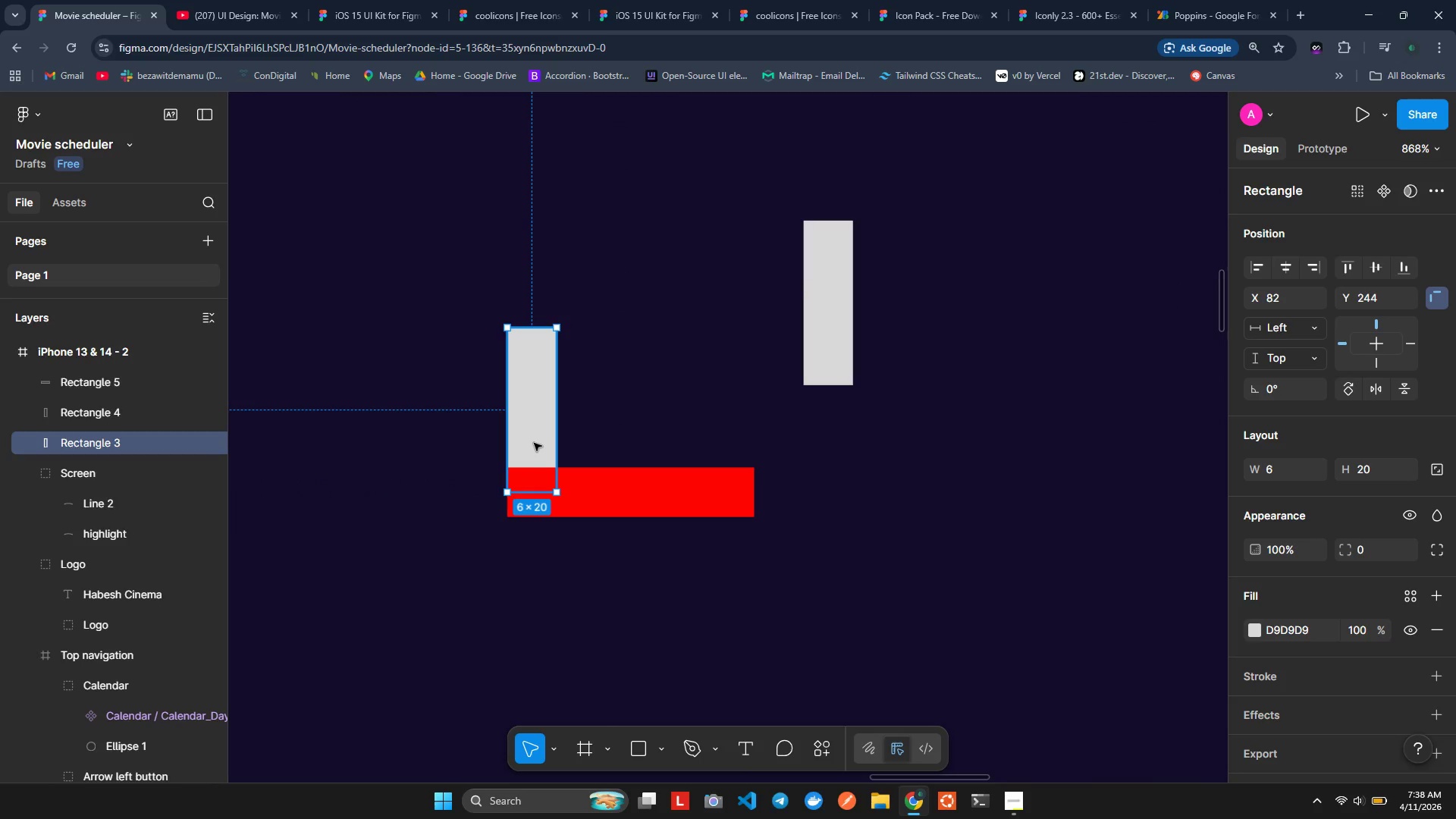 
right_click([534, 442])
 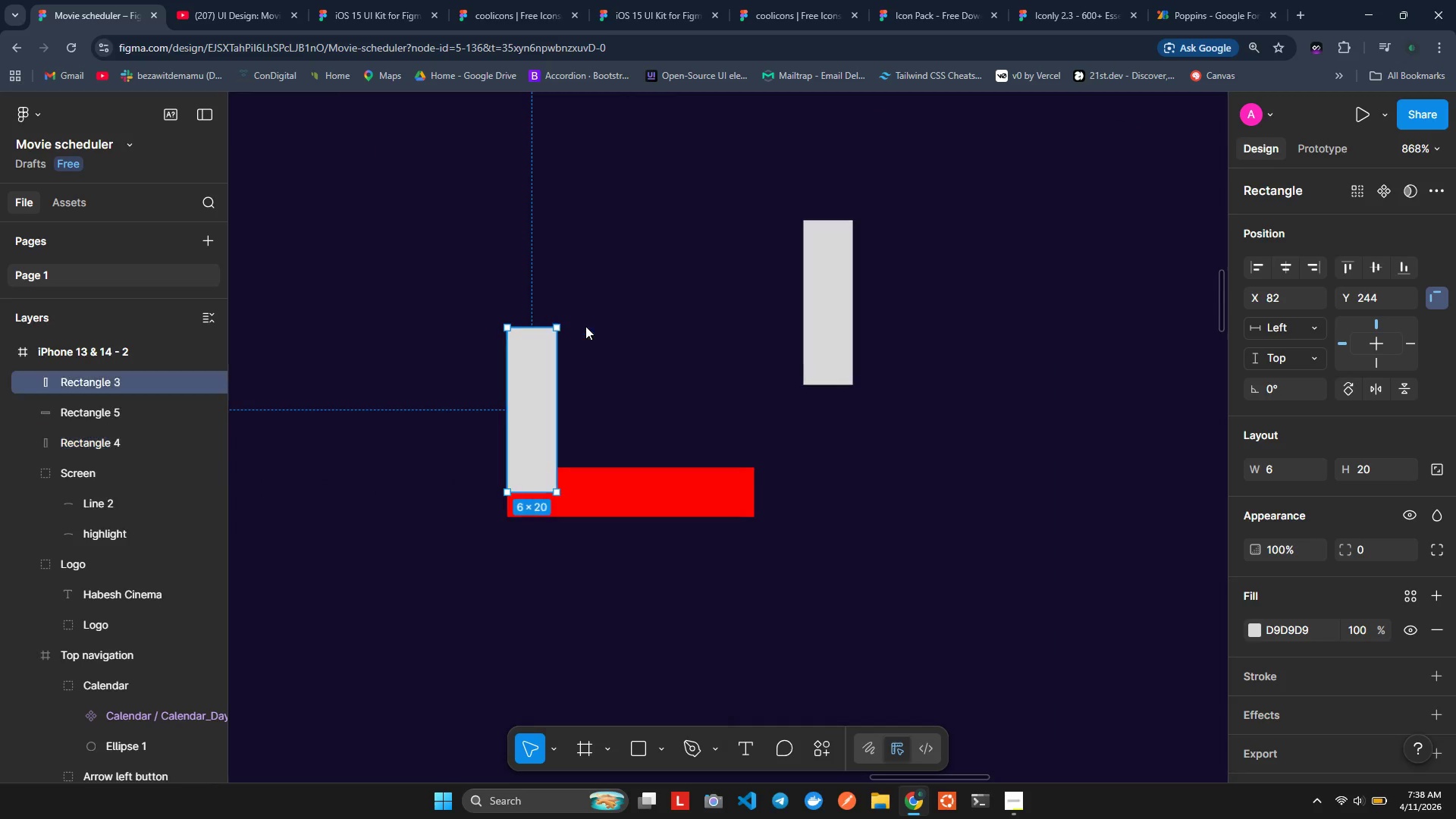 
left_click_drag(start_coordinate=[535, 435], to_coordinate=[536, 457])
 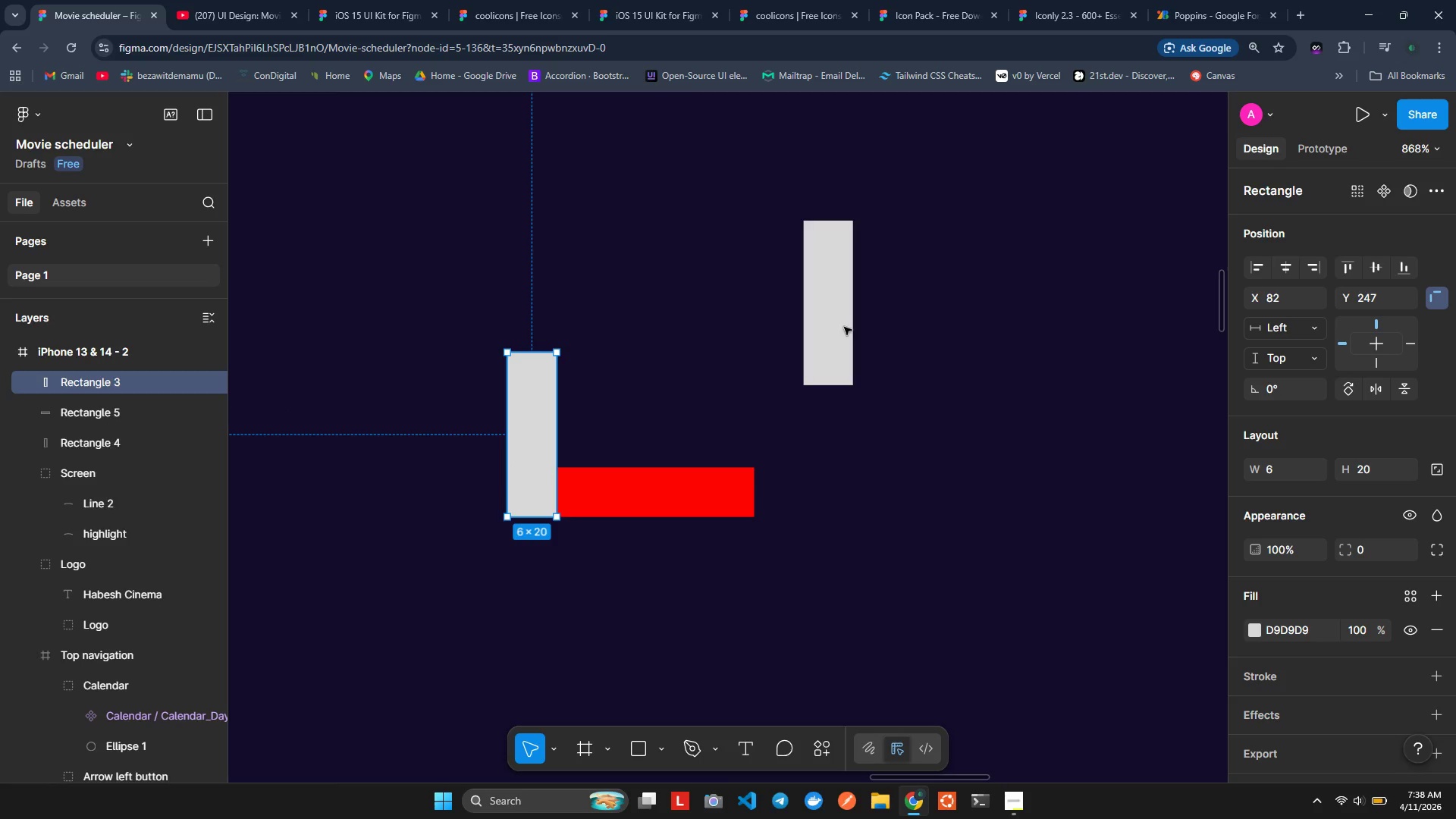 
left_click_drag(start_coordinate=[817, 292], to_coordinate=[710, 416])
 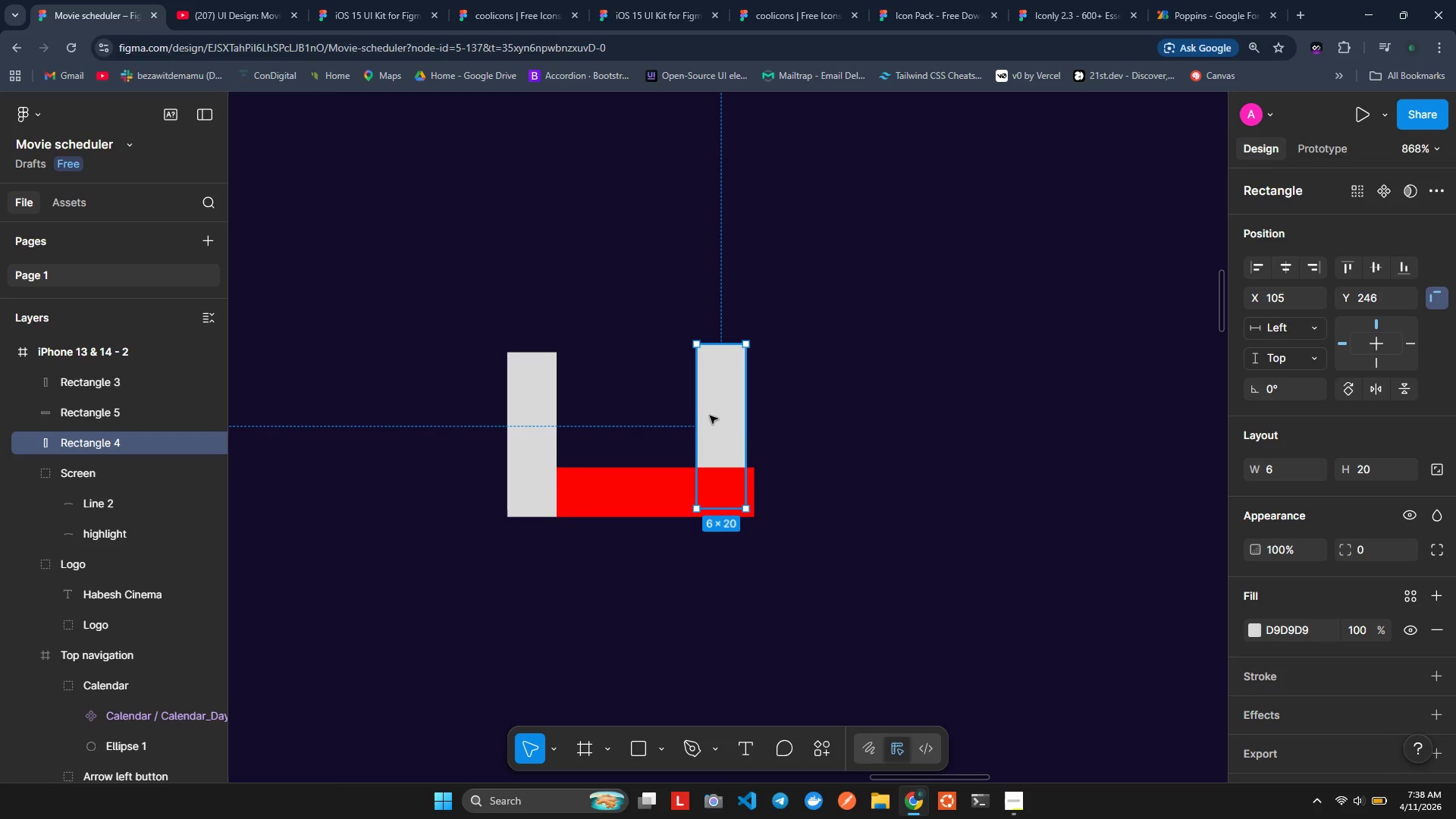 
right_click([715, 410])
 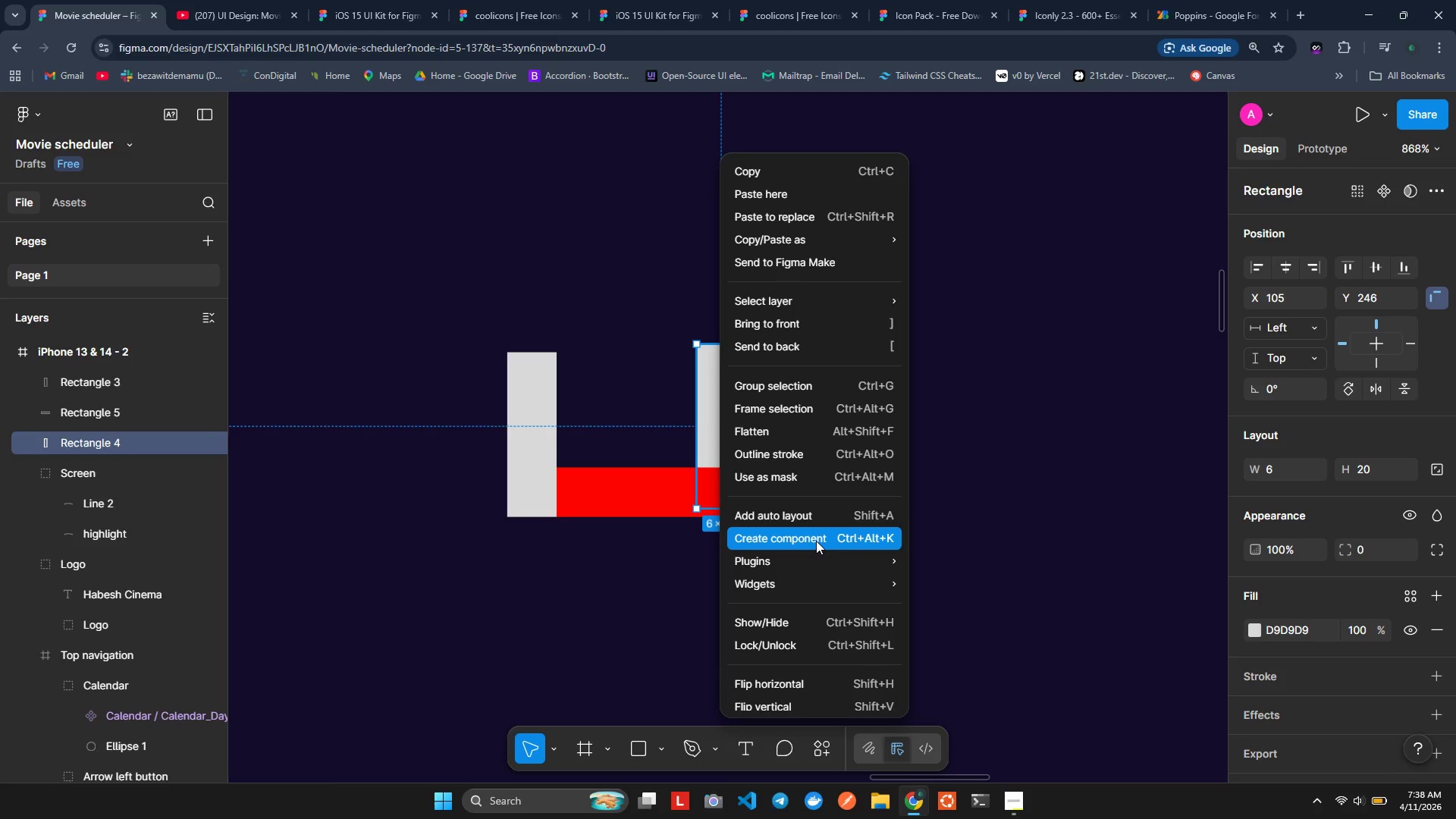 
wait(9.84)
 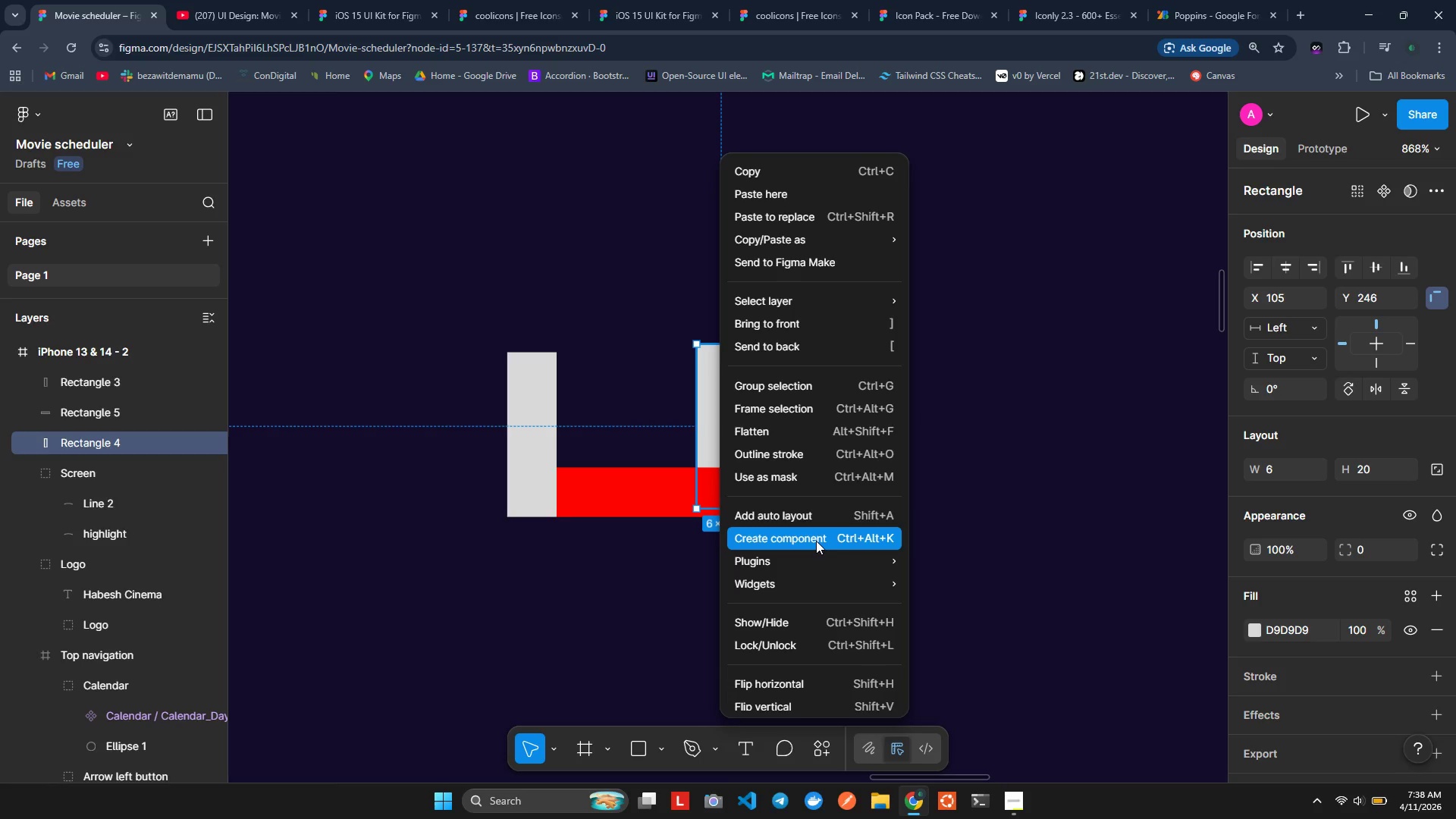 
key(BracketRight)
 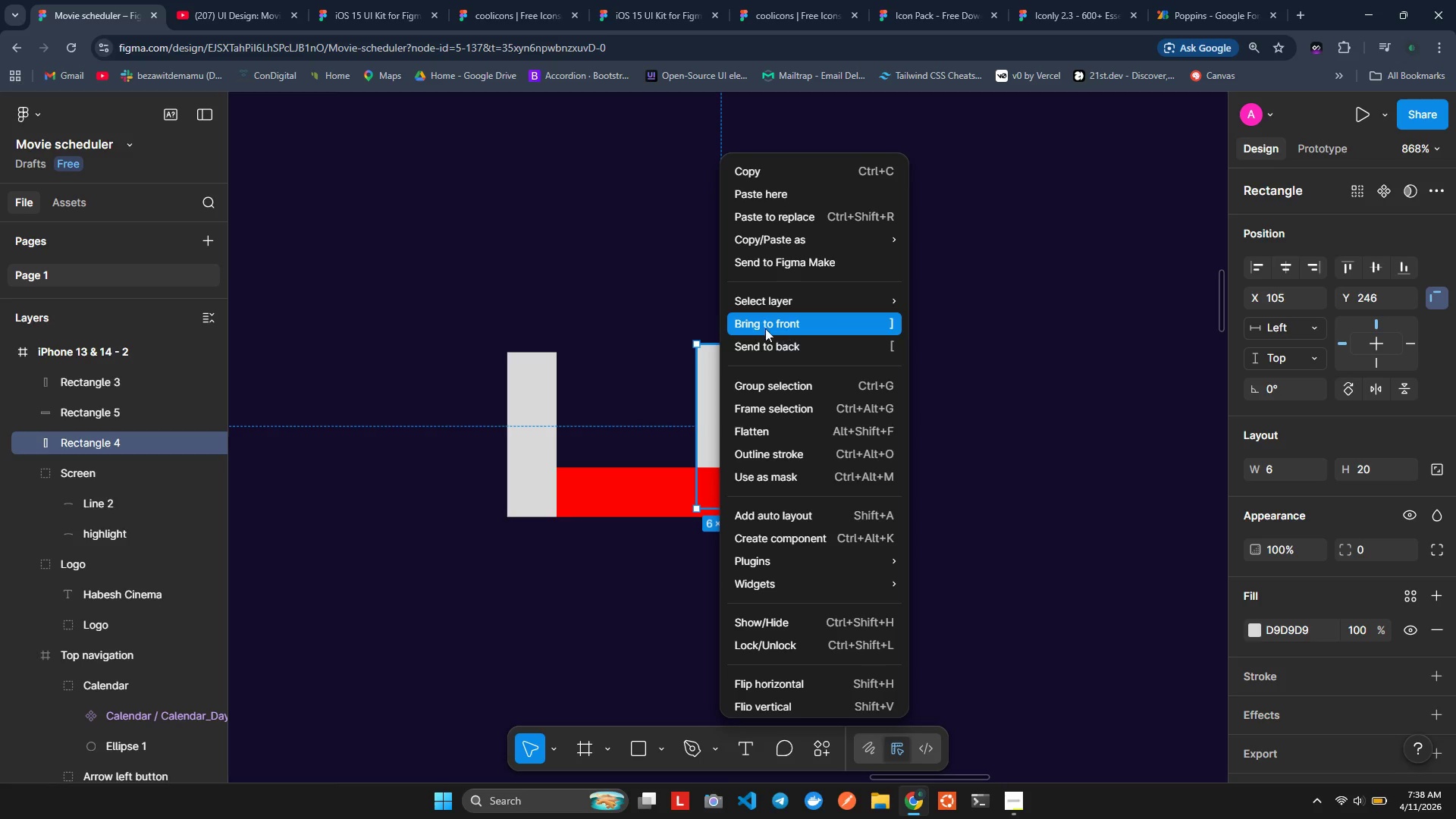 
left_click([679, 311])
 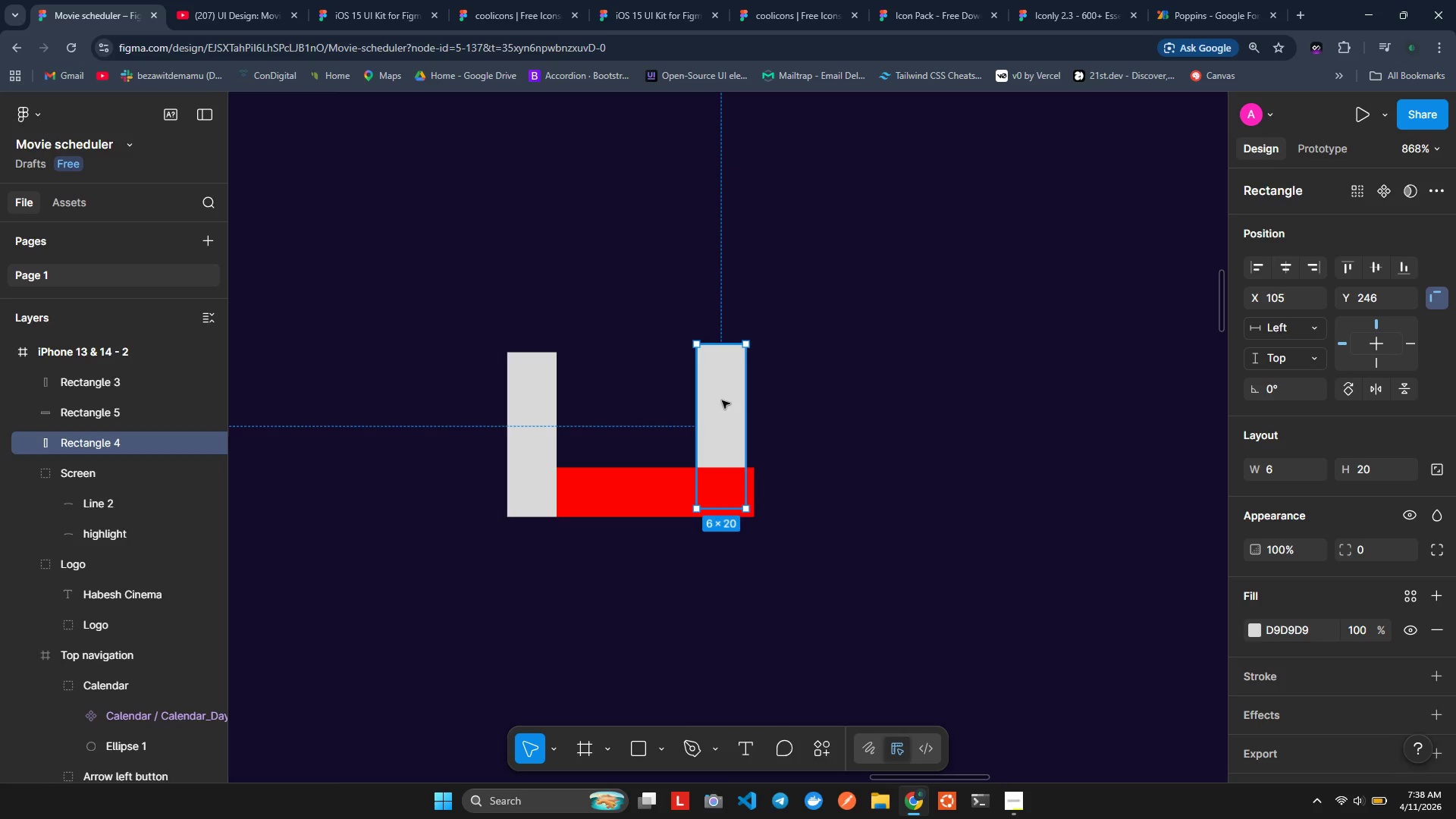 
key(BracketRight)
 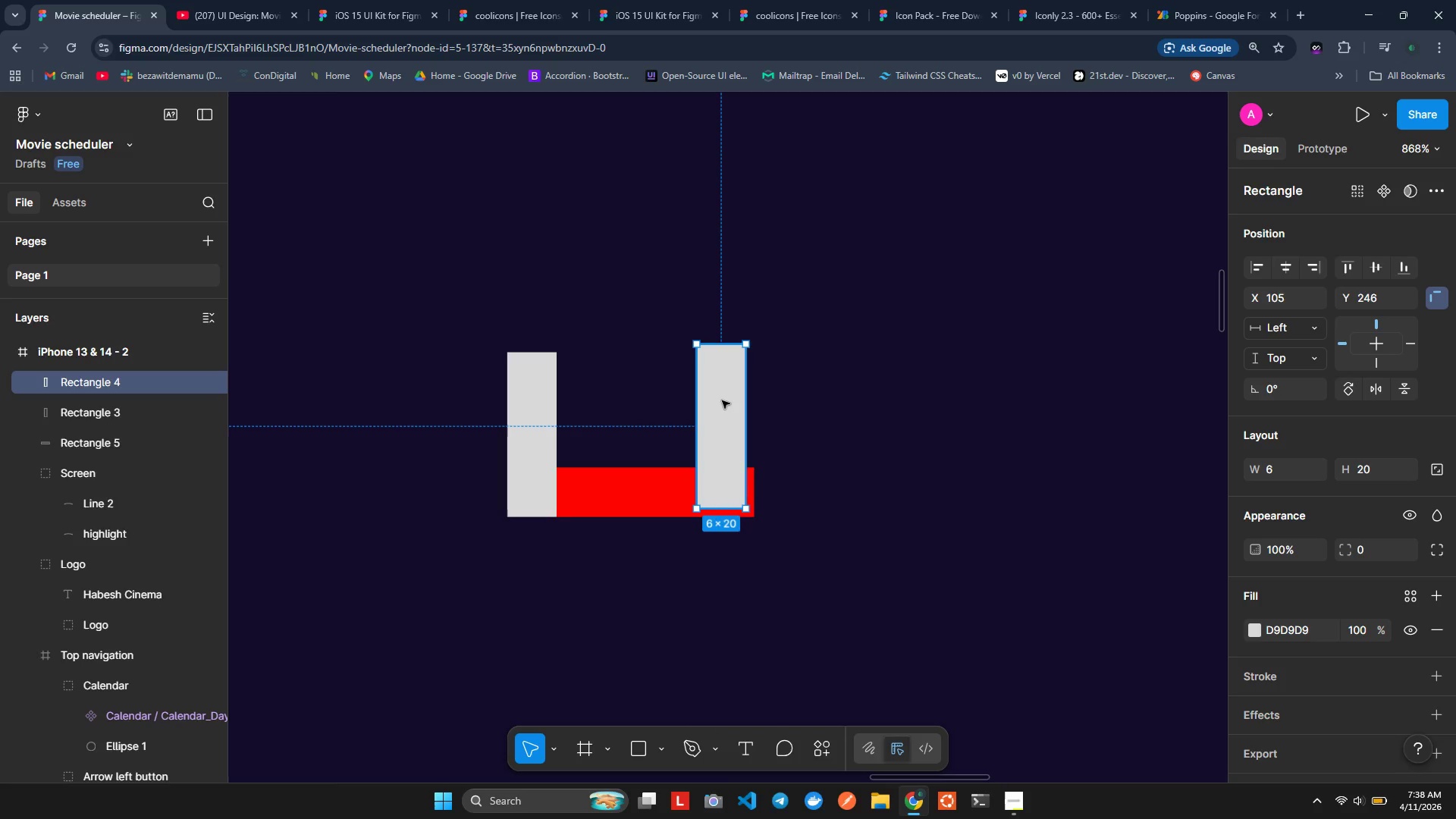 
left_click_drag(start_coordinate=[726, 406], to_coordinate=[735, 415])
 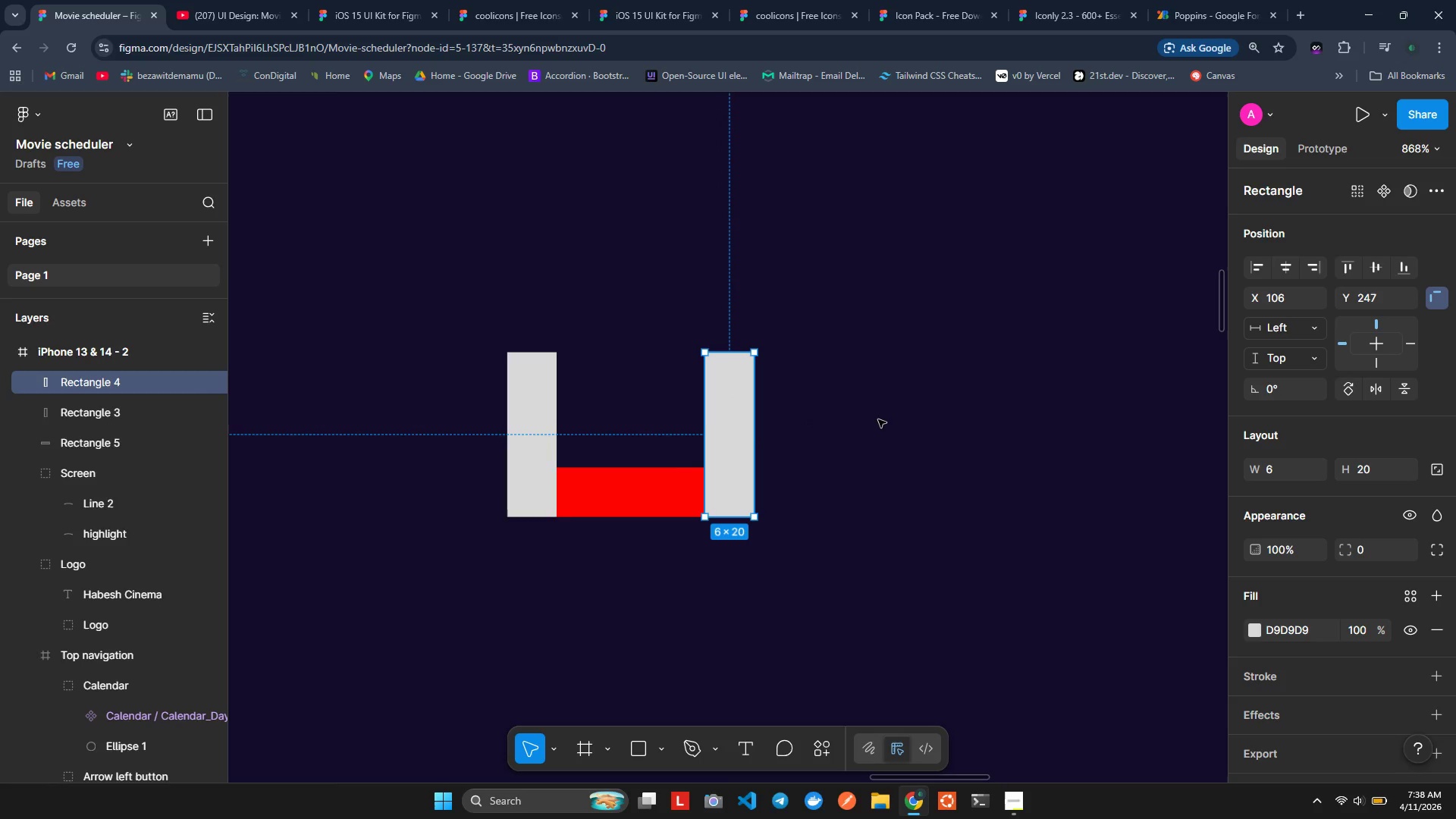 
left_click([879, 417])
 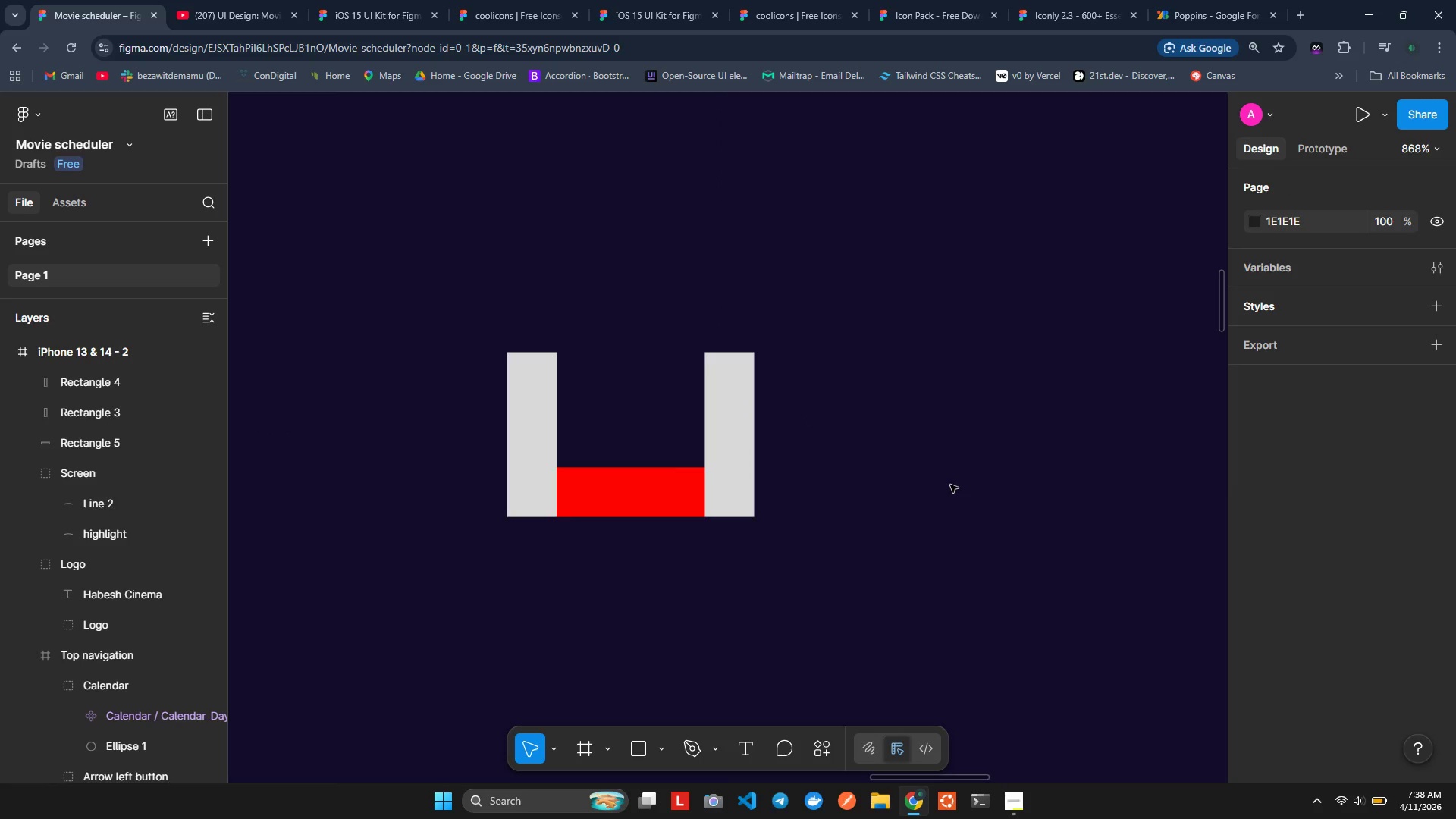 
wait(11.33)
 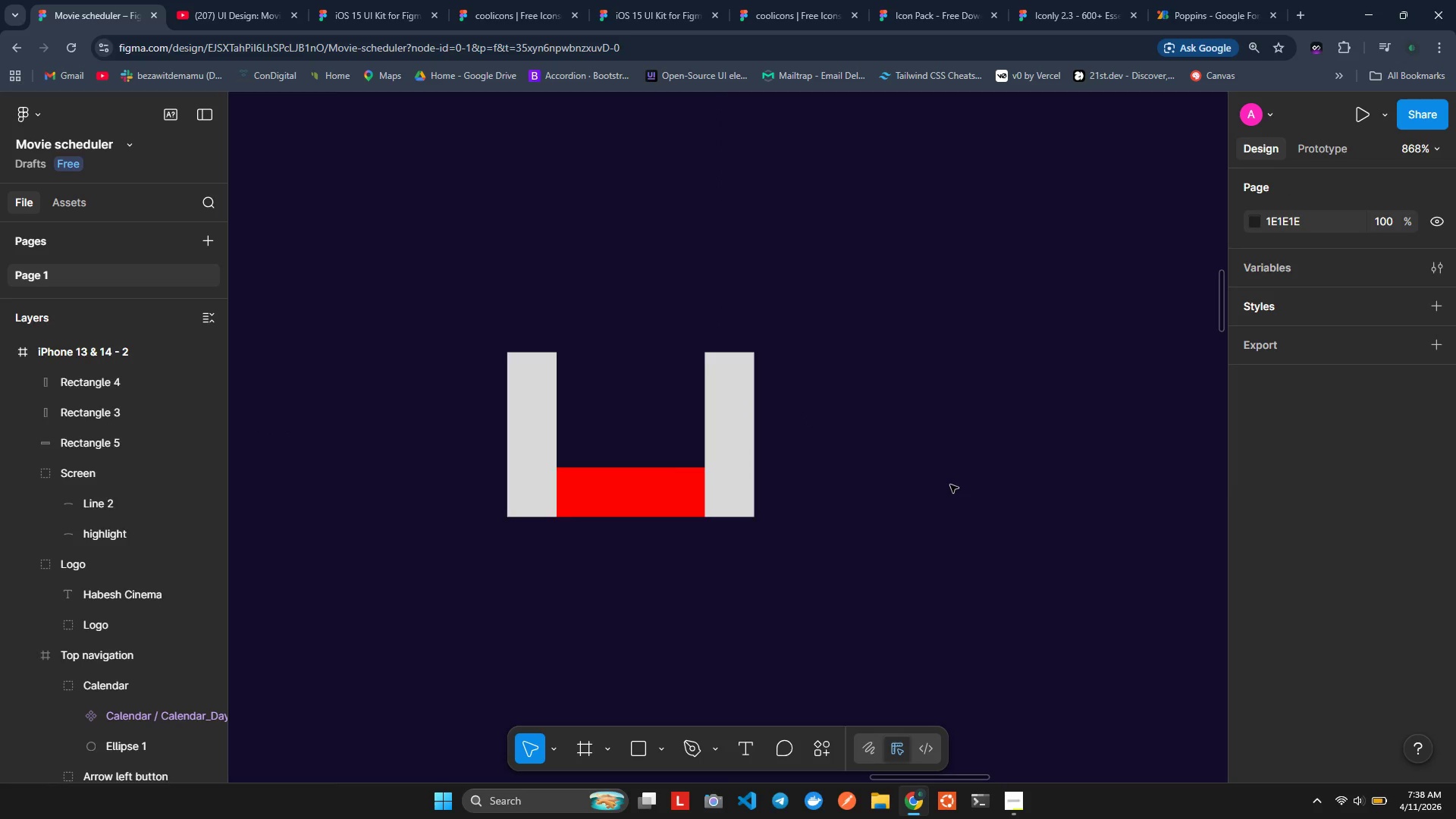 
hold_key(key=ShiftLeft, duration=0.62)
left_click([132, 450])
 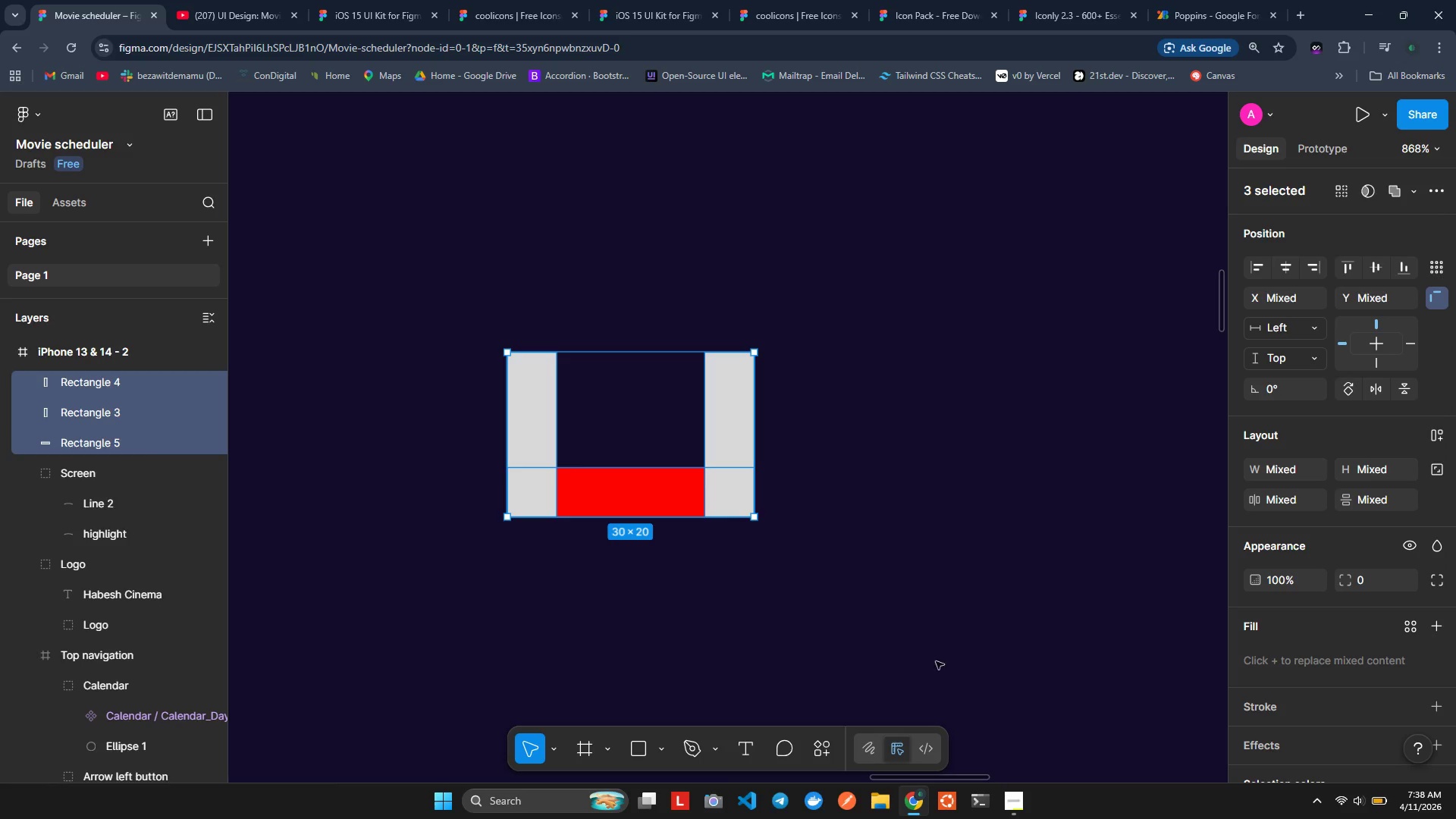 
wait(18.06)
 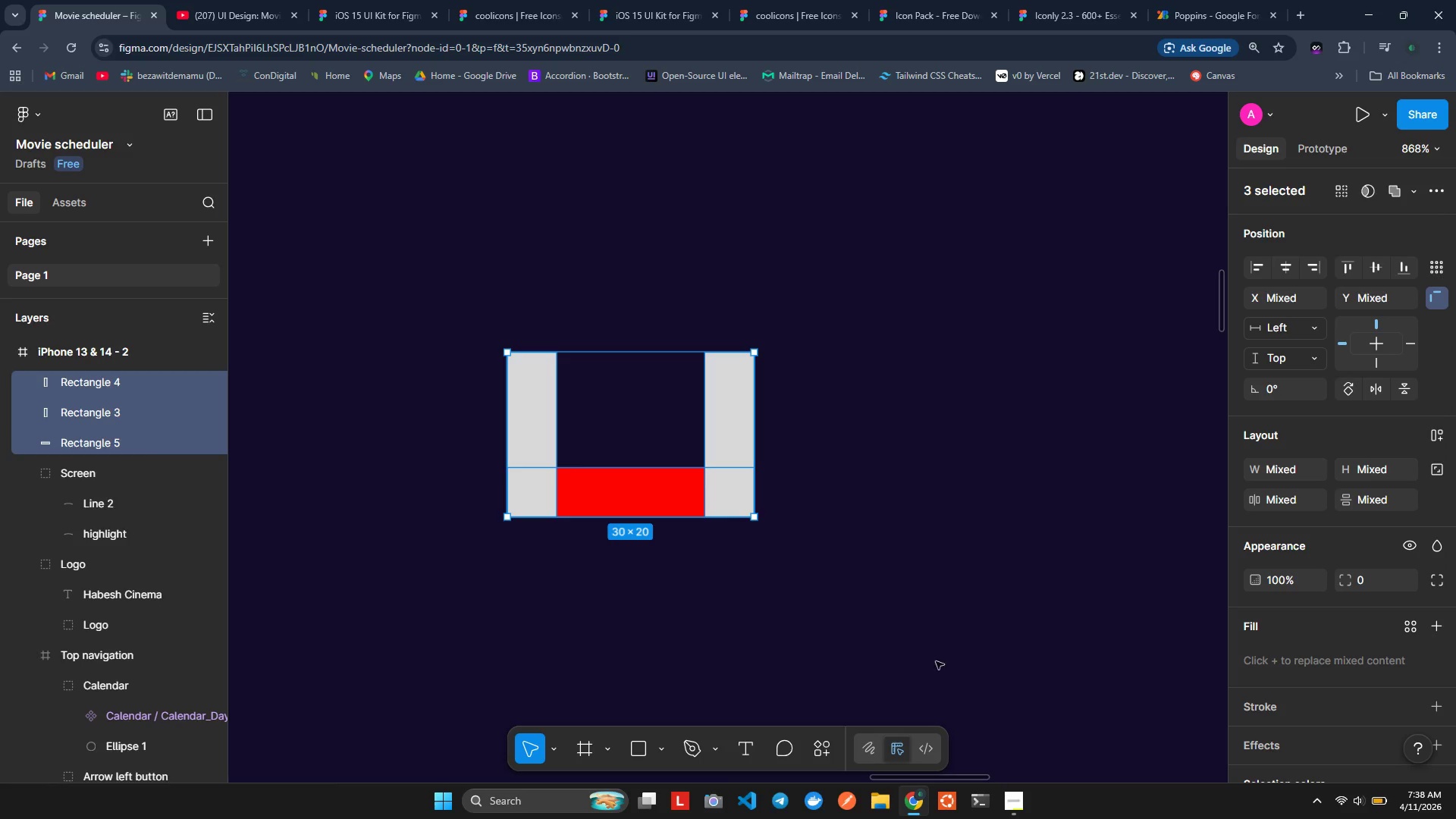 
scroll: coordinate [935, 177], scroll_direction: down, amount: 1.0
 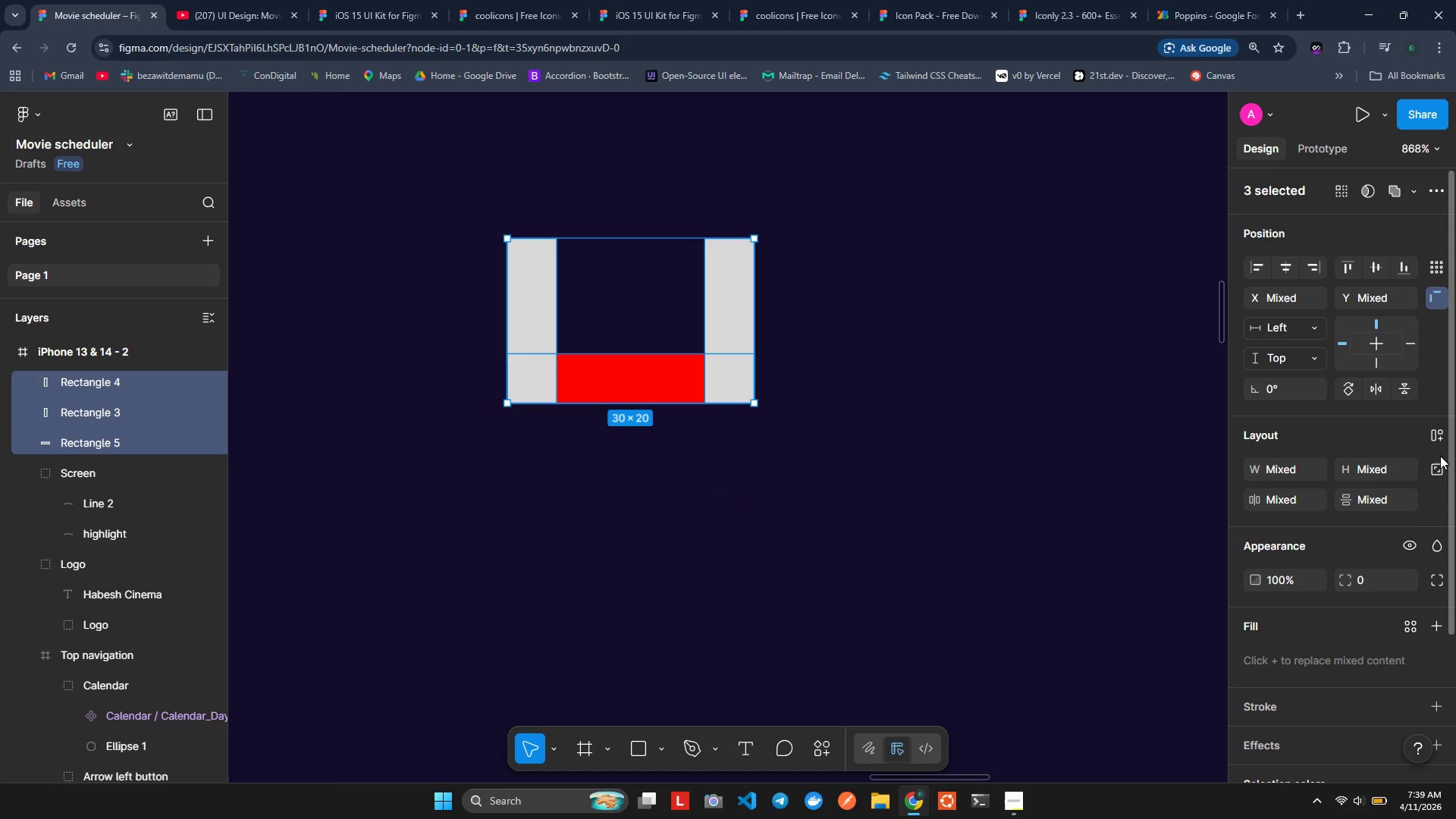 
scroll: coordinate [1390, 532], scroll_direction: none, amount: 0.0
 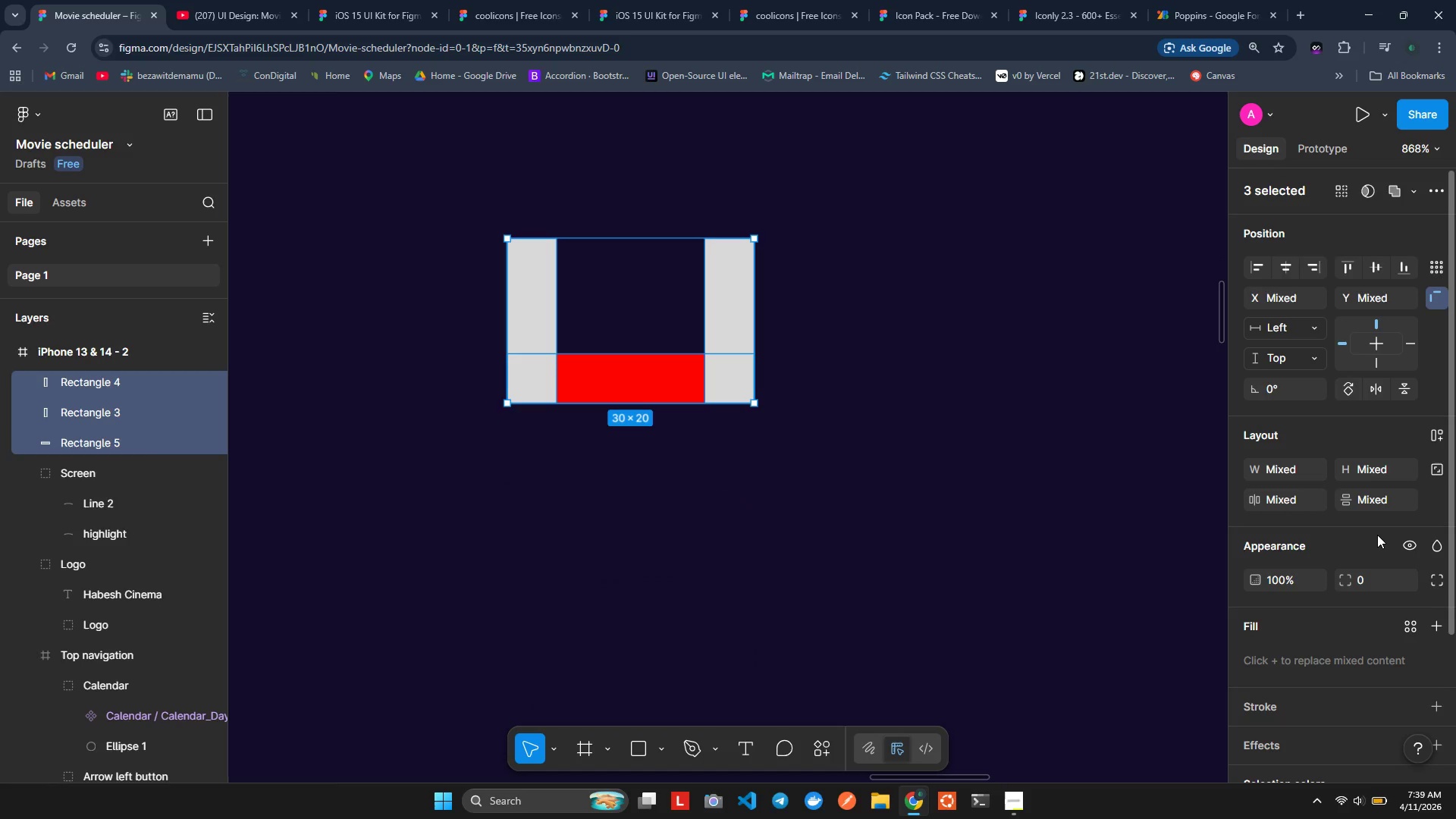 
scroll: coordinate [1373, 535], scroll_direction: up, amount: 1.0
 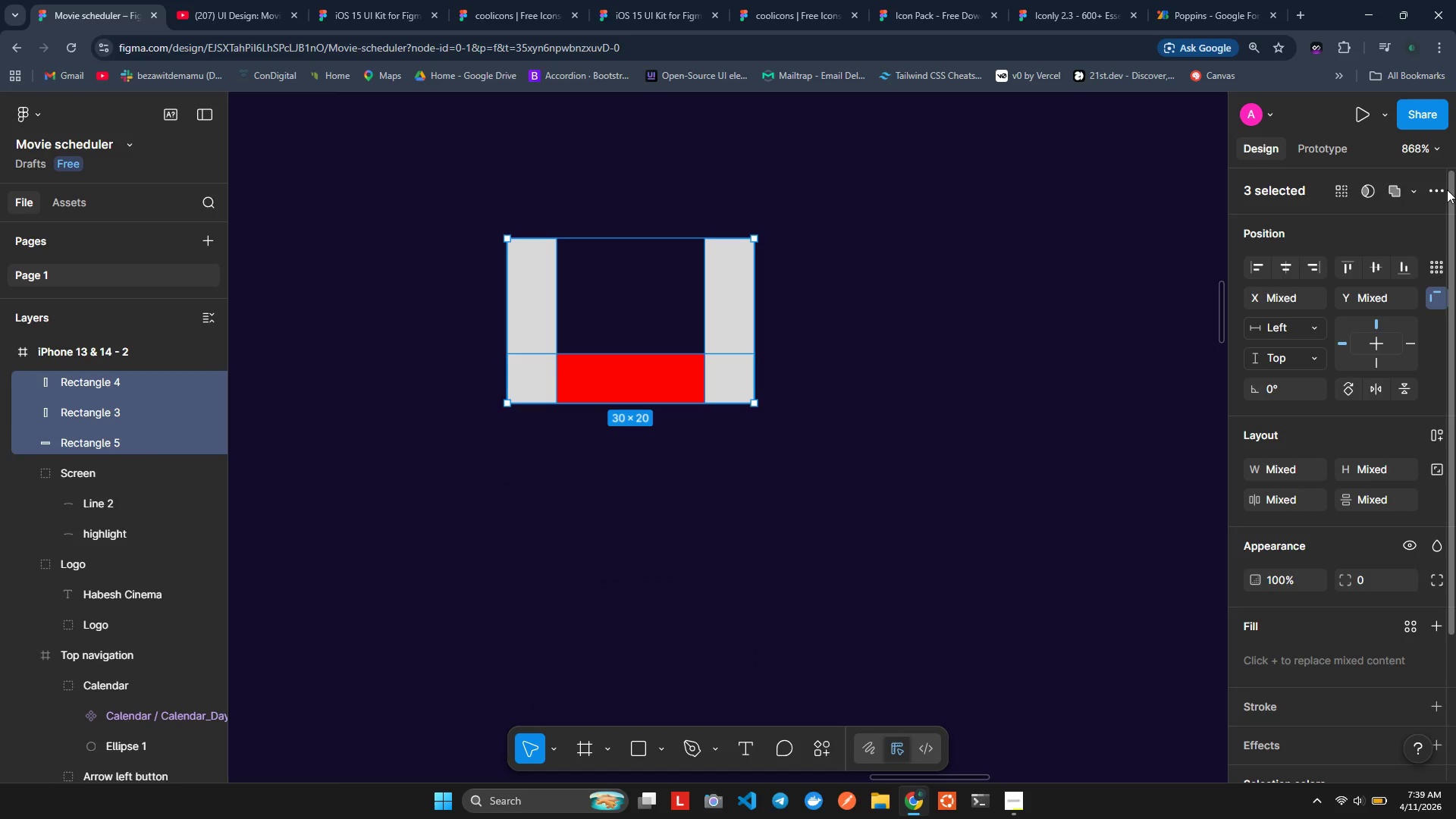 
left_click([1442, 190])
 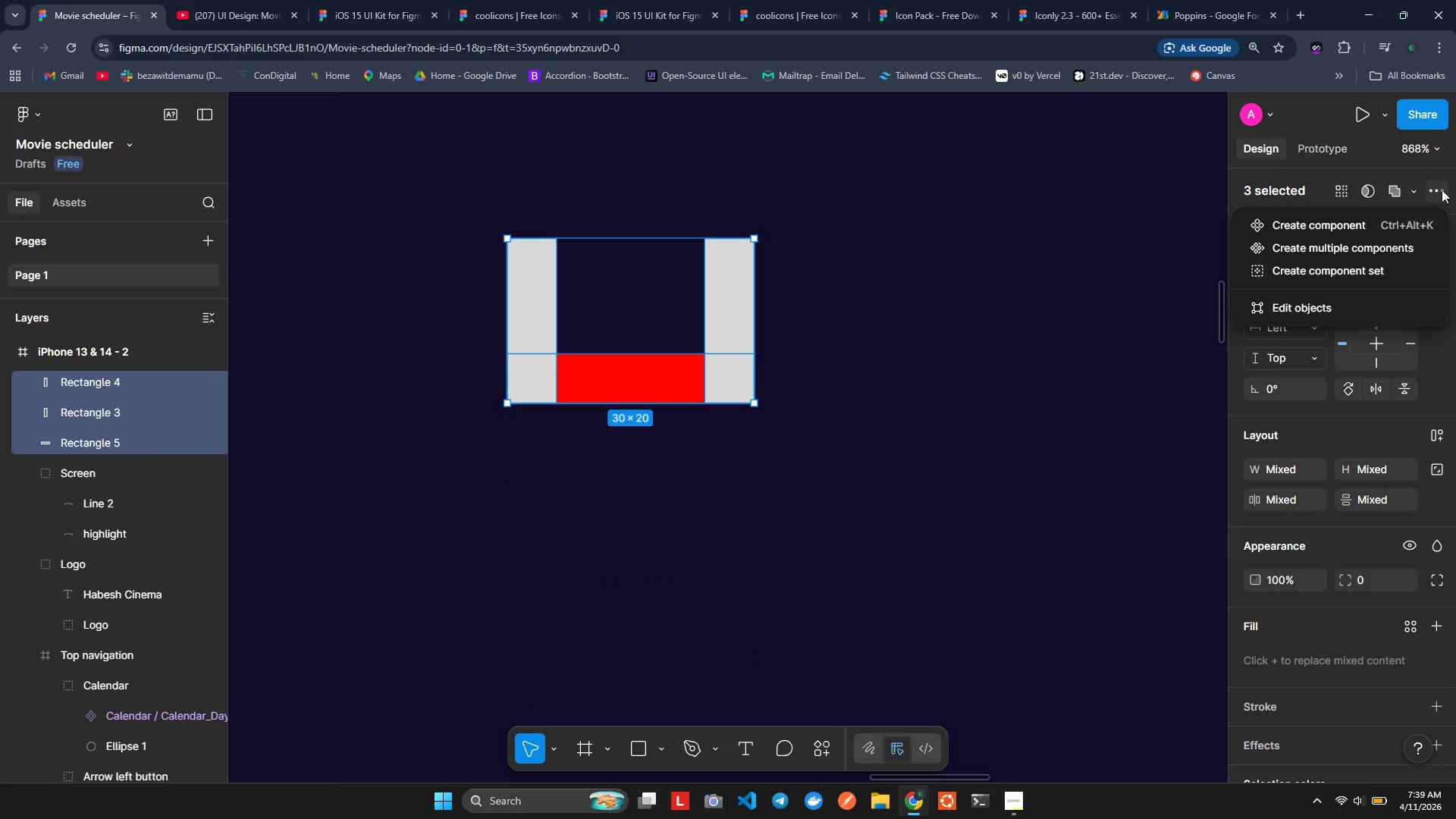 
left_click([1442, 190])
 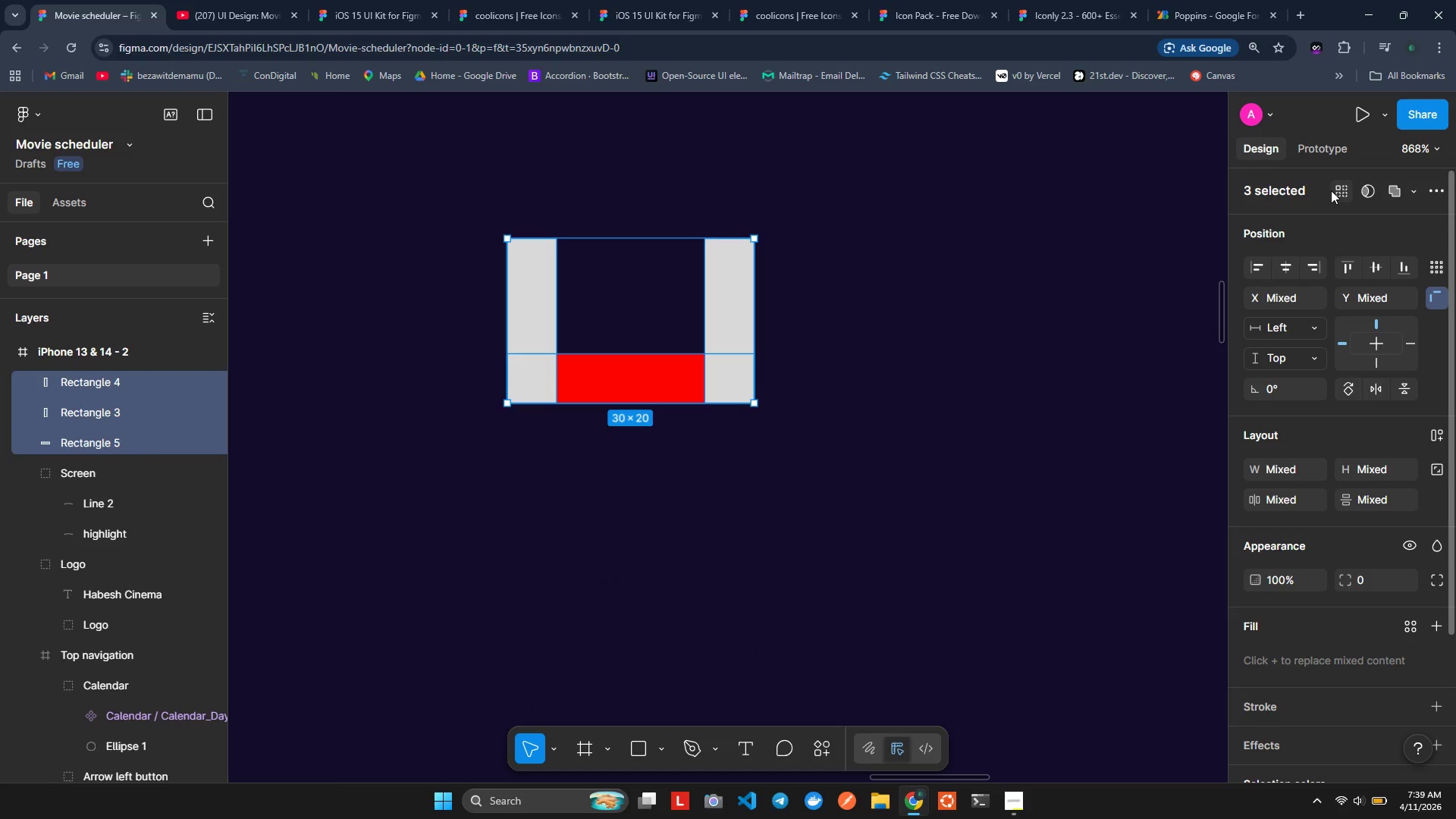 
left_click([1258, 190])
 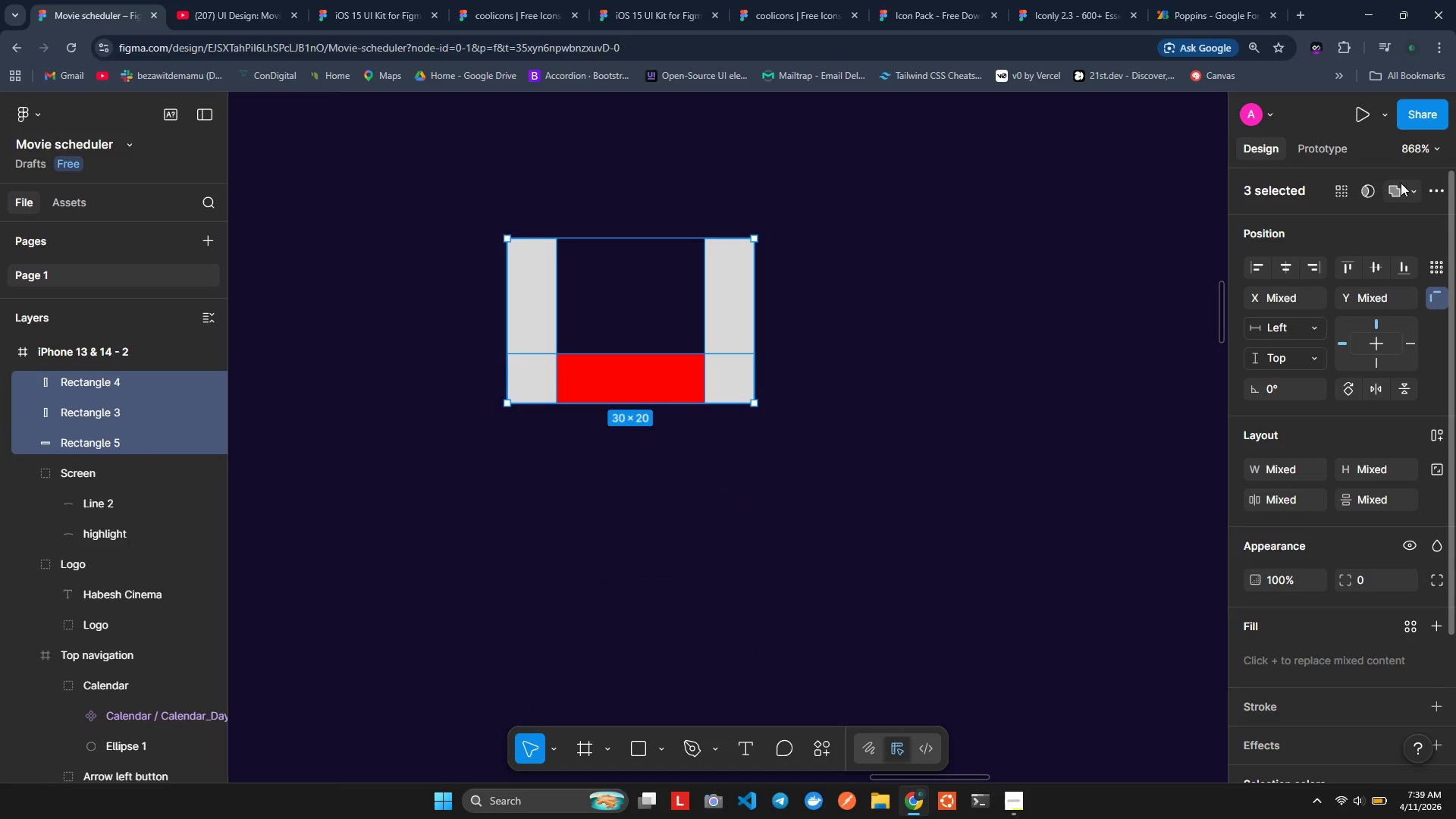 
left_click([1401, 189])
 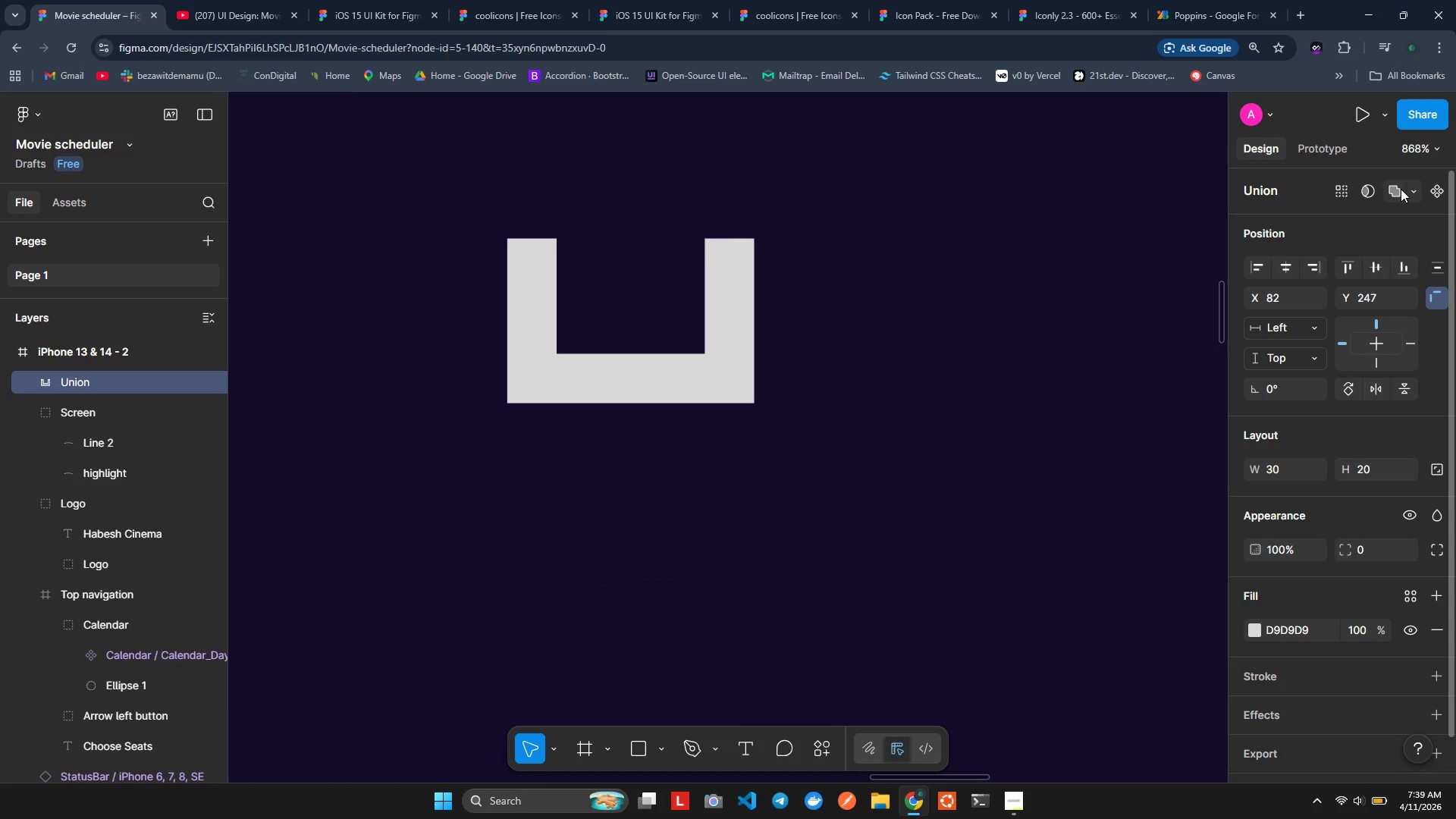 
left_click([1411, 189])
 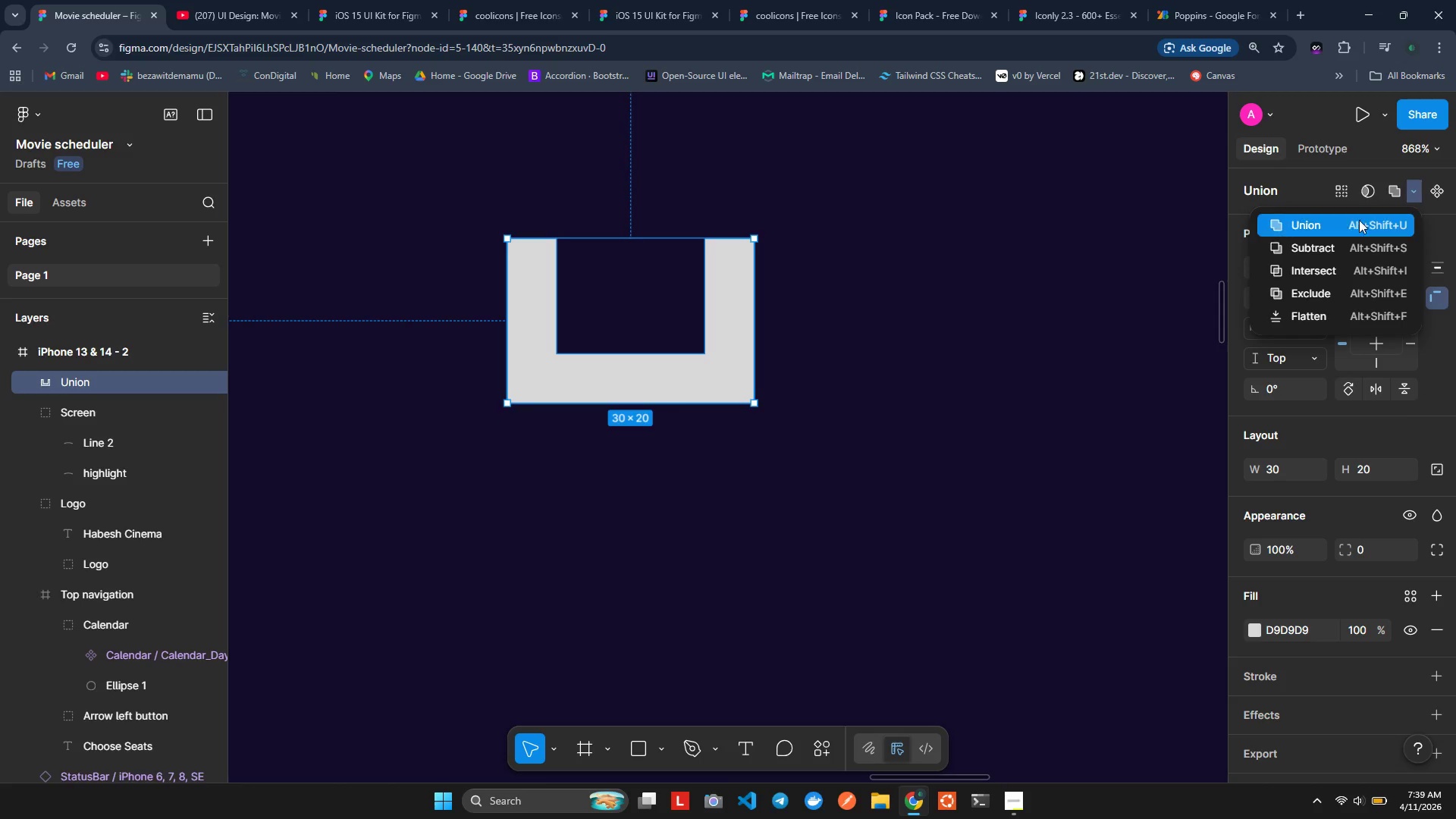 
left_click([1335, 233])
 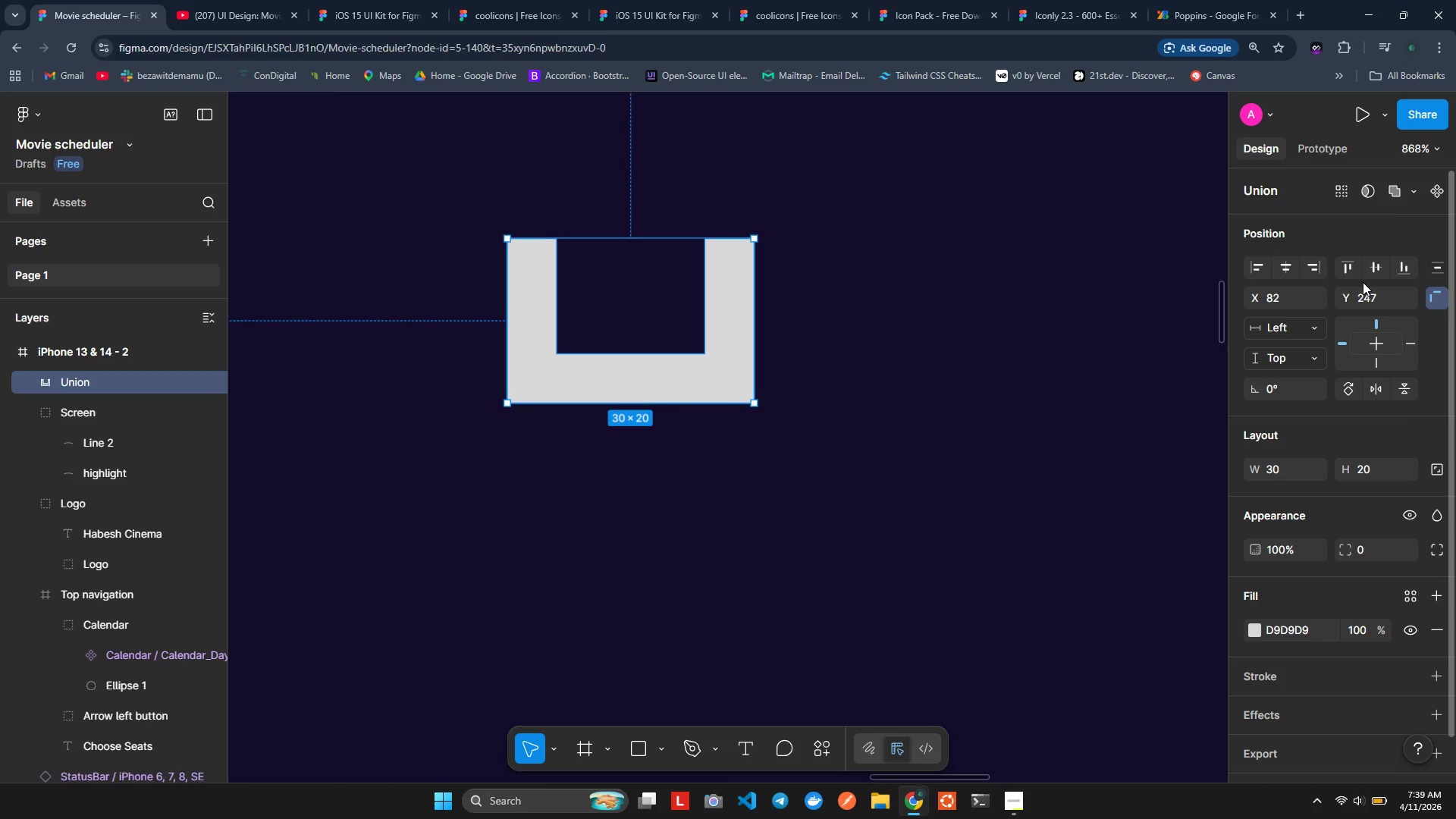 
wait(5.34)
 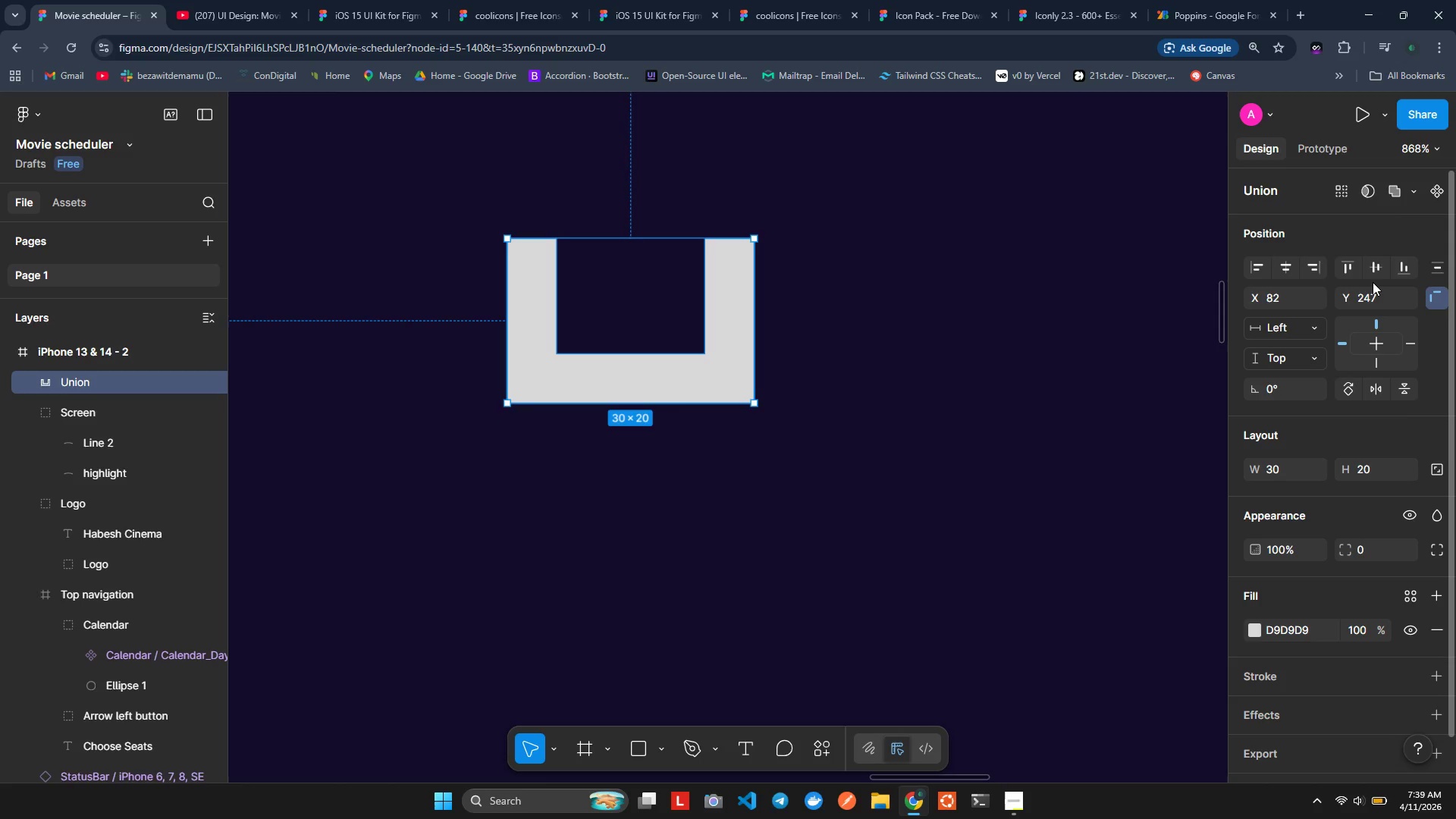 
left_click([1404, 195])
 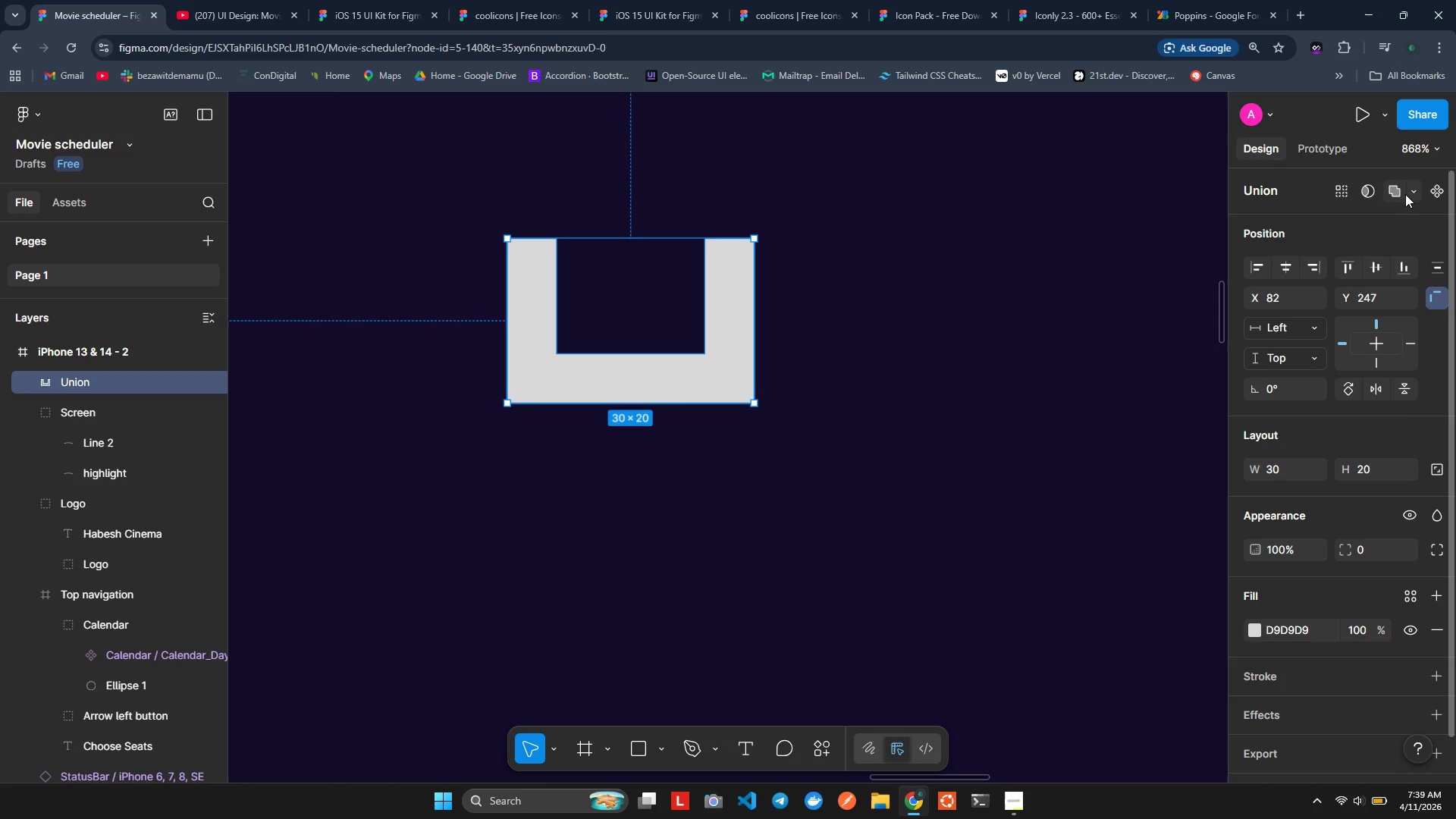 
left_click([1418, 195])
 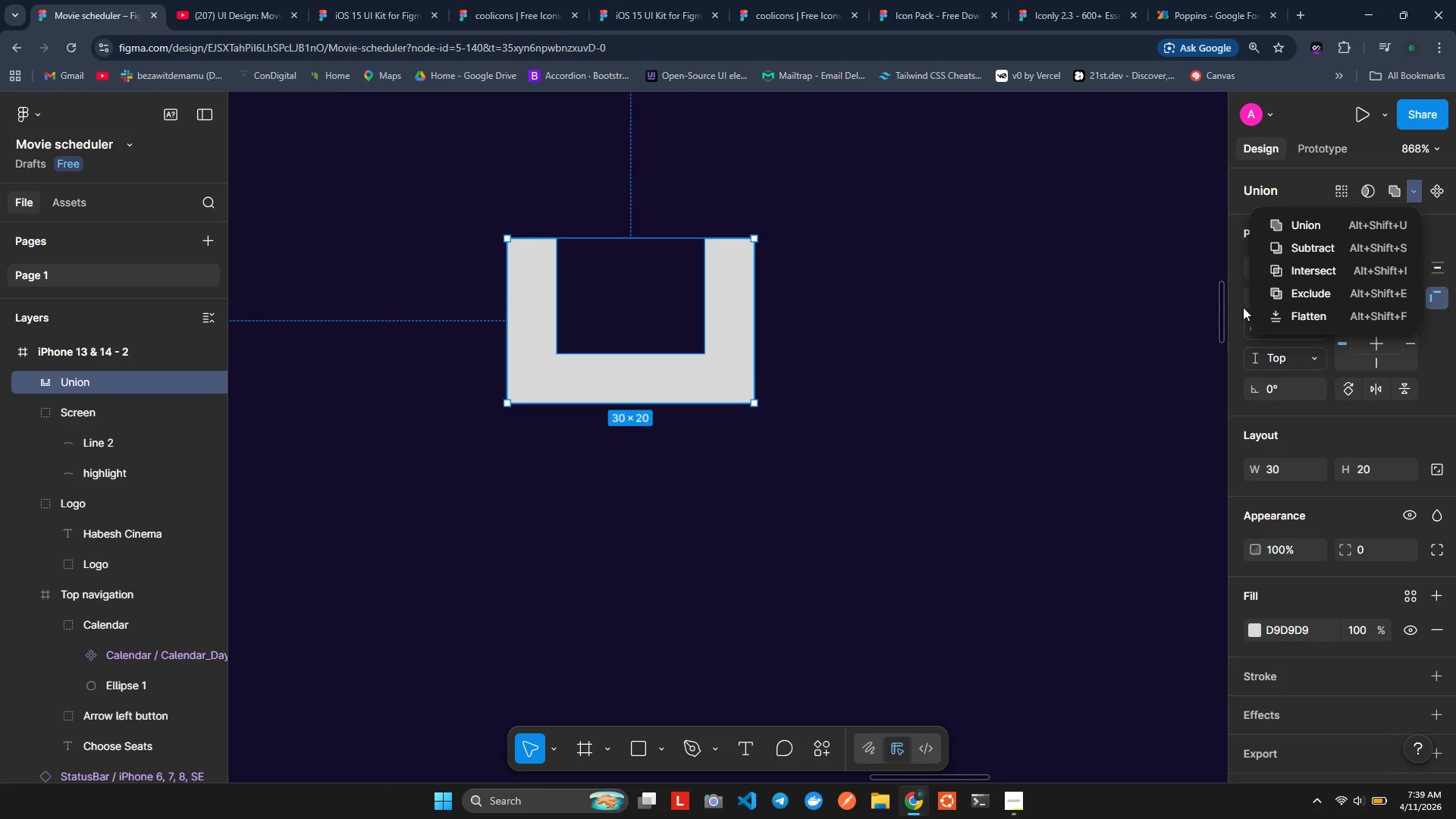 
wait(15.17)
 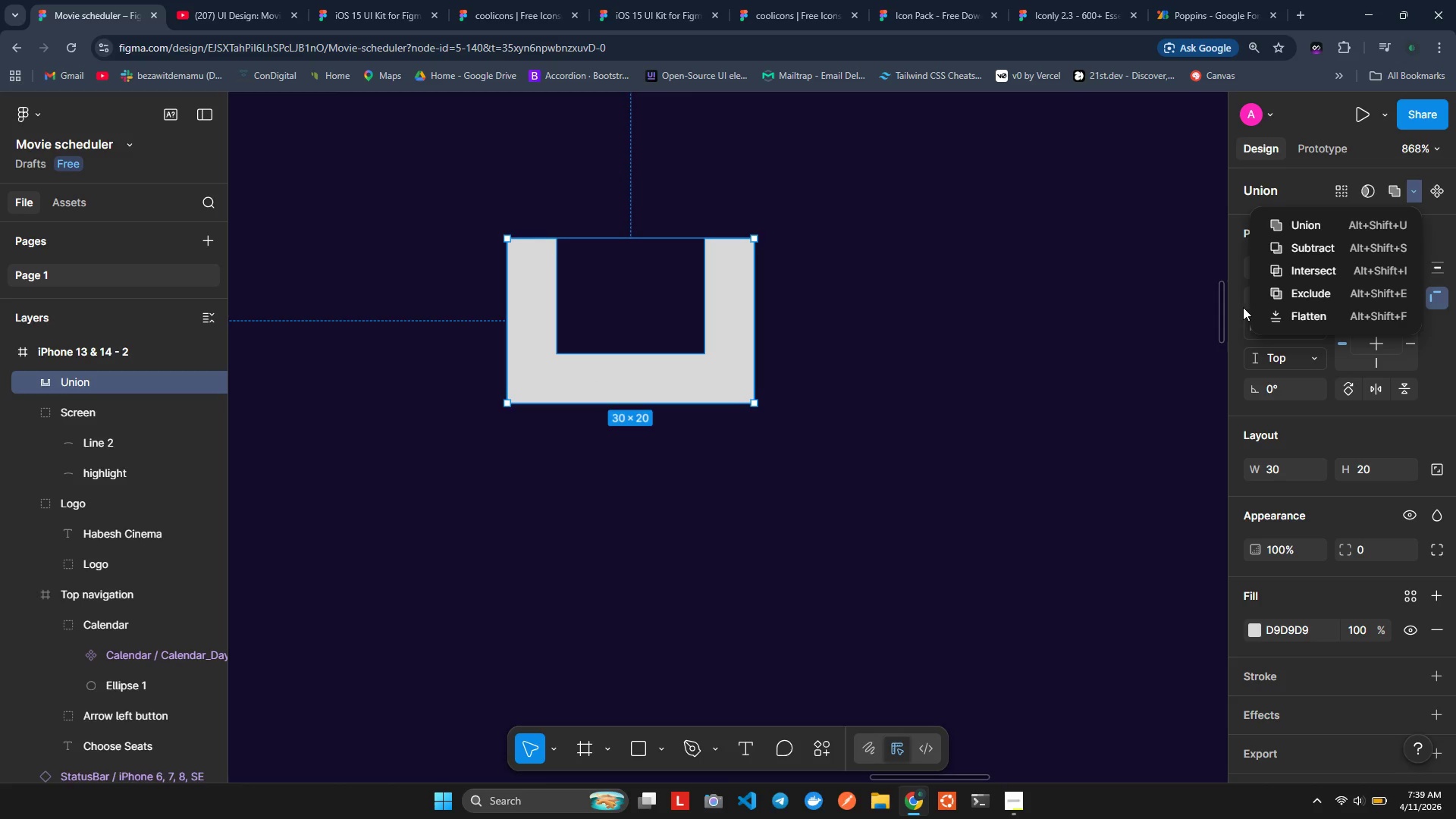 
right_click([608, 366])
 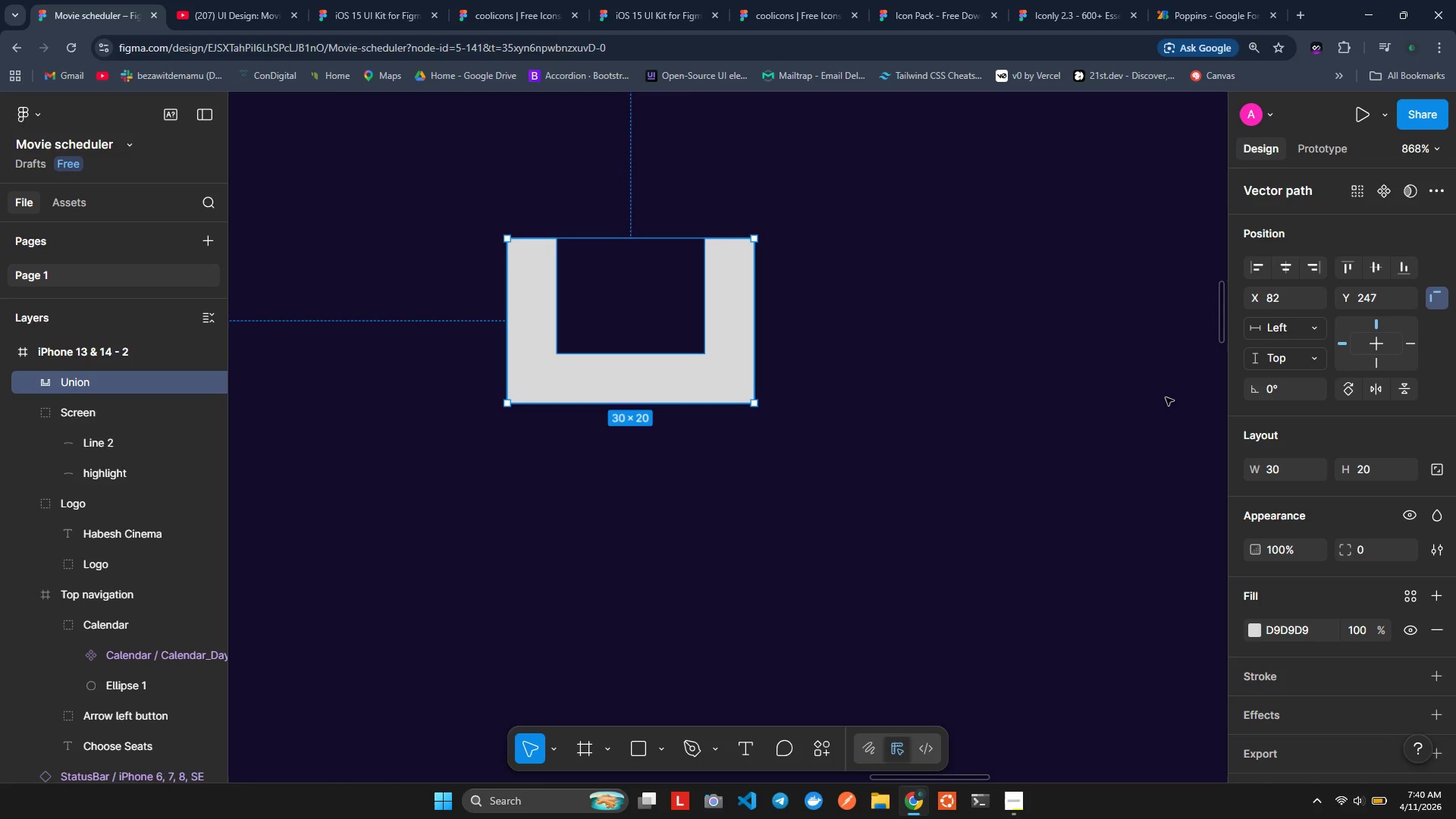 
wait(35.67)
 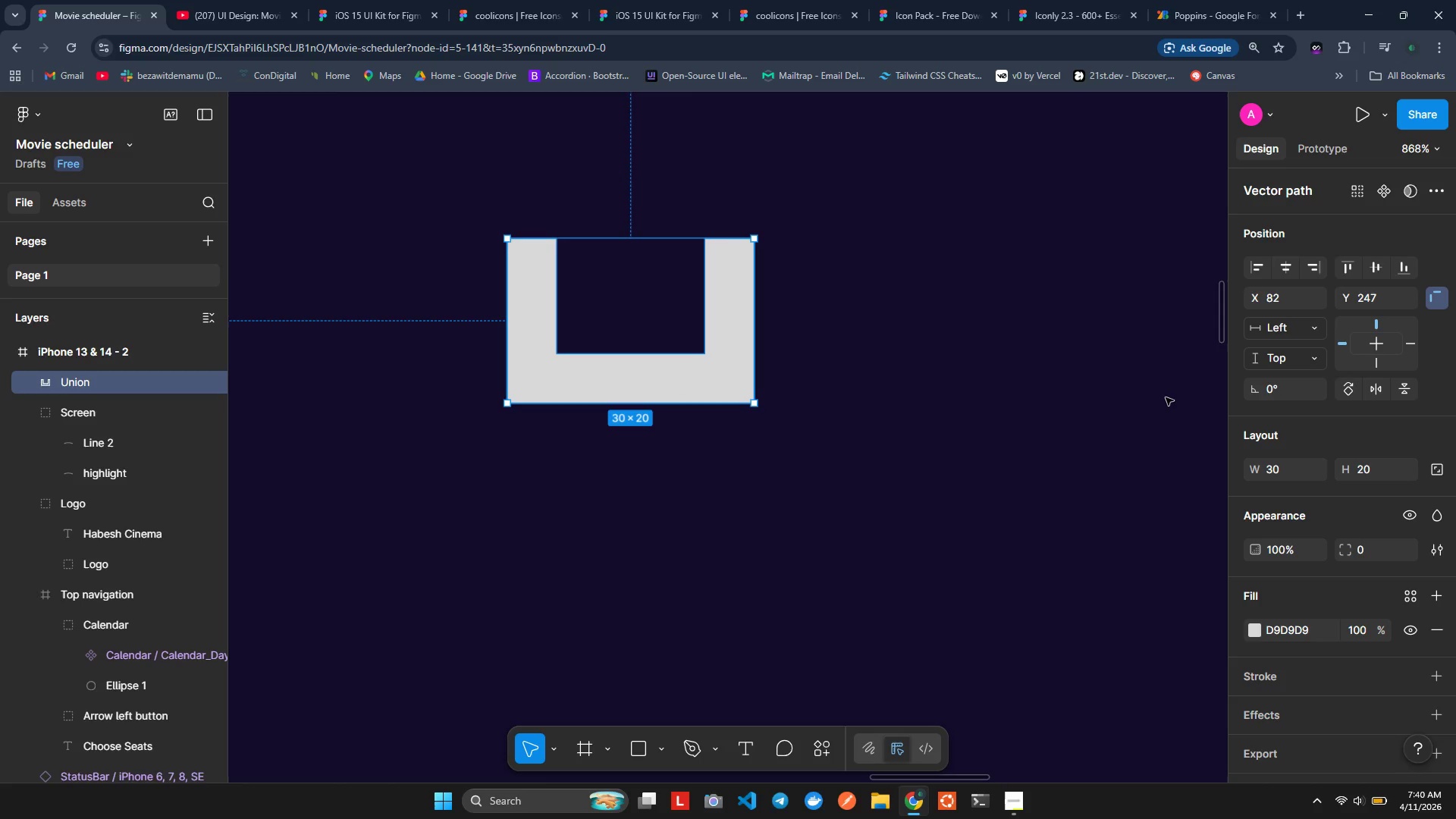 
key(2)
 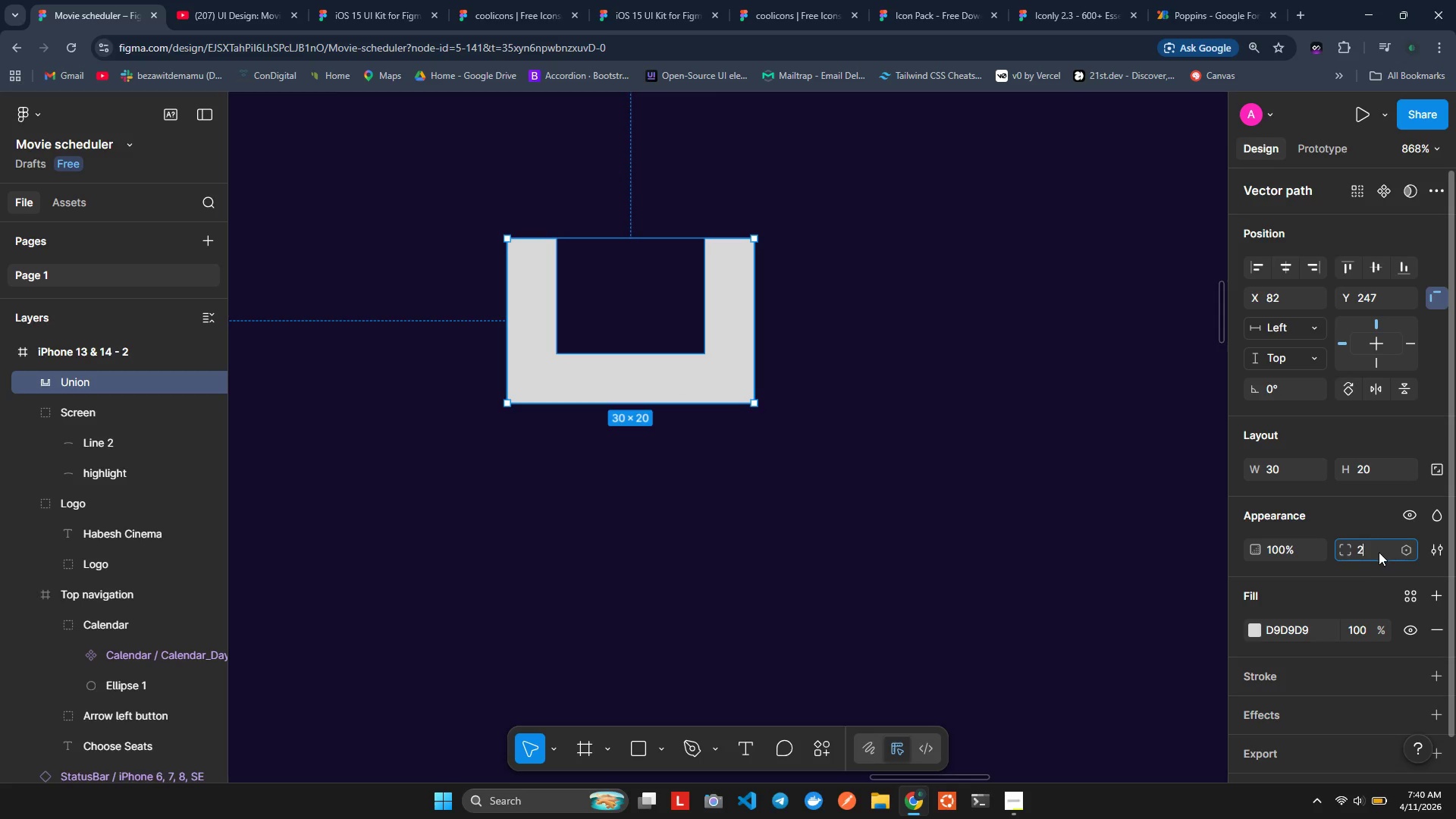 
key(Enter)
 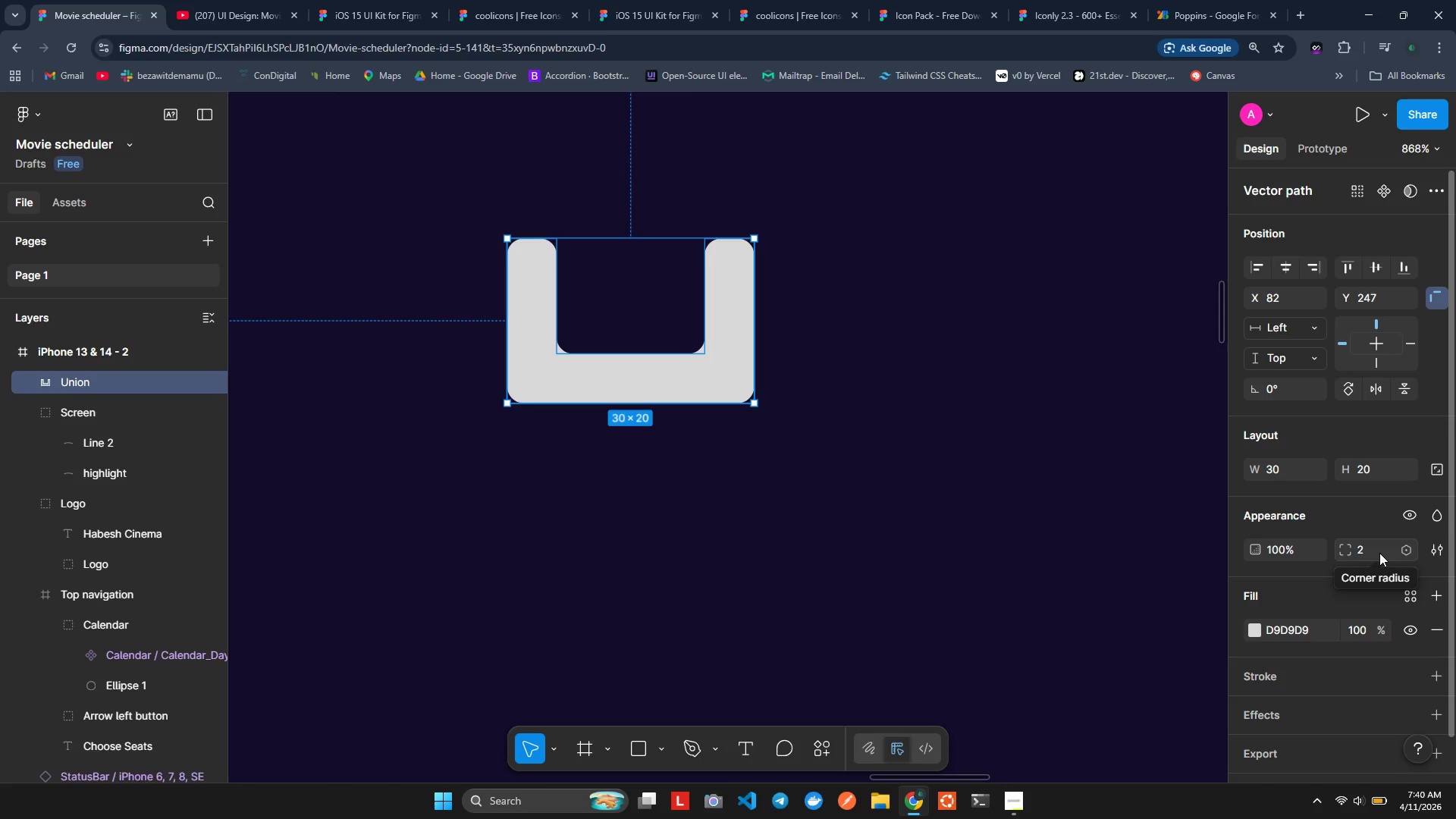 
wait(10.61)
 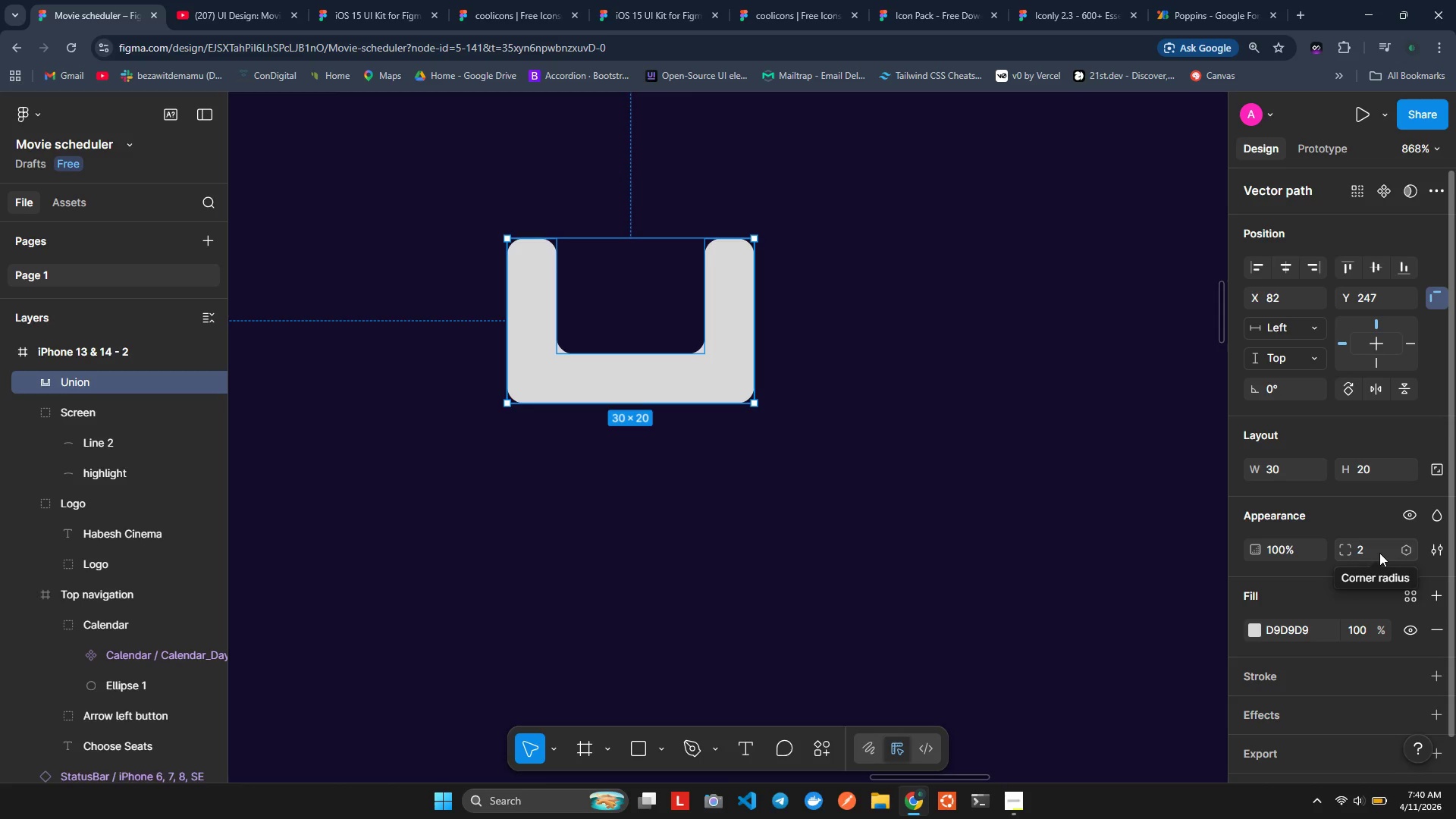 
scroll: coordinate [1334, 604], scroll_direction: down, amount: 1.0
 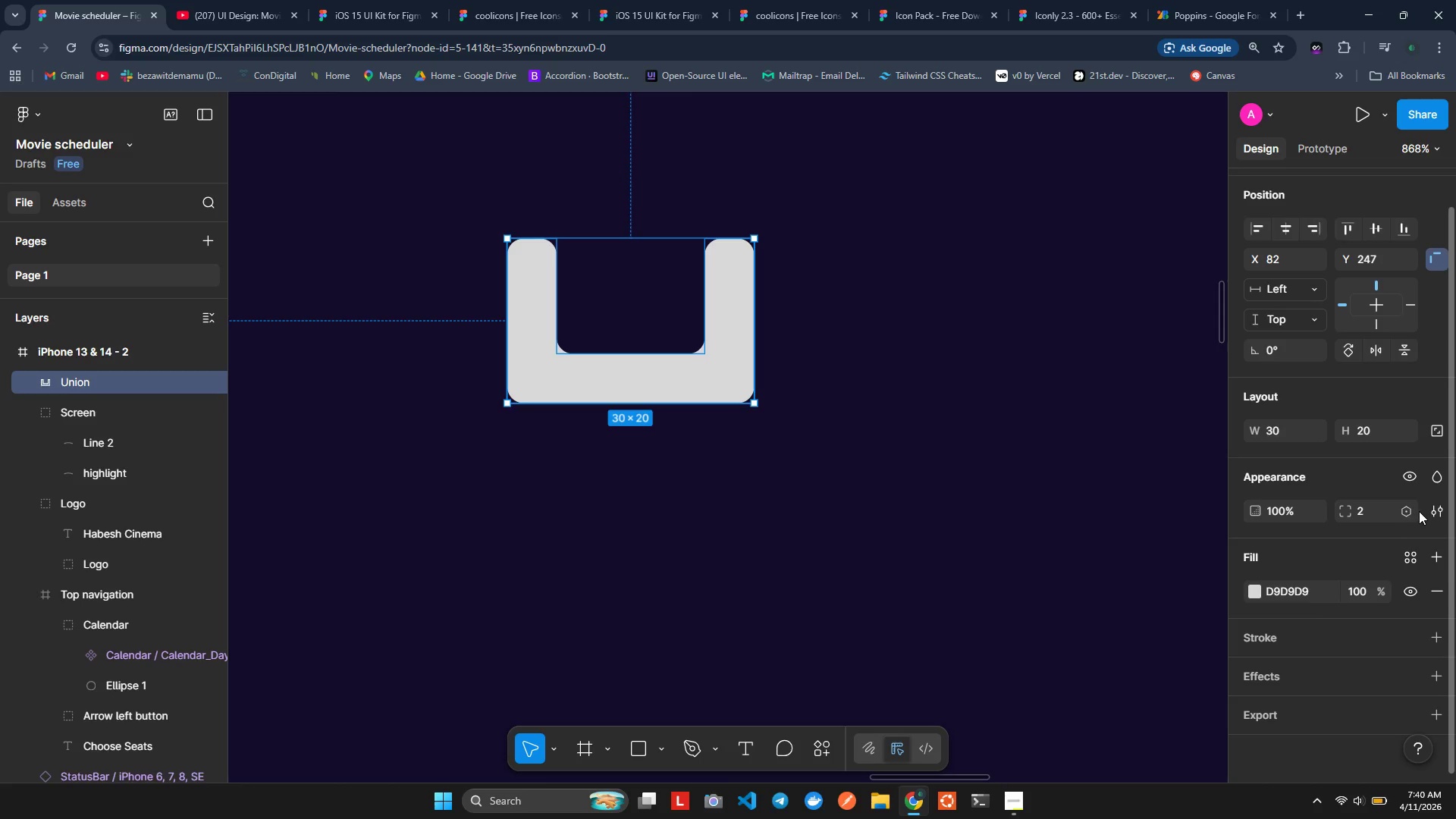 
left_click([1432, 509])
 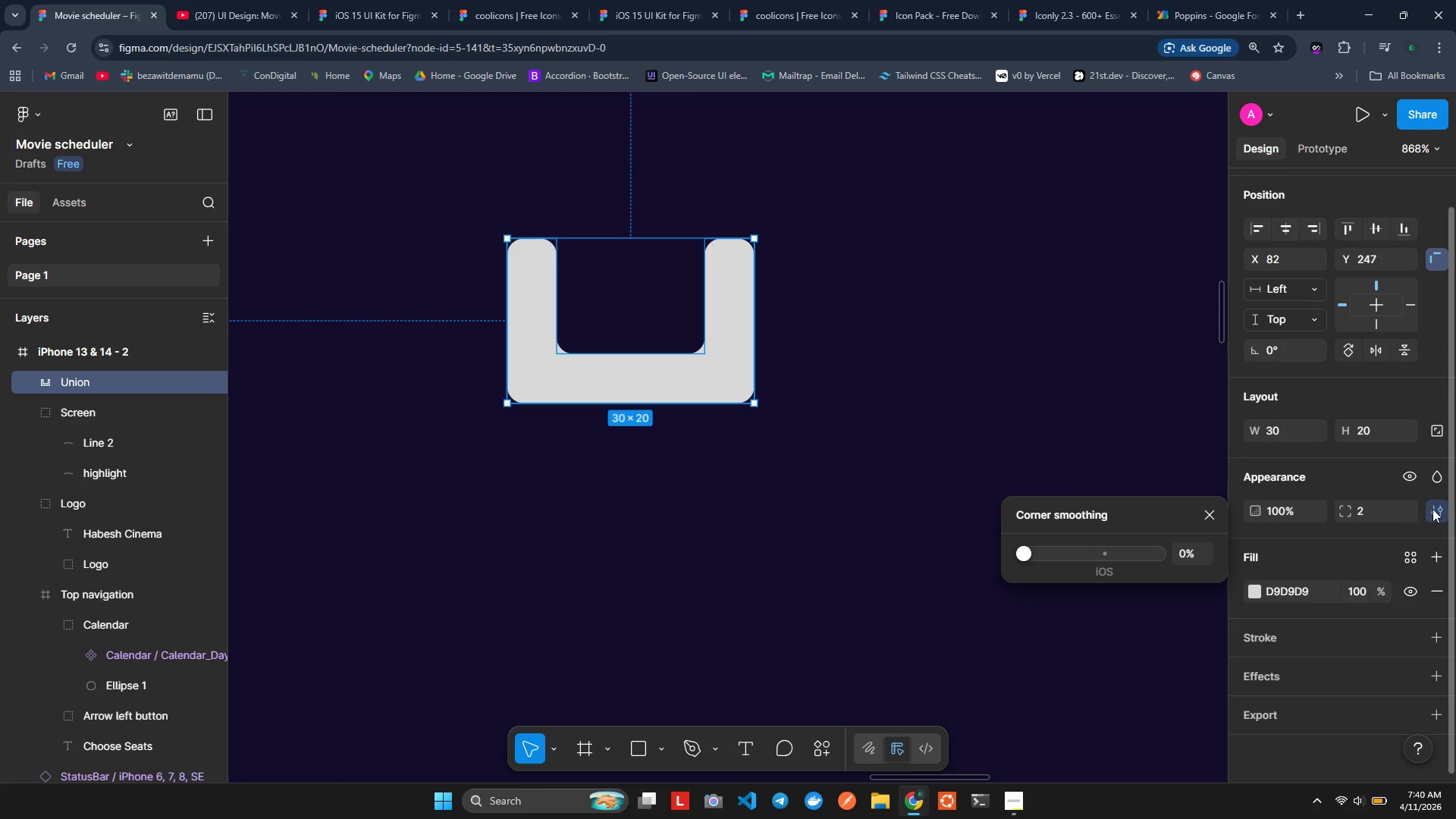 
left_click([1432, 509])
 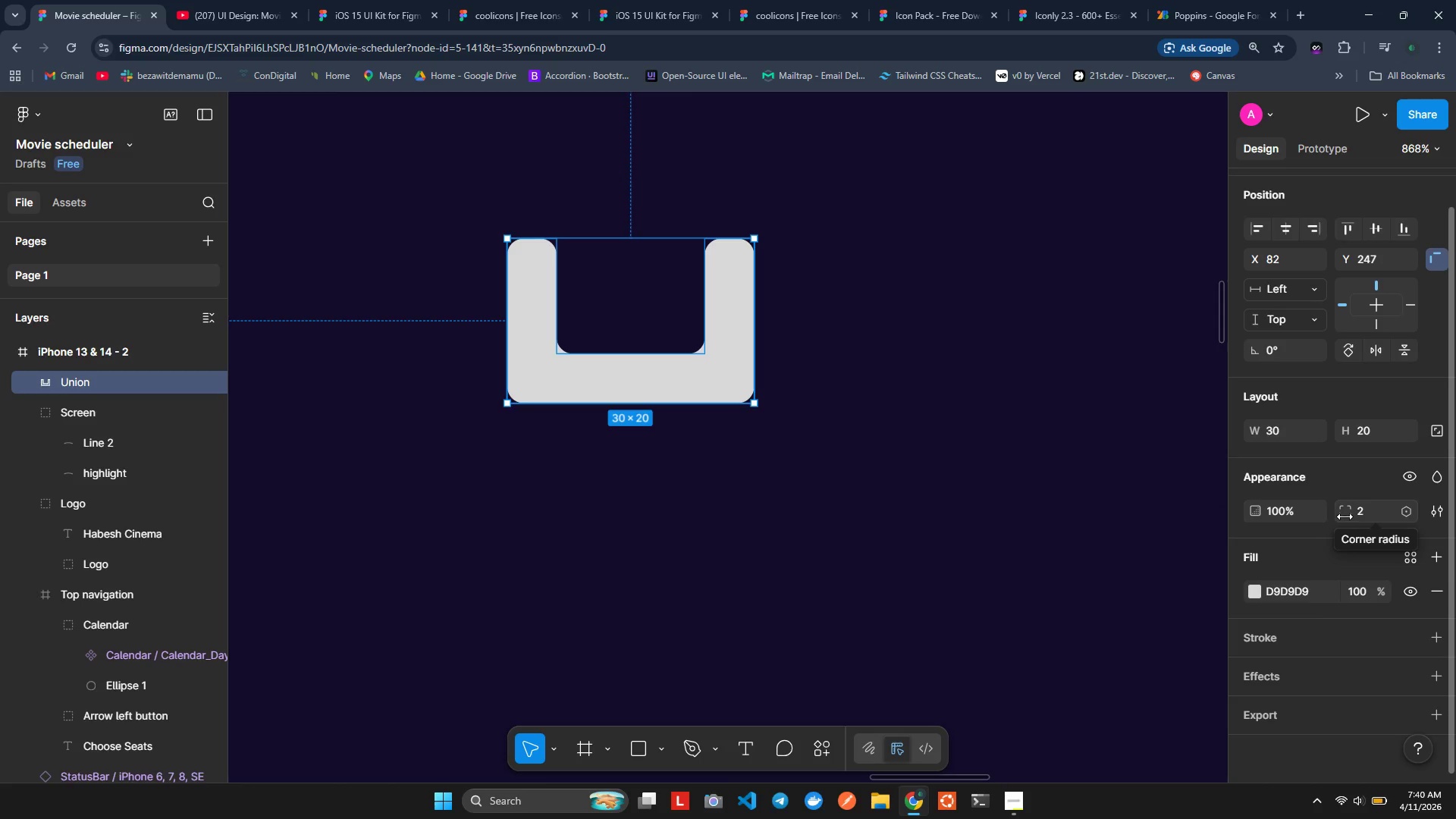 
left_click_drag(start_coordinate=[1345, 516], to_coordinate=[728, 437])
 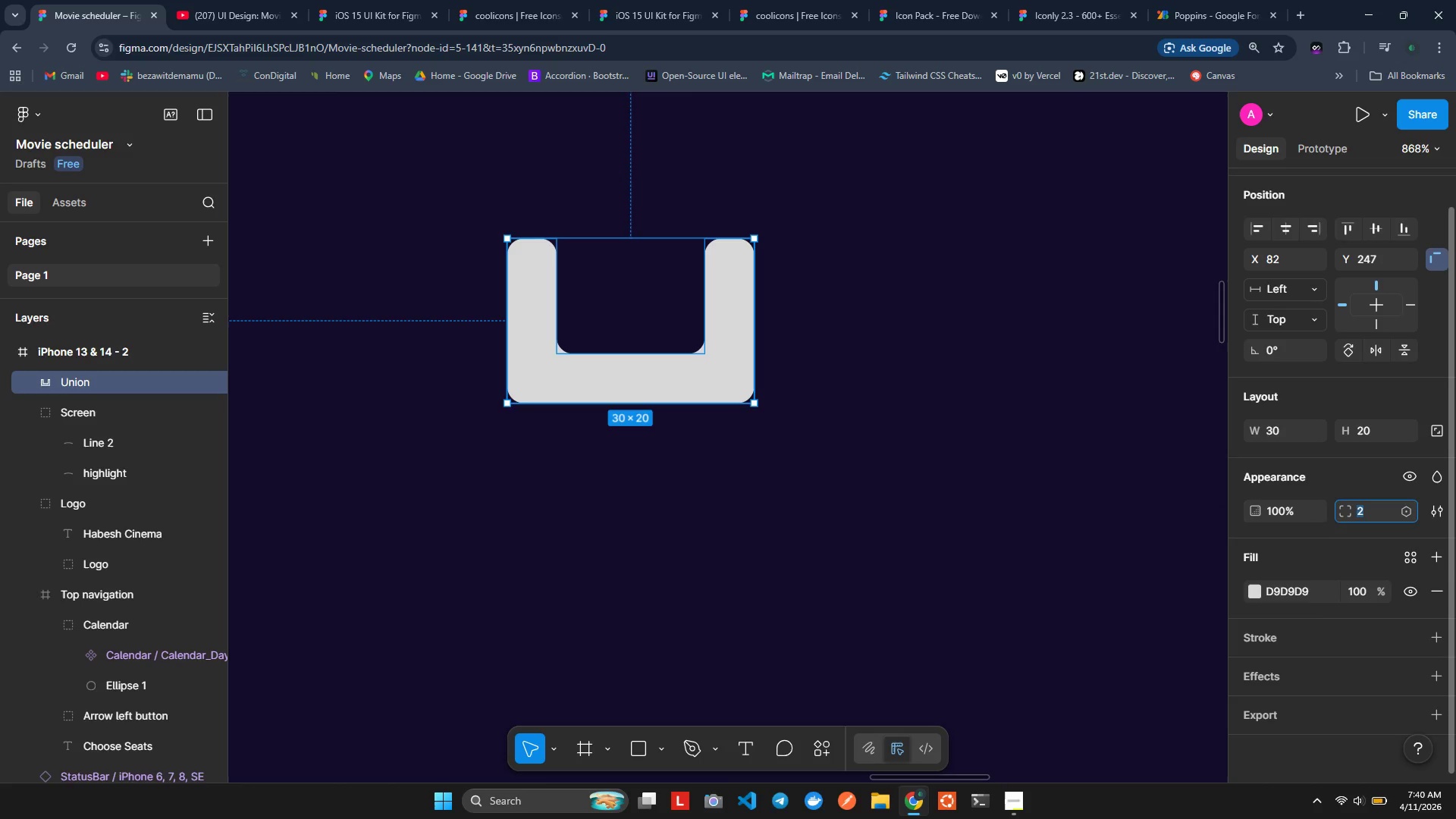 
left_click_drag(start_coordinate=[1345, 516], to_coordinate=[728, 437])
 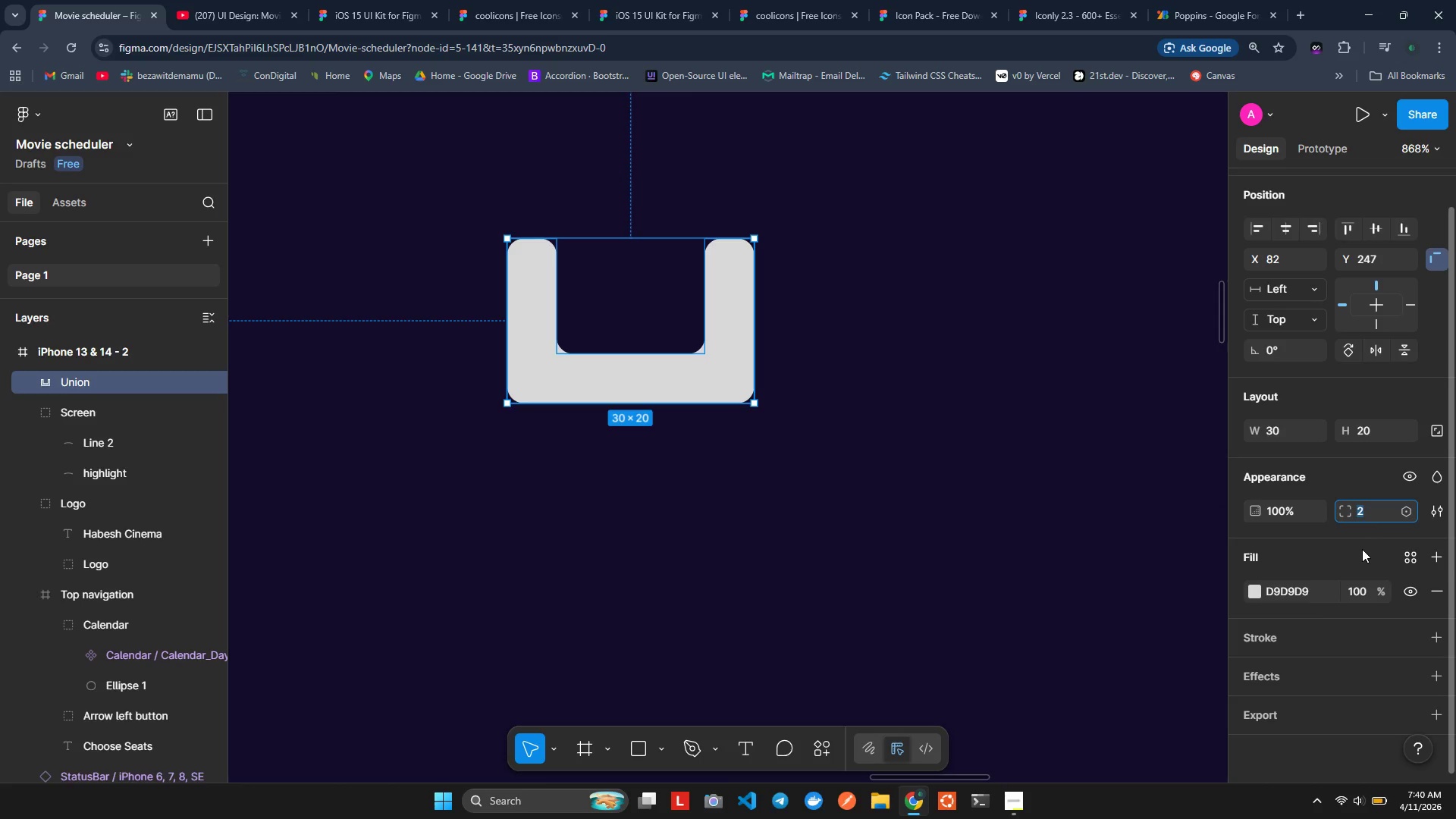 
left_click([1362, 549])
 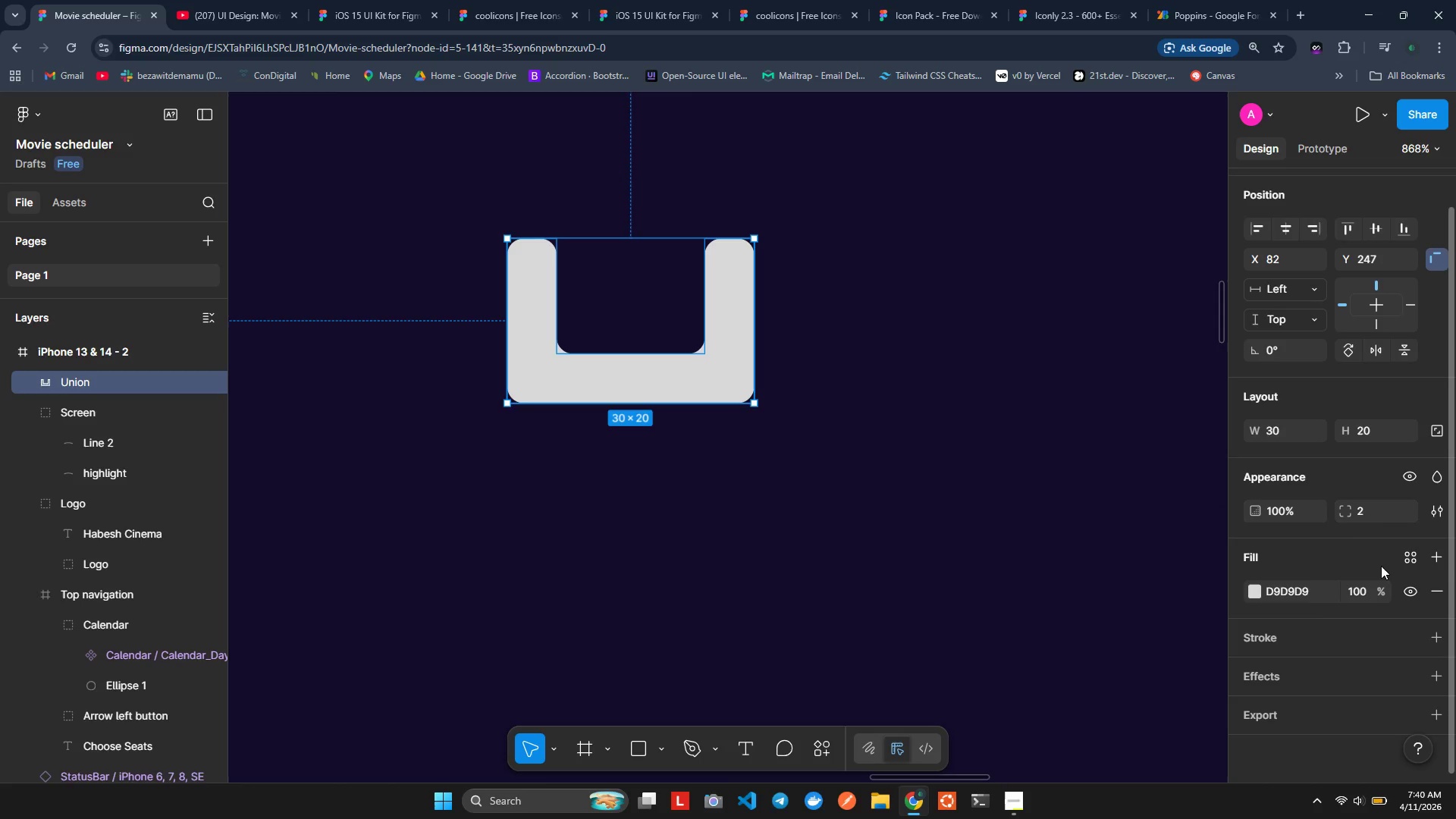 
scroll: coordinate [1244, 512], scroll_direction: down, amount: 2.0
 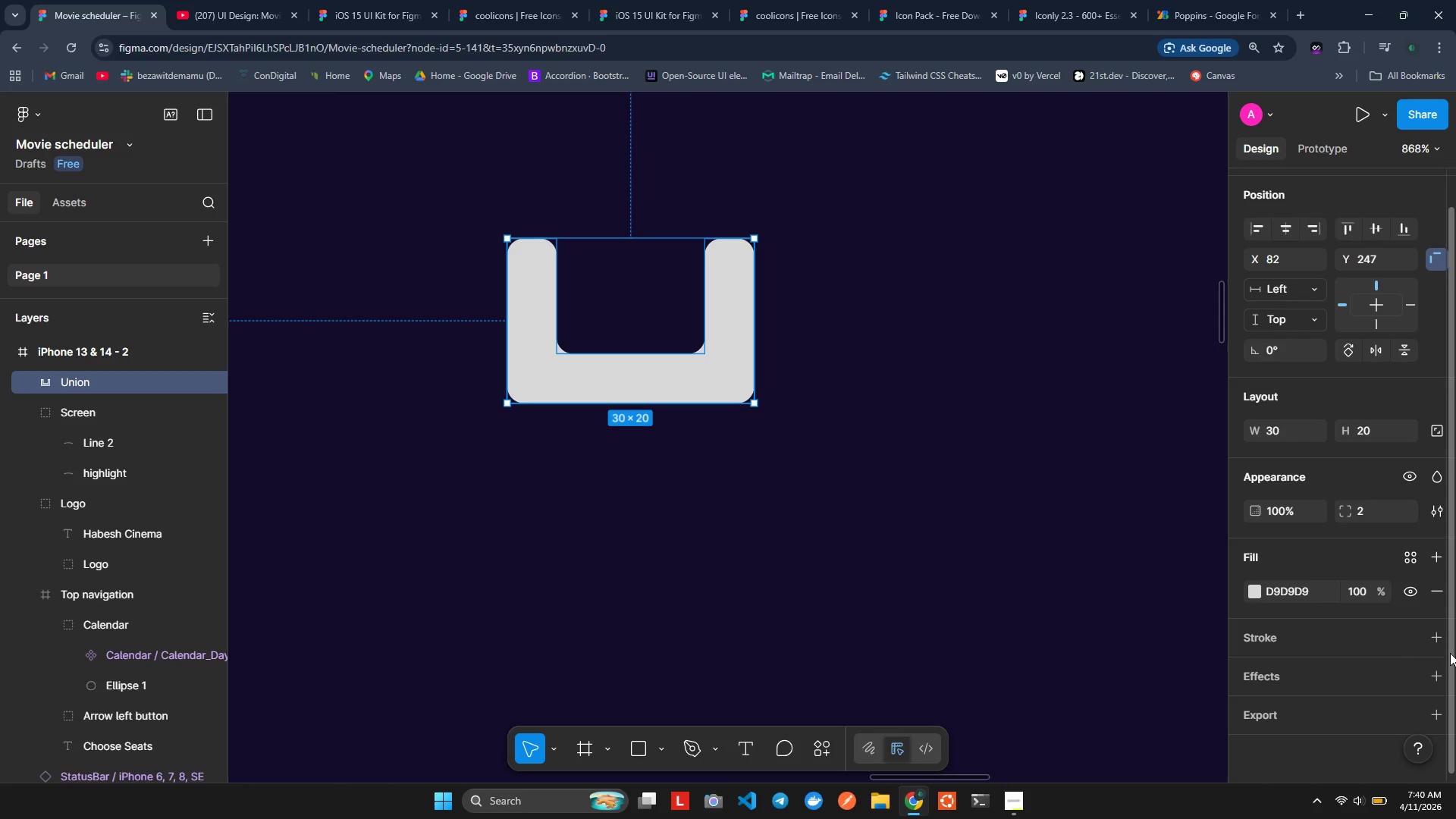 
wait(5.22)
 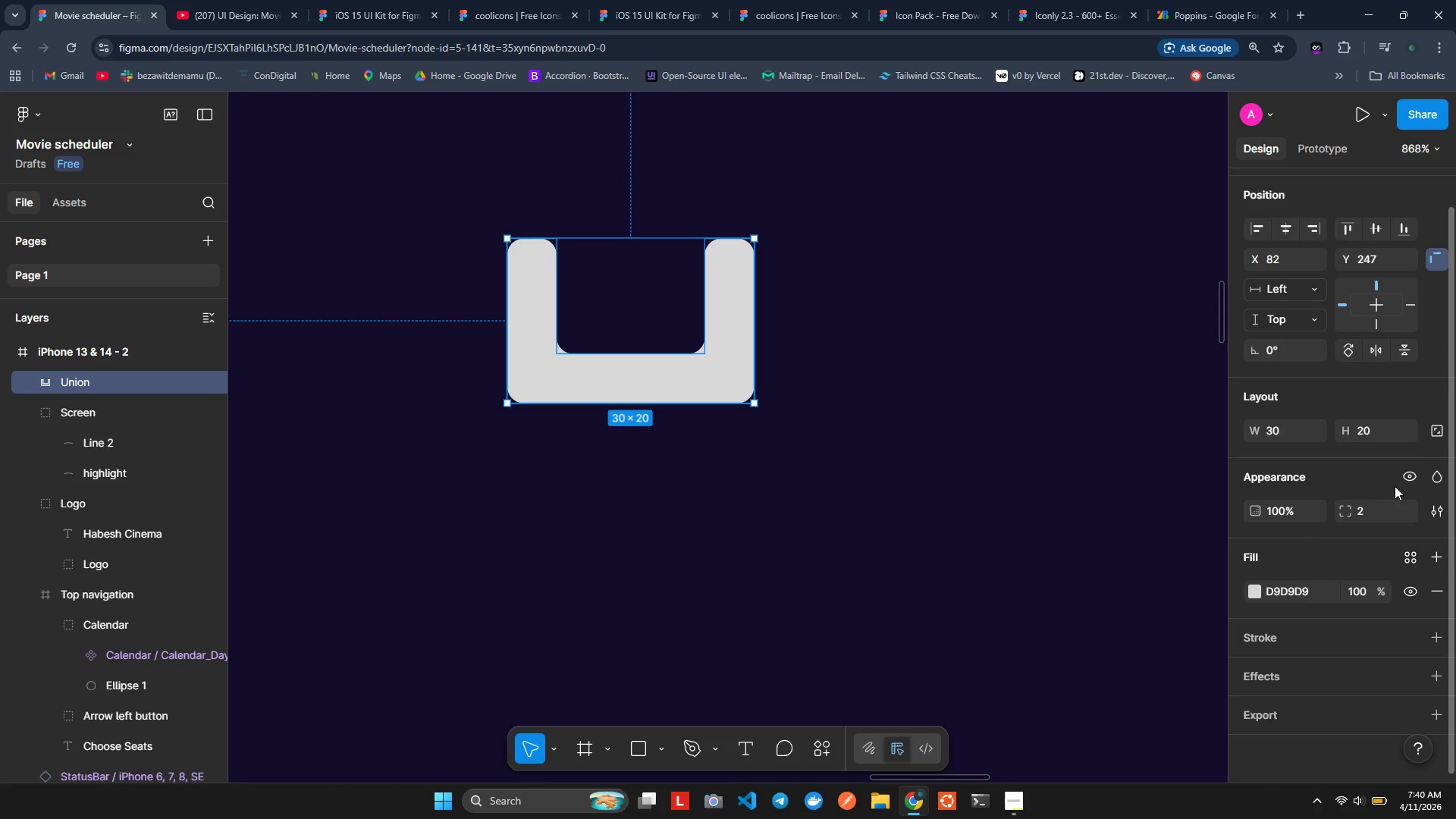 
left_click([748, 394])
 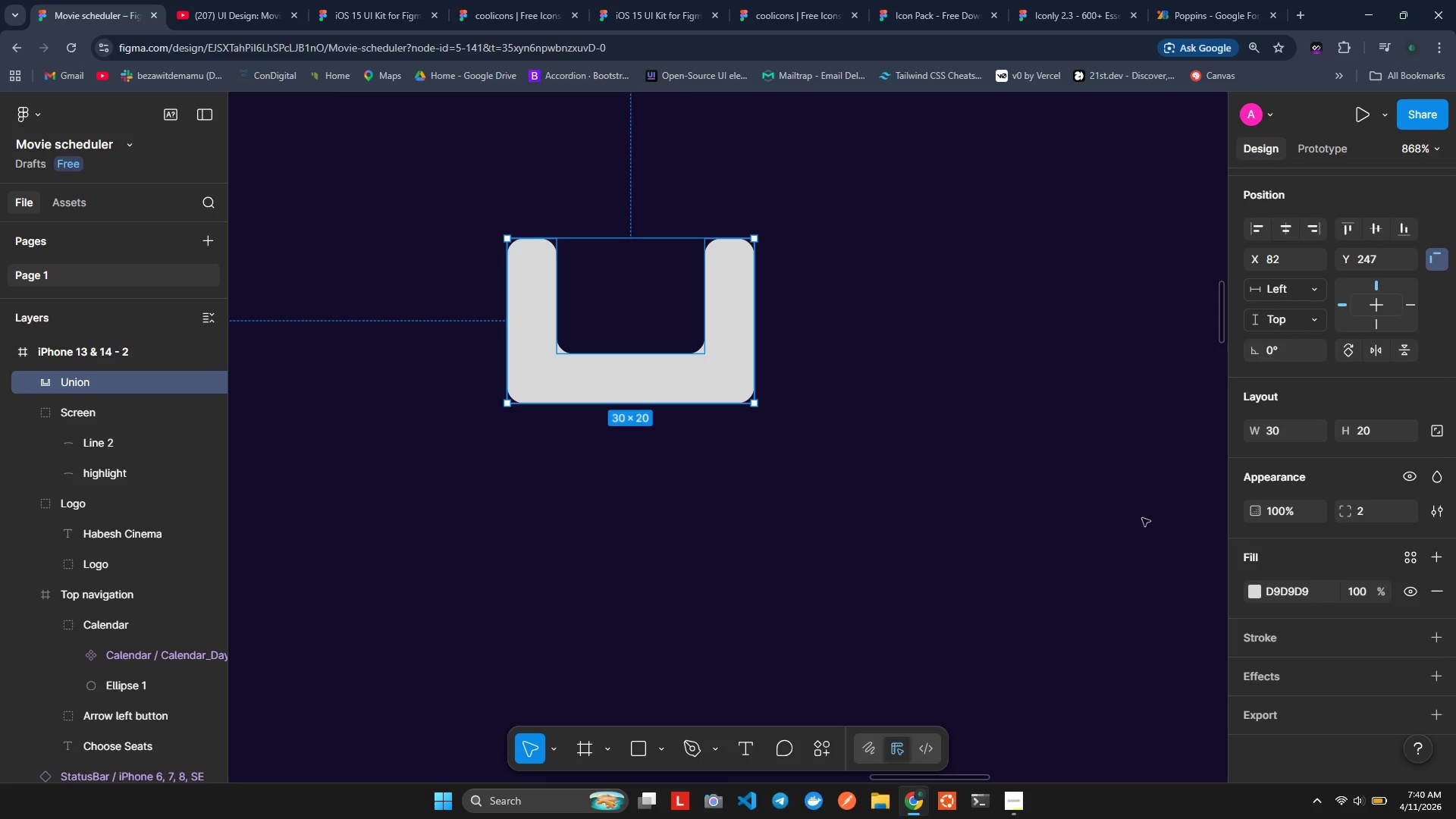 
scroll: coordinate [1423, 572], scroll_direction: down, amount: 1.0
 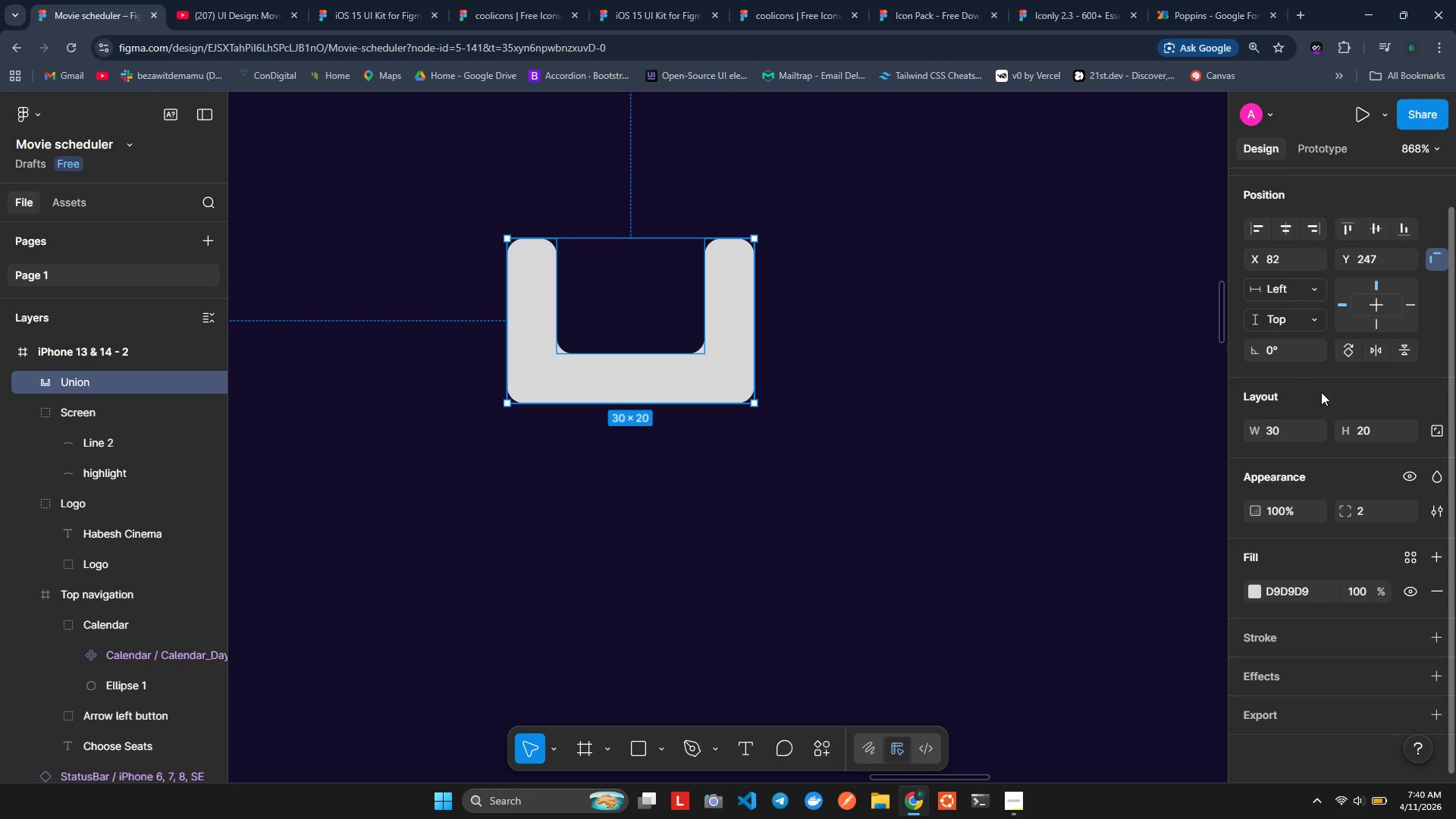 
wait(6.79)
 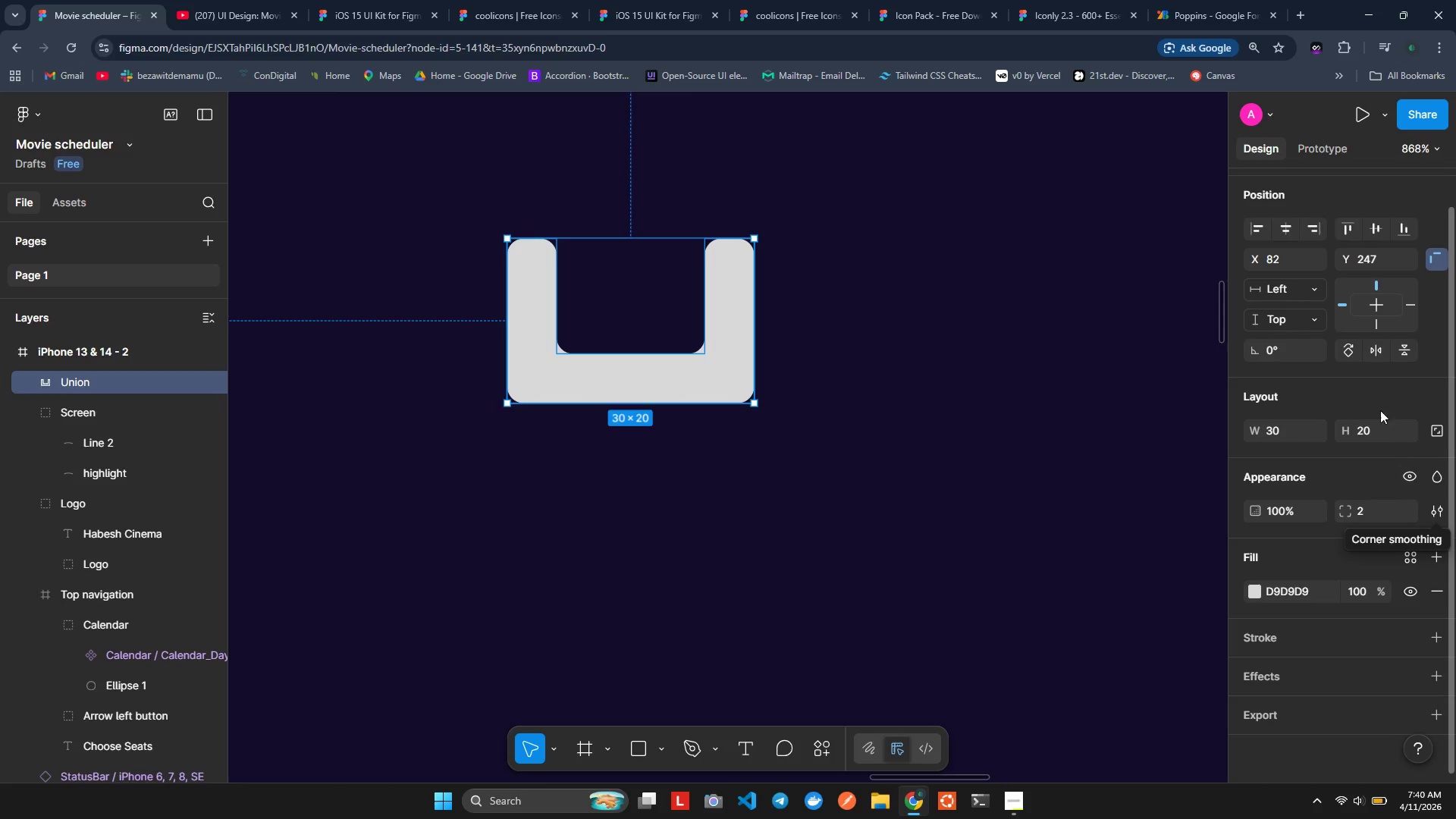 
scroll: coordinate [1332, 325], scroll_direction: up, amount: 1.0
 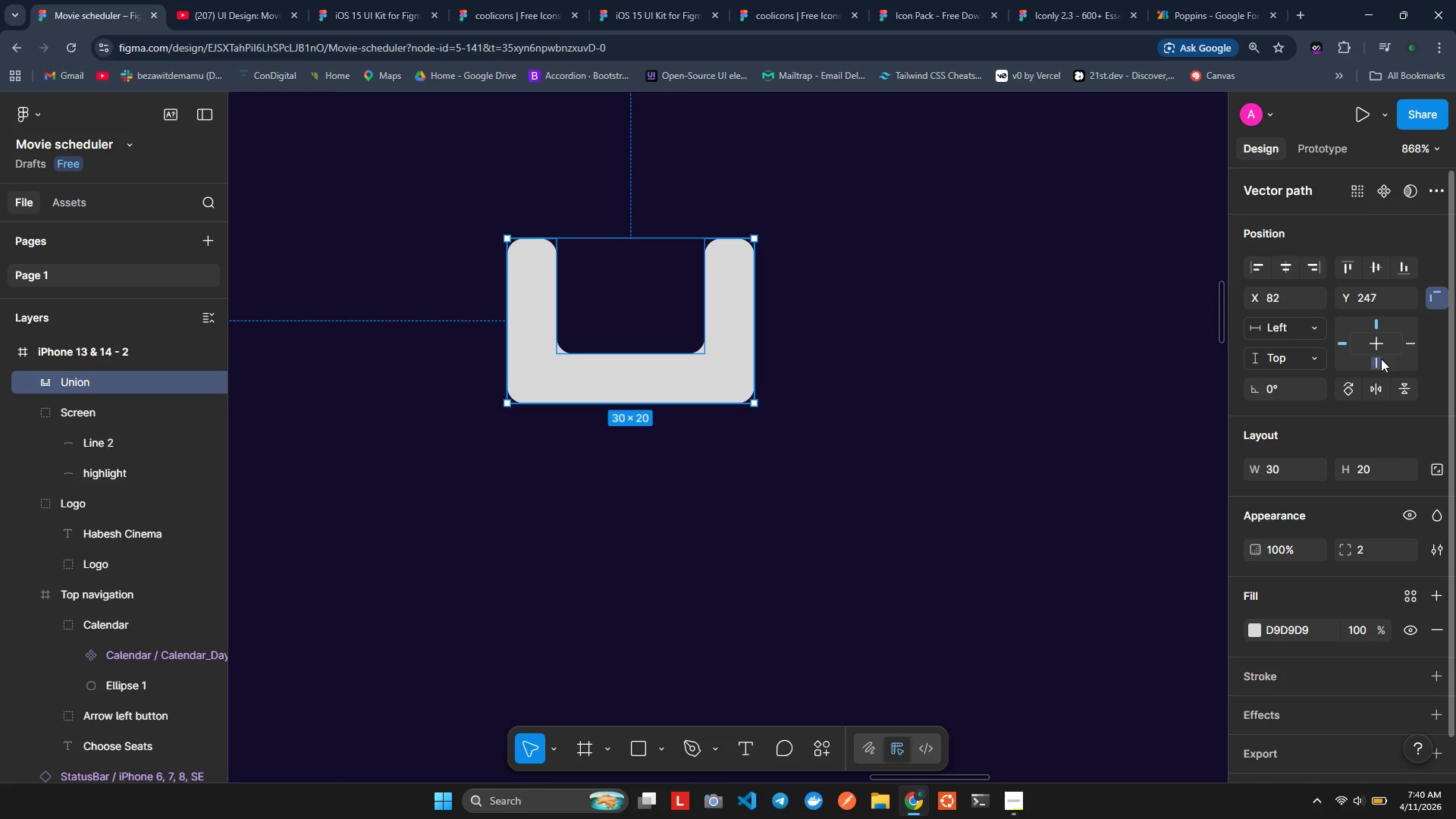 
left_click([1379, 361])
 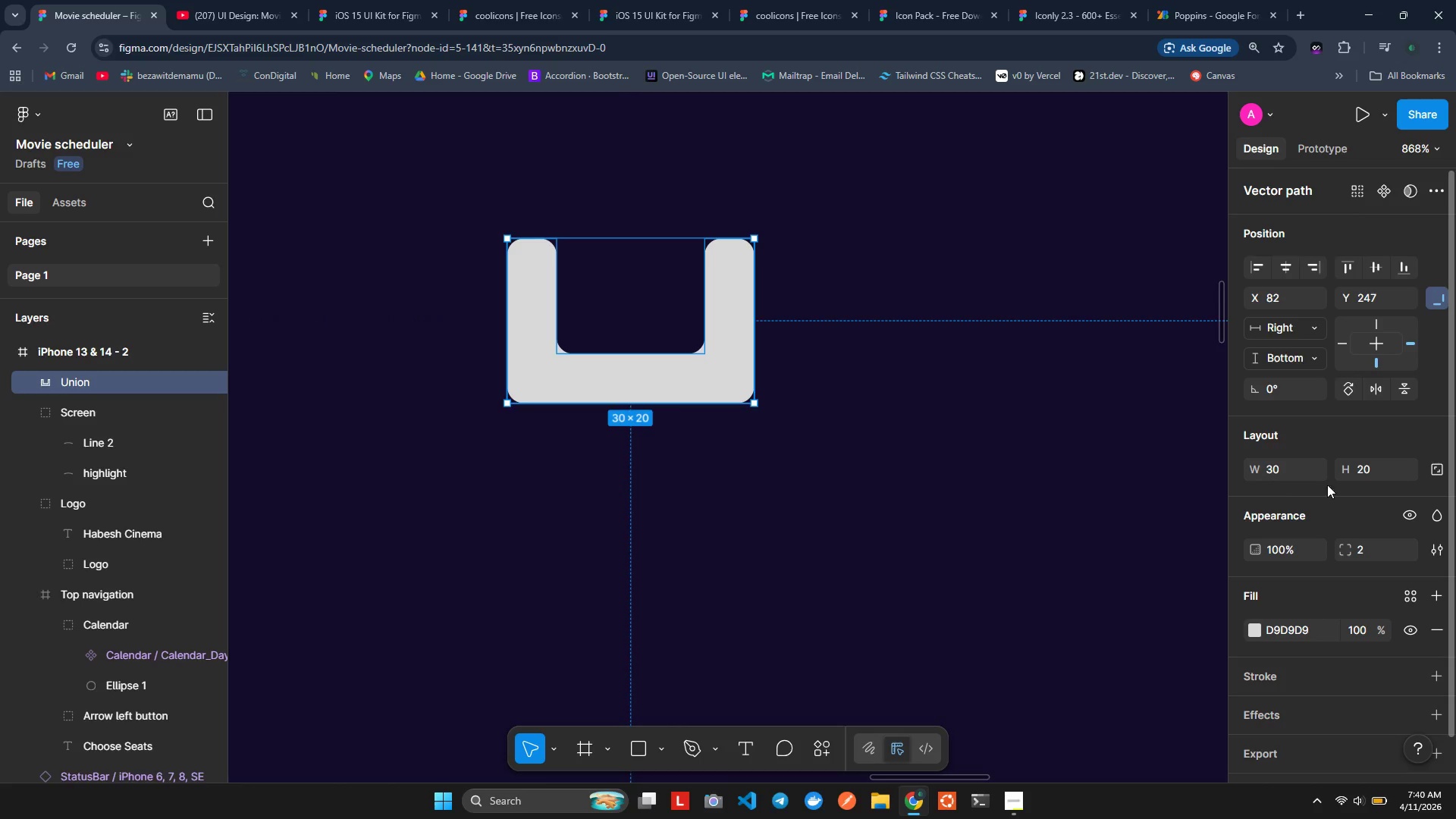 
wait(6.56)
 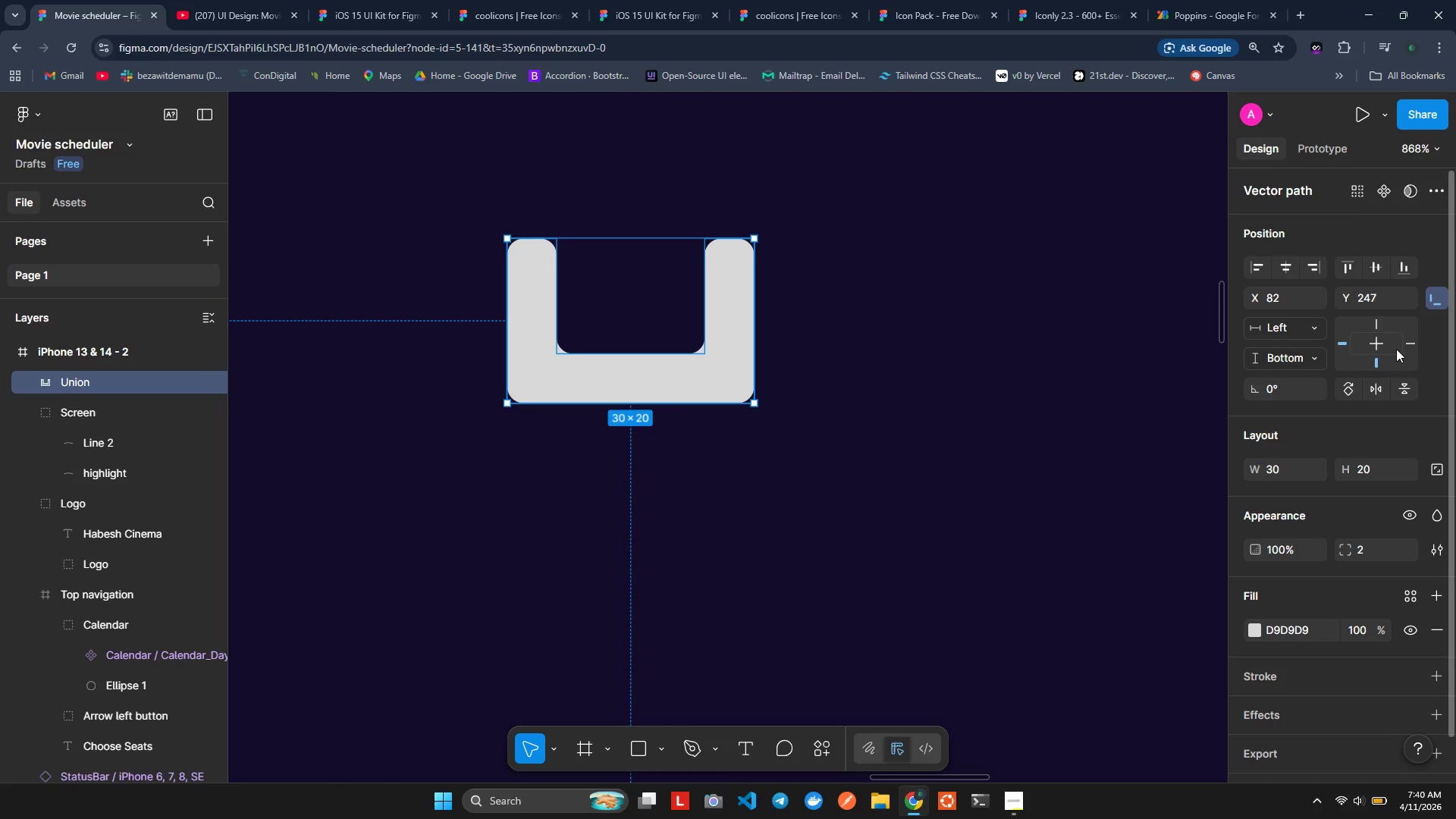 
scroll: coordinate [1351, 582], scroll_direction: down, amount: 2.0
 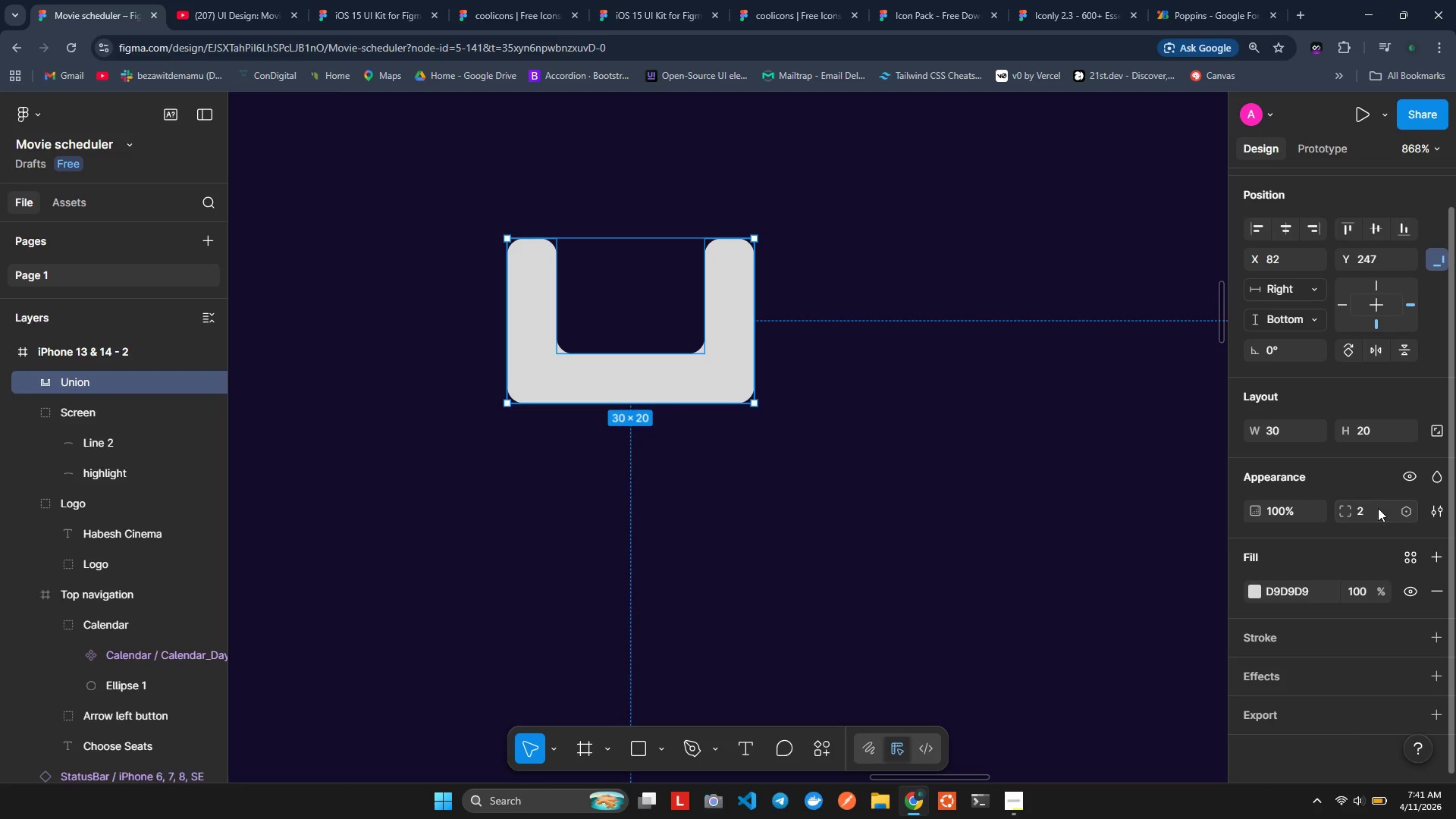 
left_click([1400, 514])
 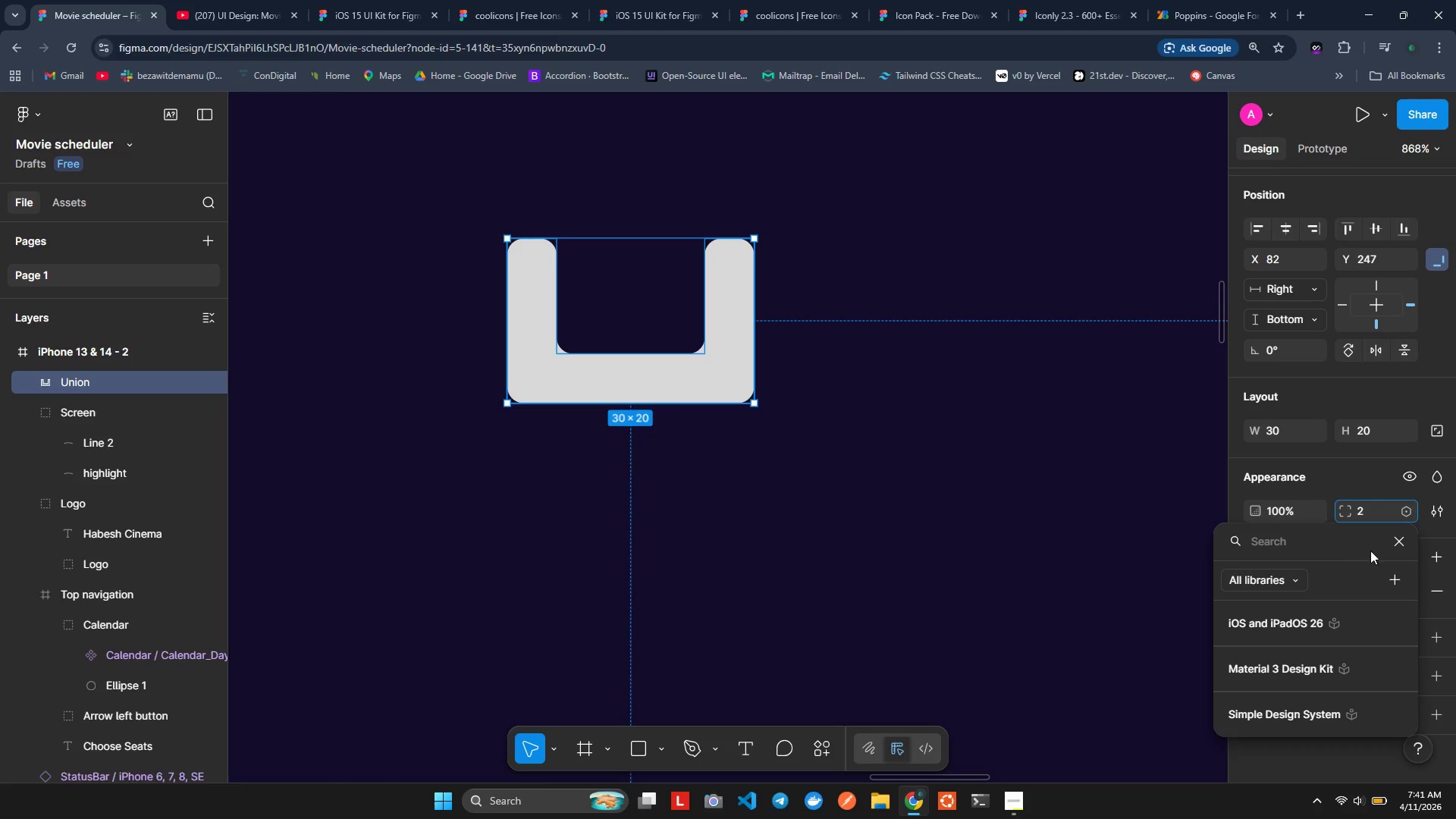 
left_click([1404, 489])
 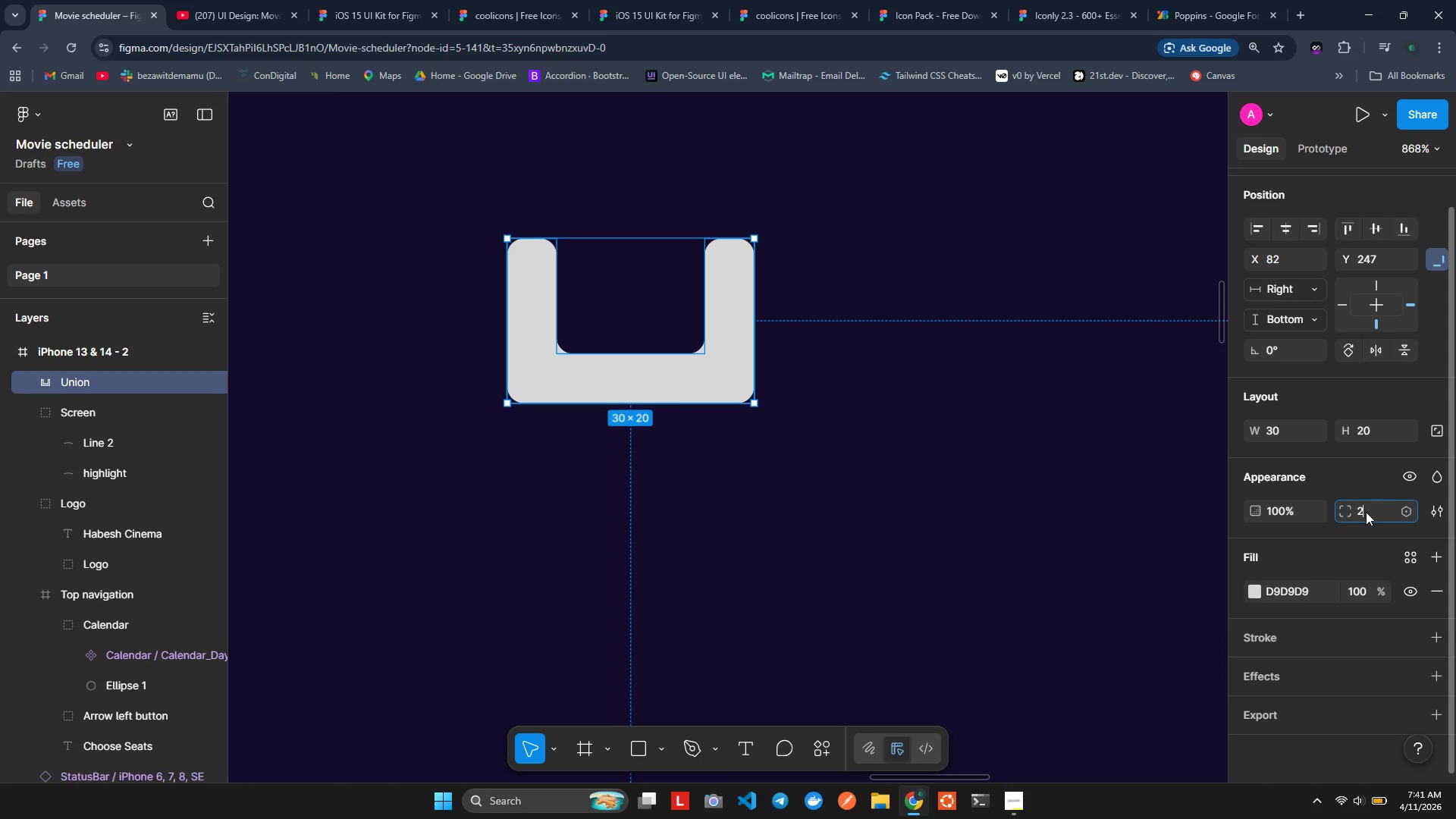 
double_click([1366, 512])
 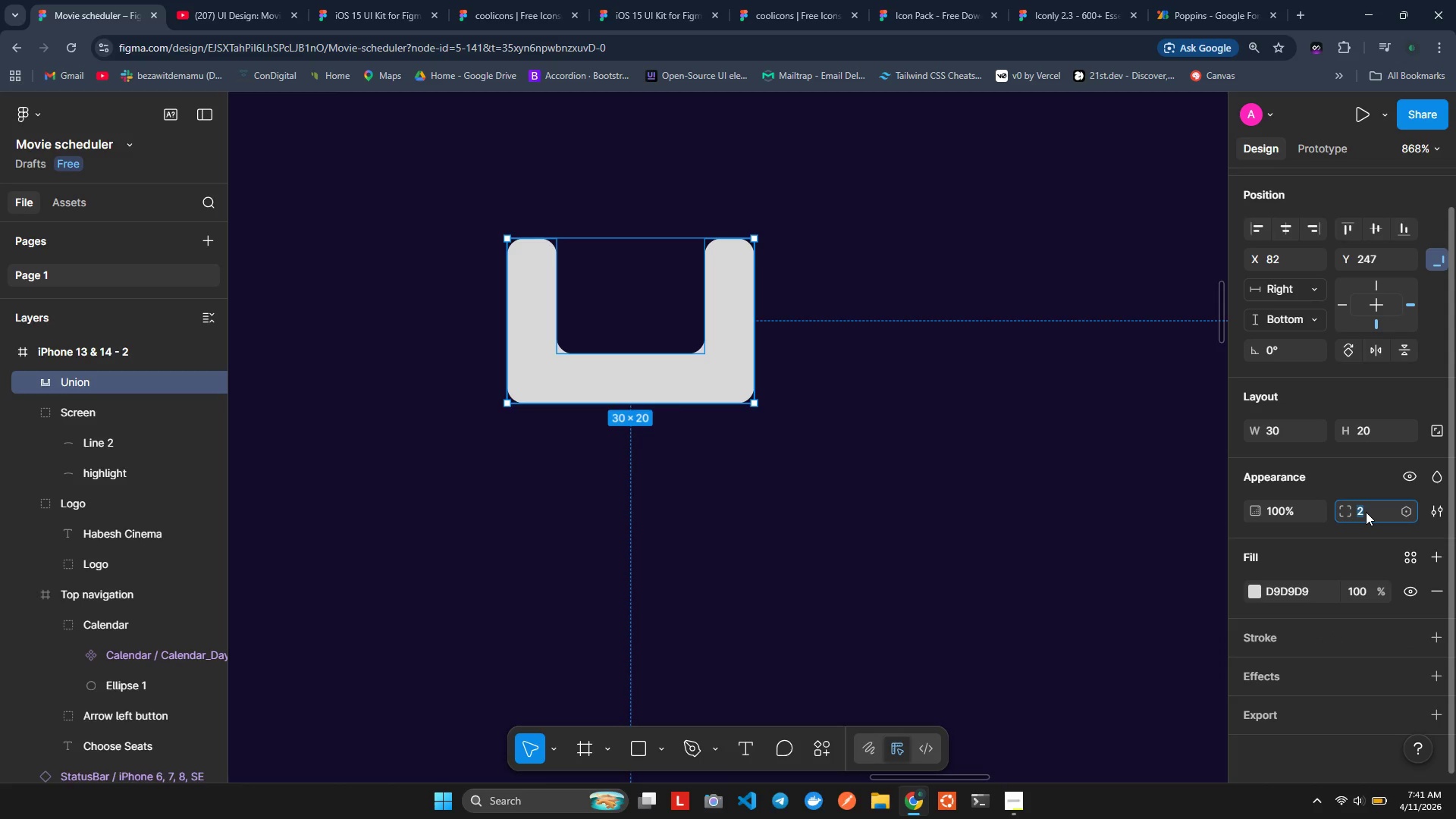 
left_click([1366, 512])
 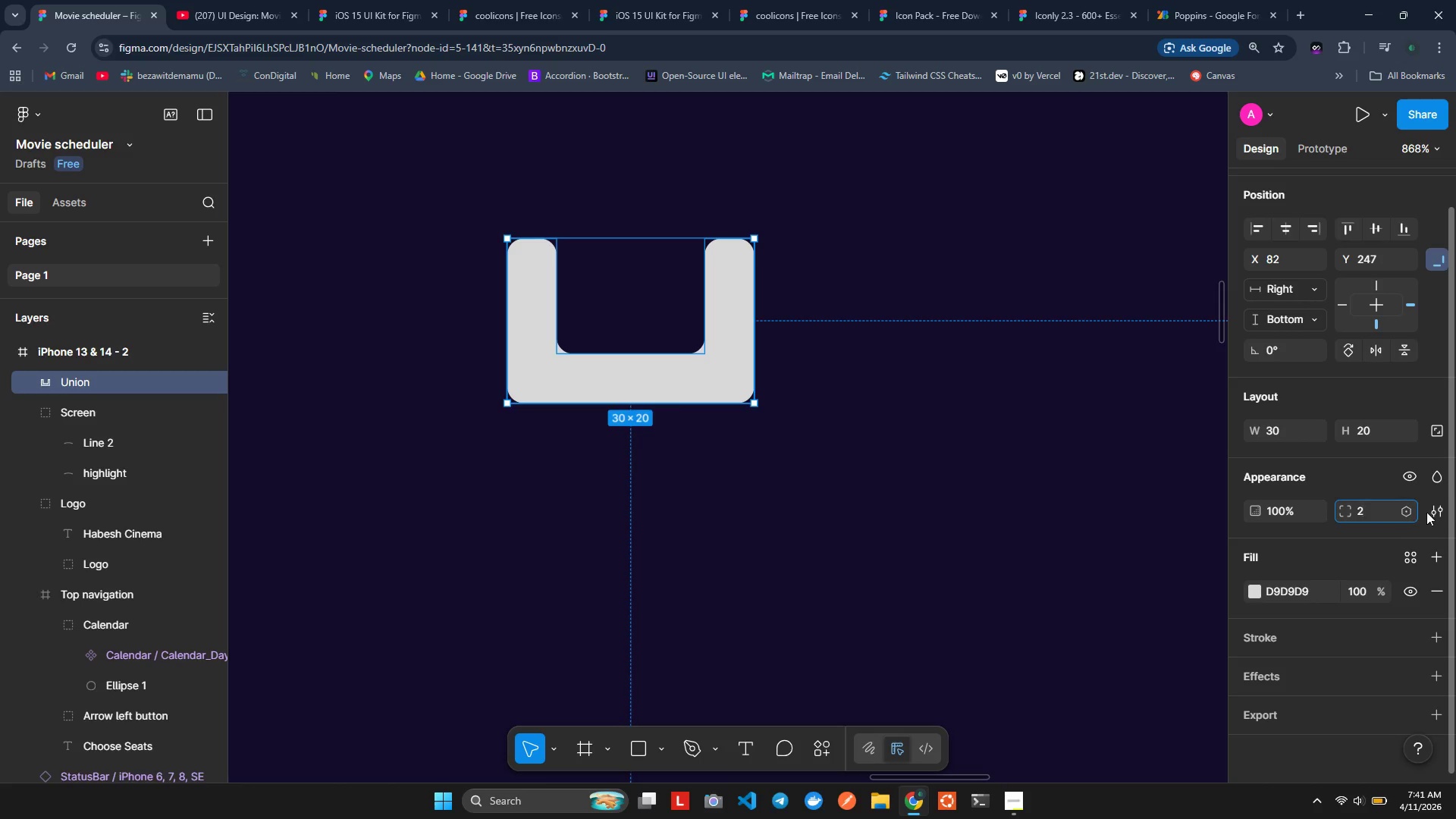 
left_click([1442, 511])
 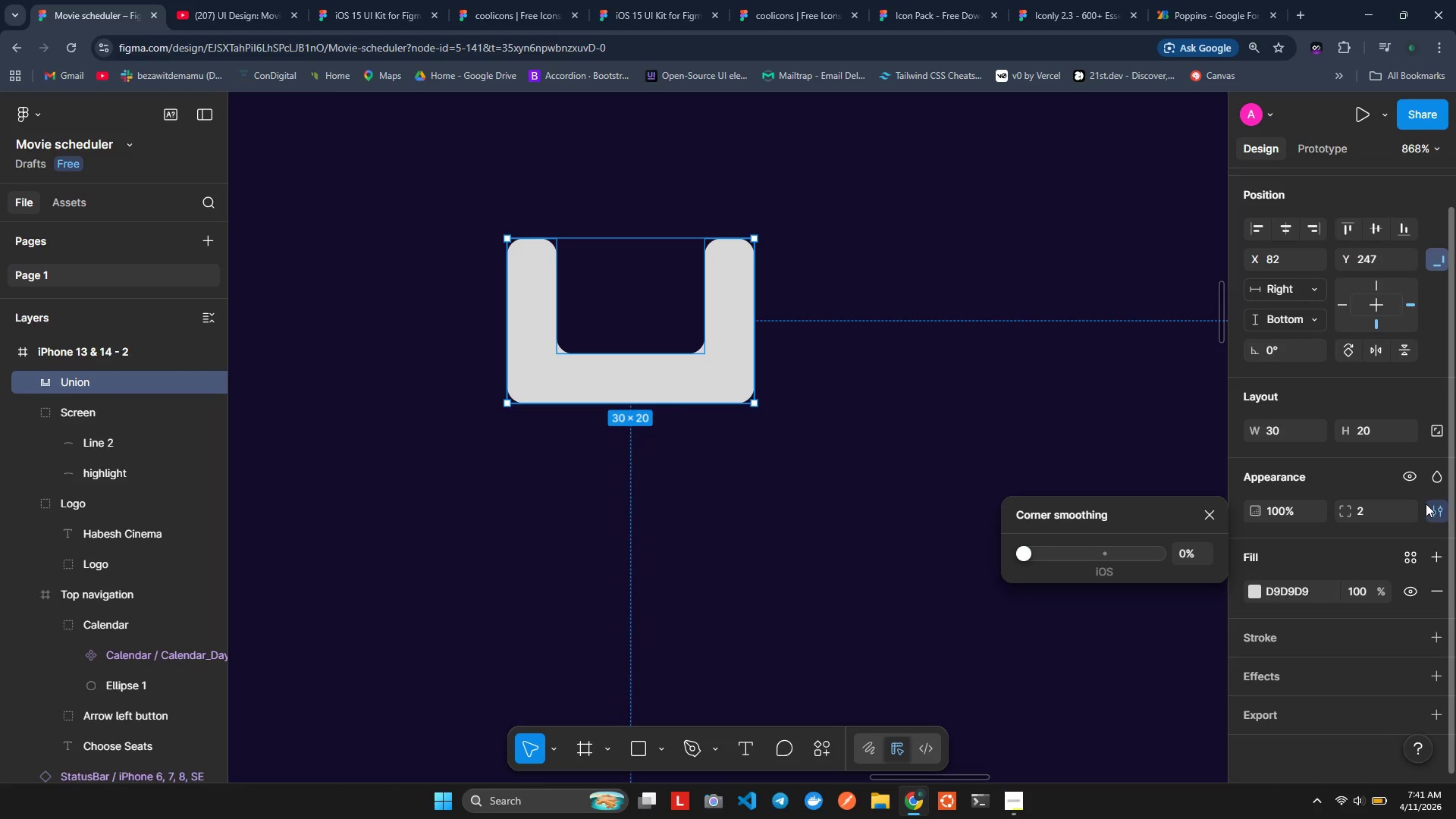 
left_click([1363, 473])
 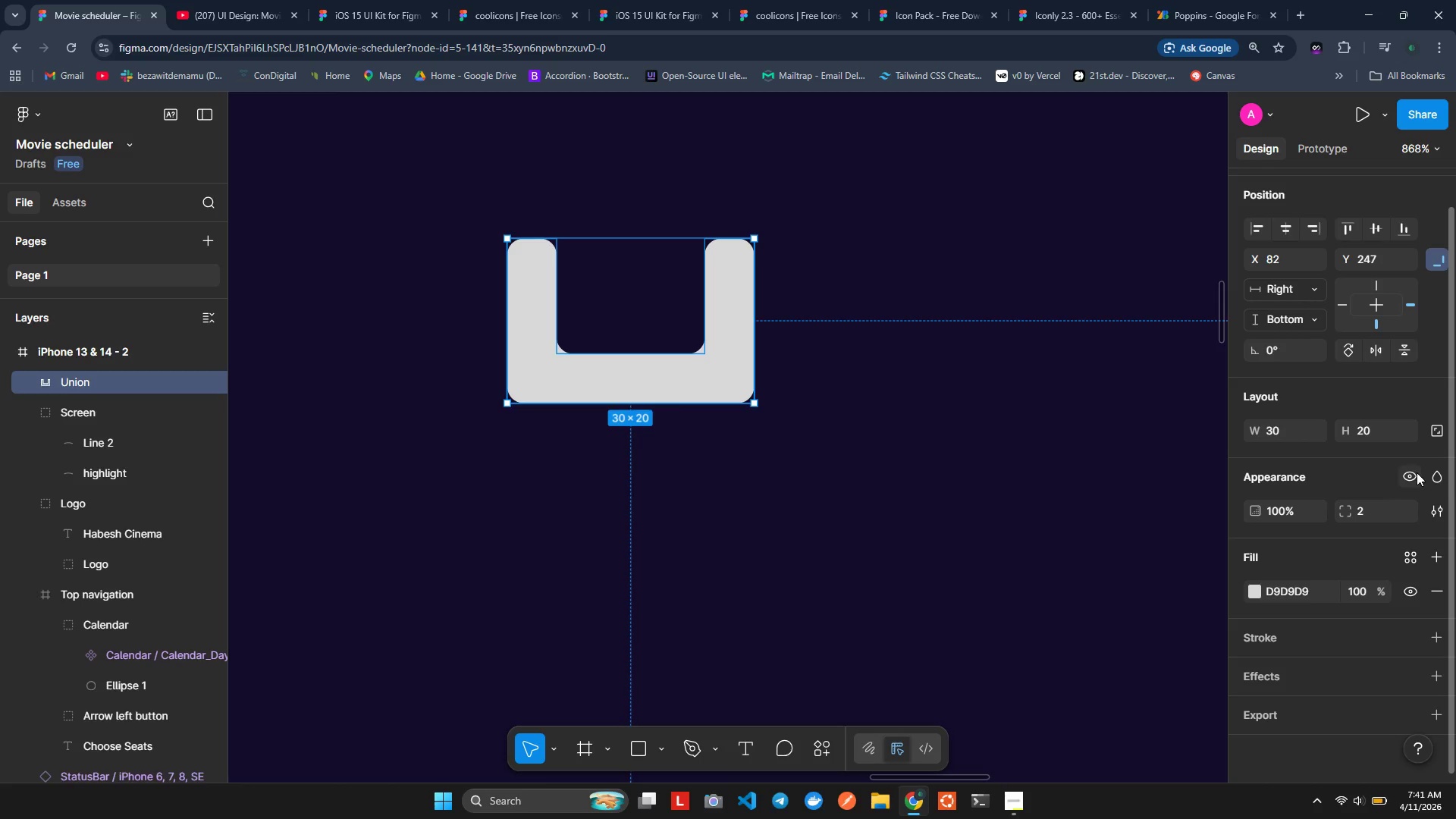 
scroll: coordinate [1417, 472], scroll_direction: up, amount: 1.0
 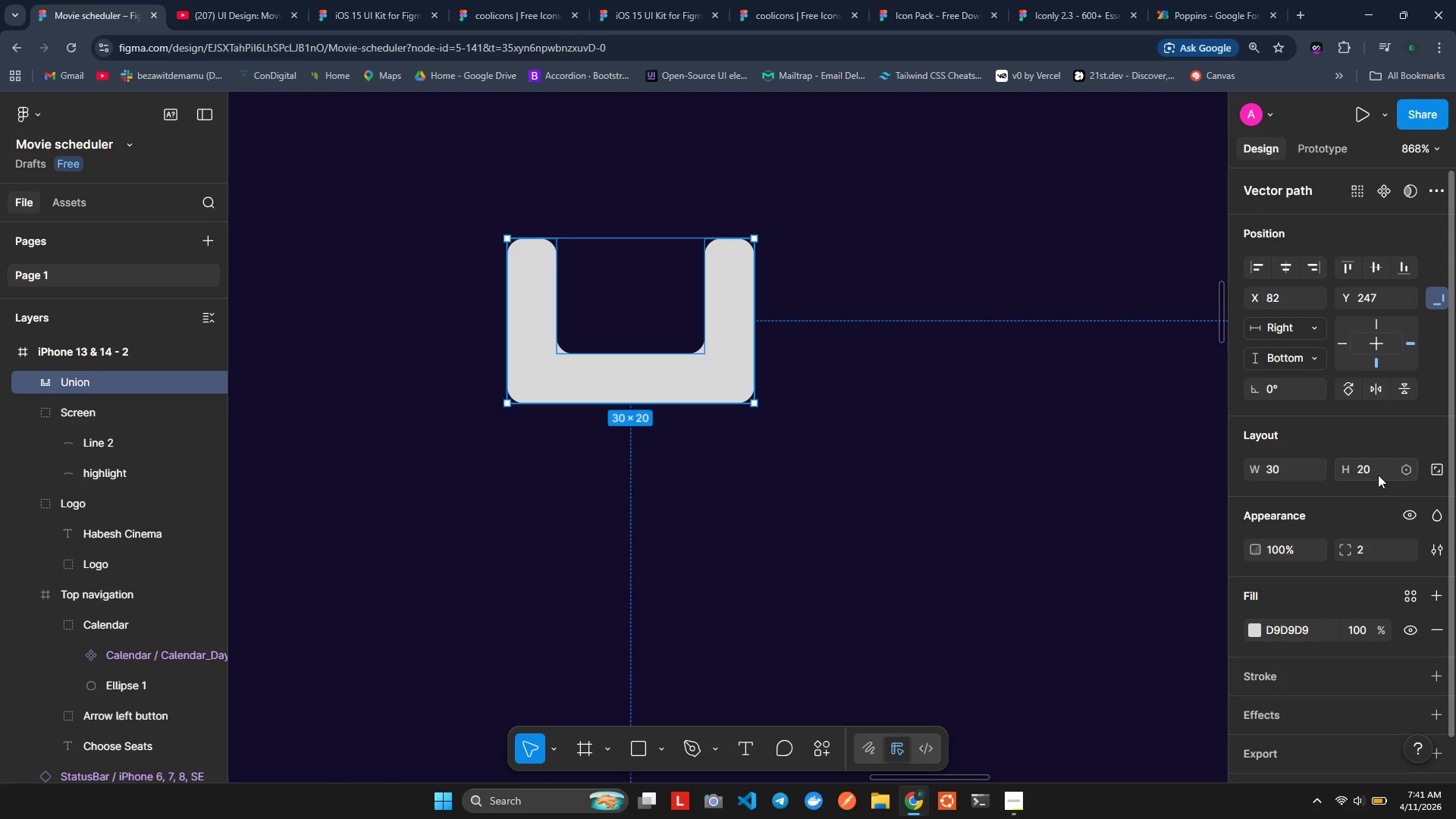 
left_click([1378, 475])
 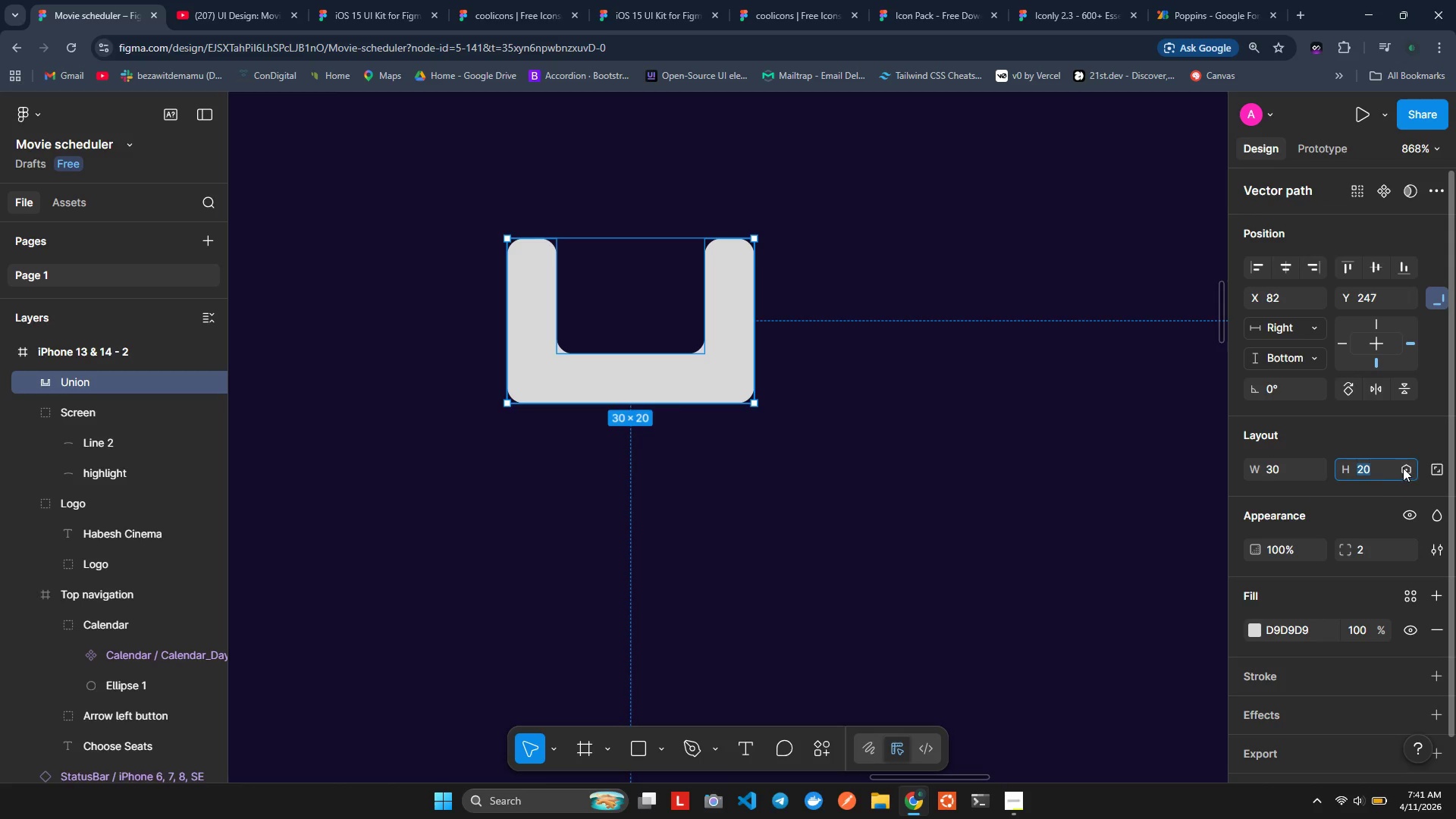 
left_click([1405, 467])
 